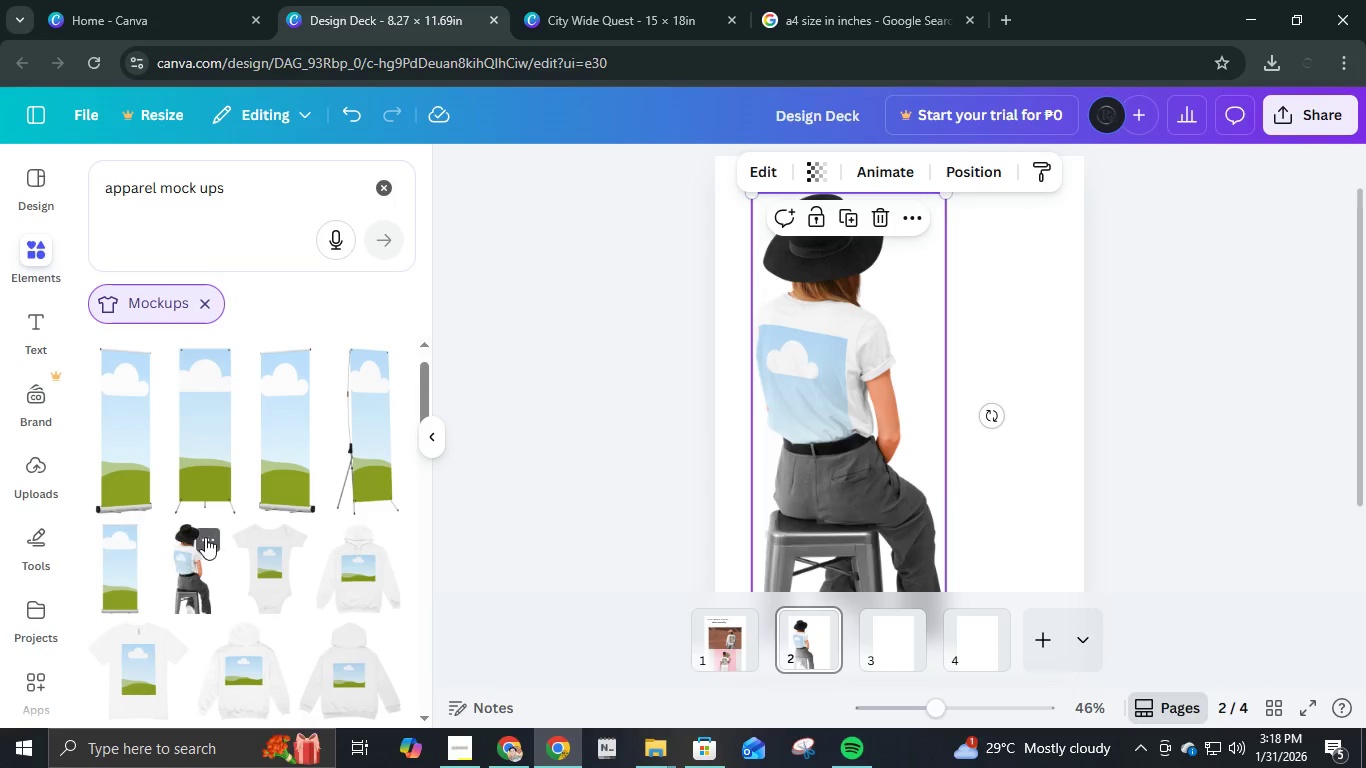 
left_click([43, 477])
 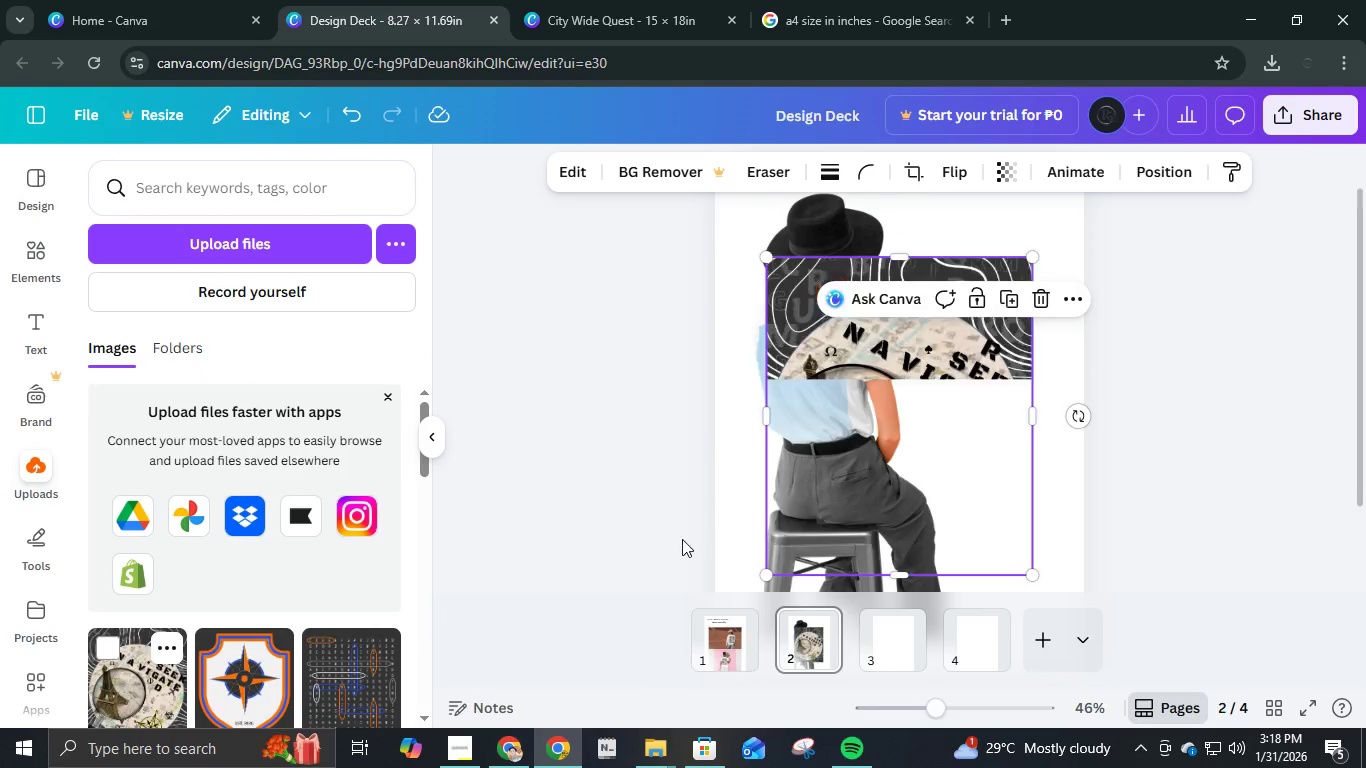 
left_click_drag(start_coordinate=[864, 437], to_coordinate=[835, 423])
 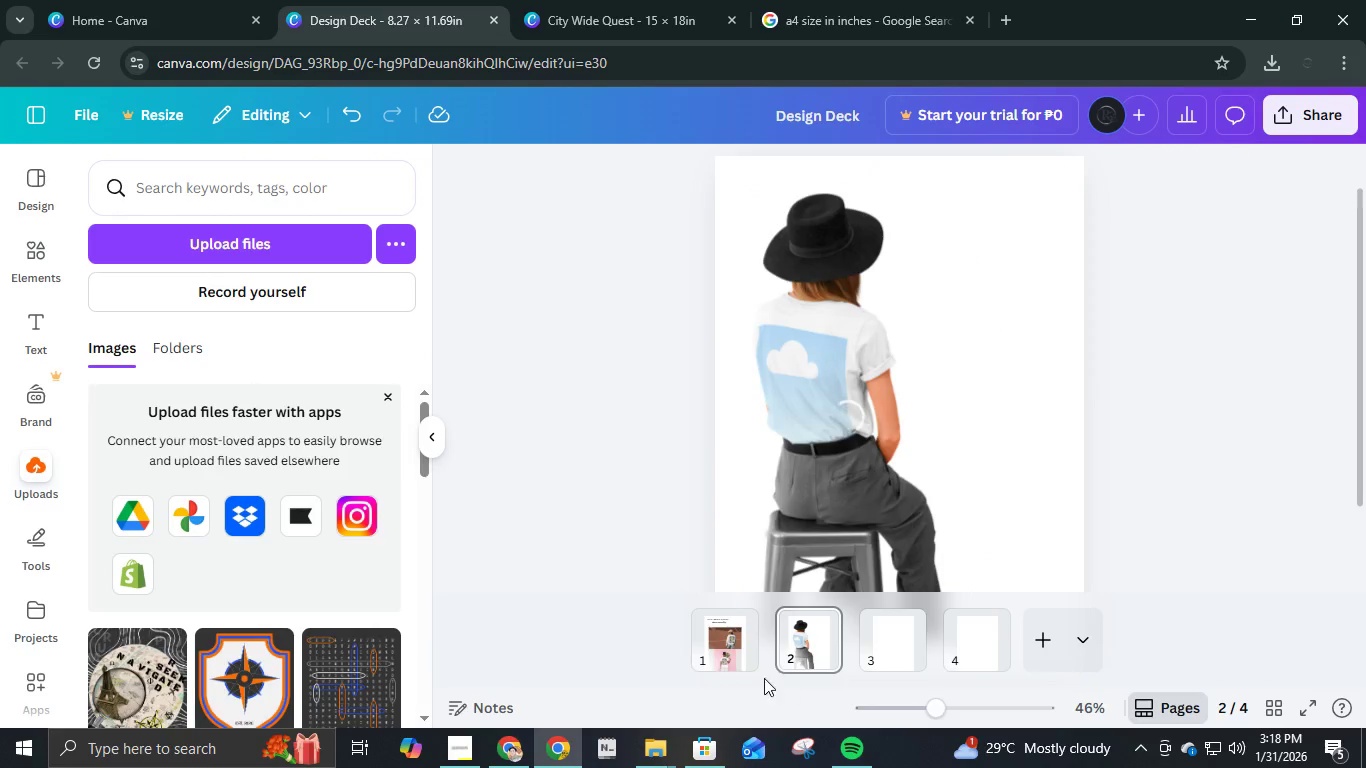 
left_click([732, 658])
 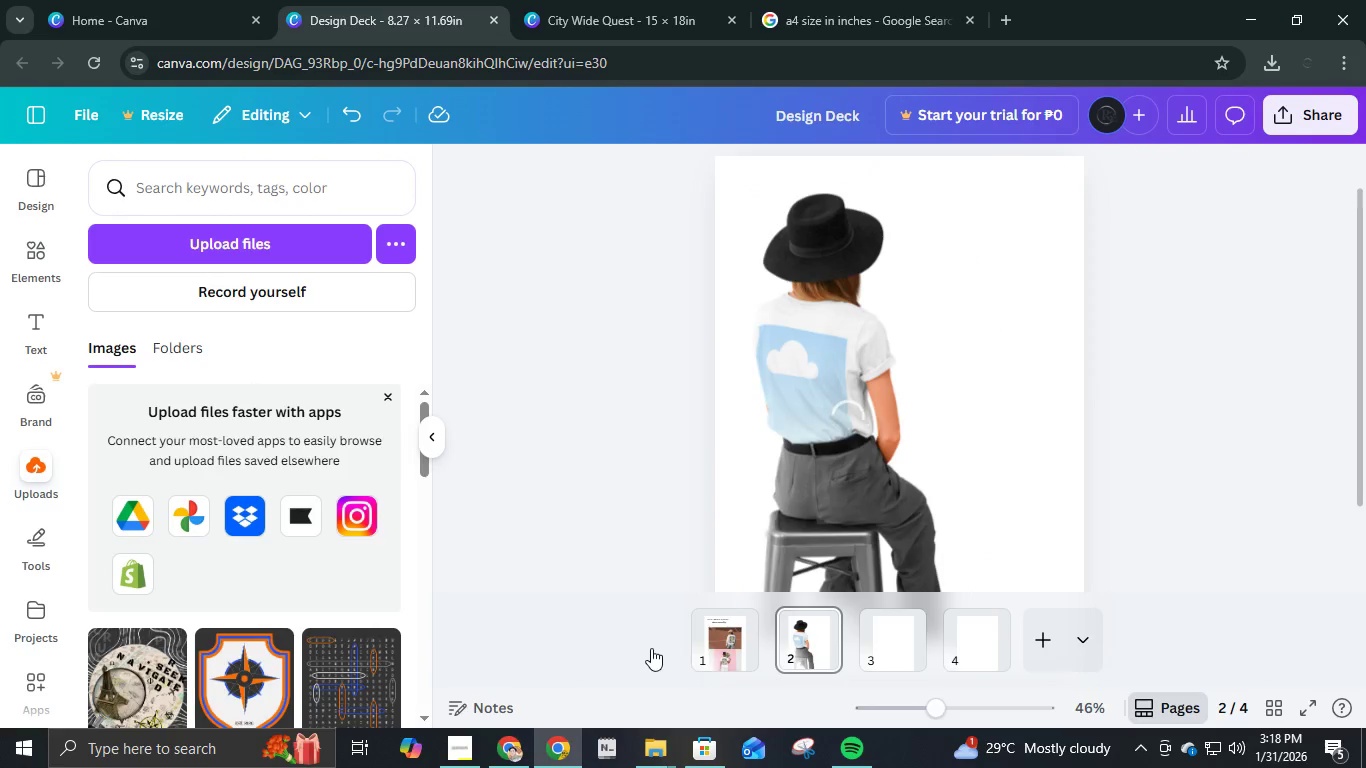 
left_click([726, 659])
 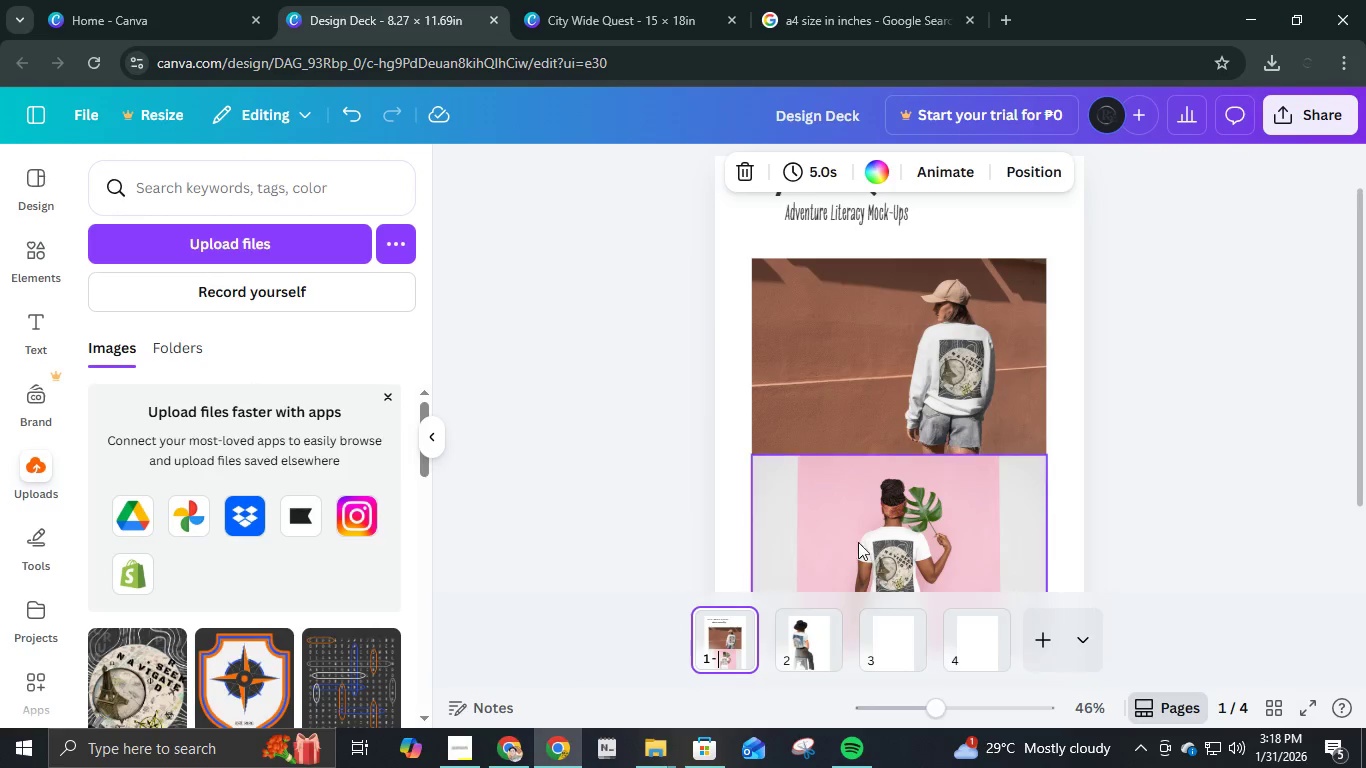 
mouse_move([810, 619])
 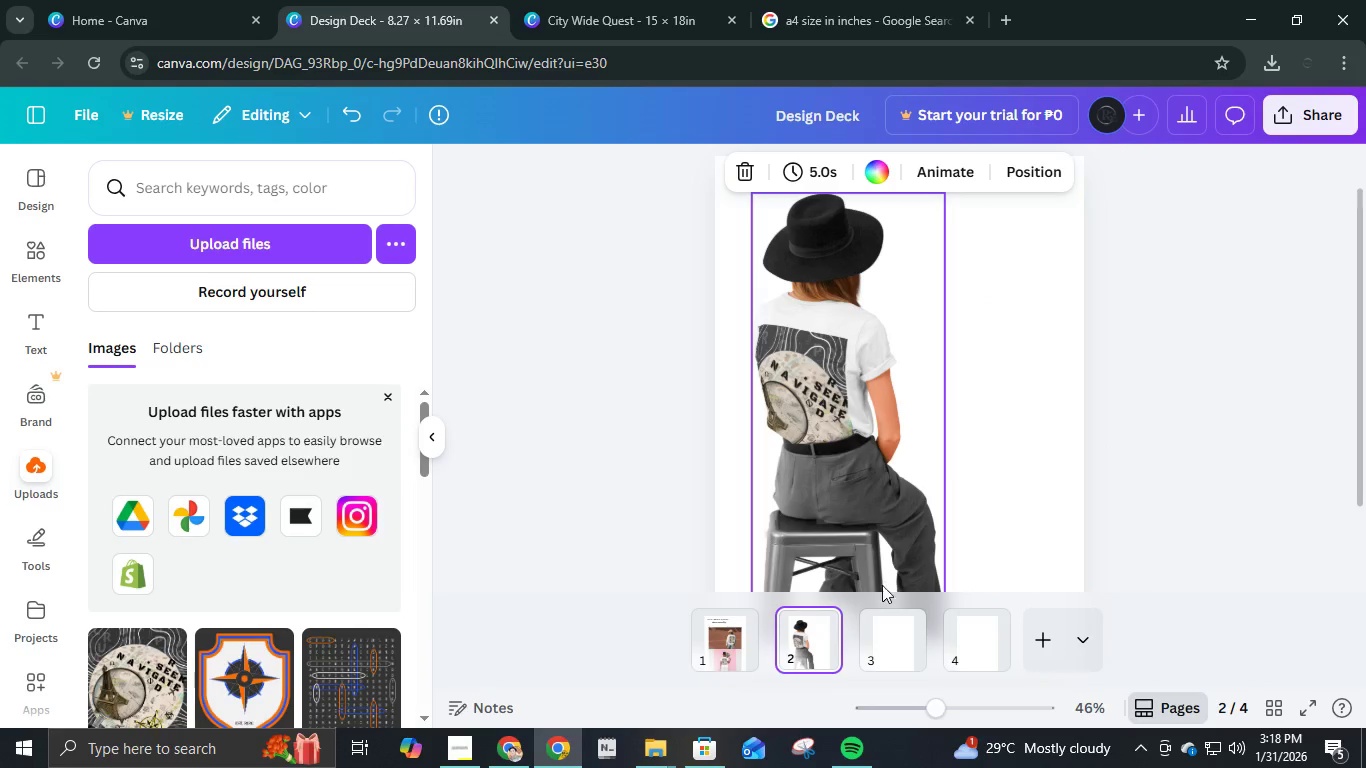 
left_click([857, 394])
 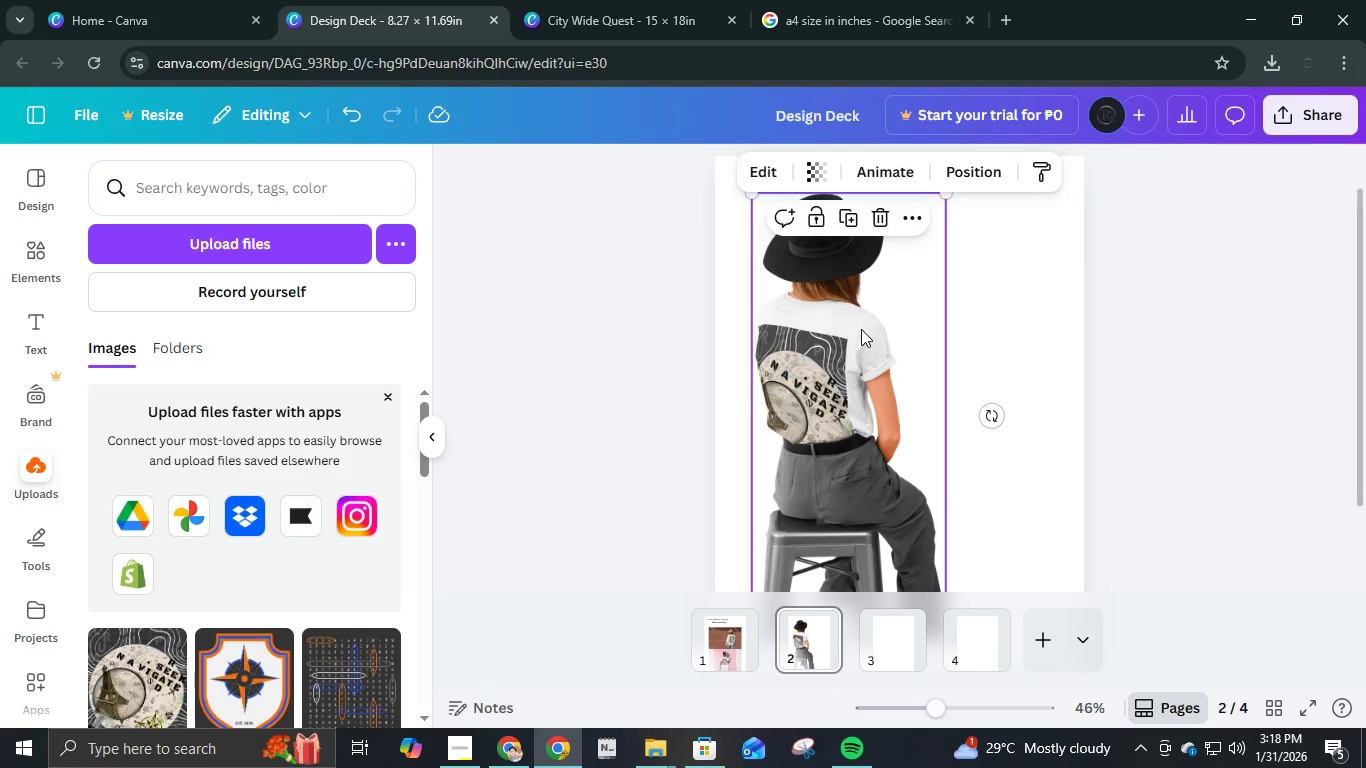 
double_click([861, 329])
 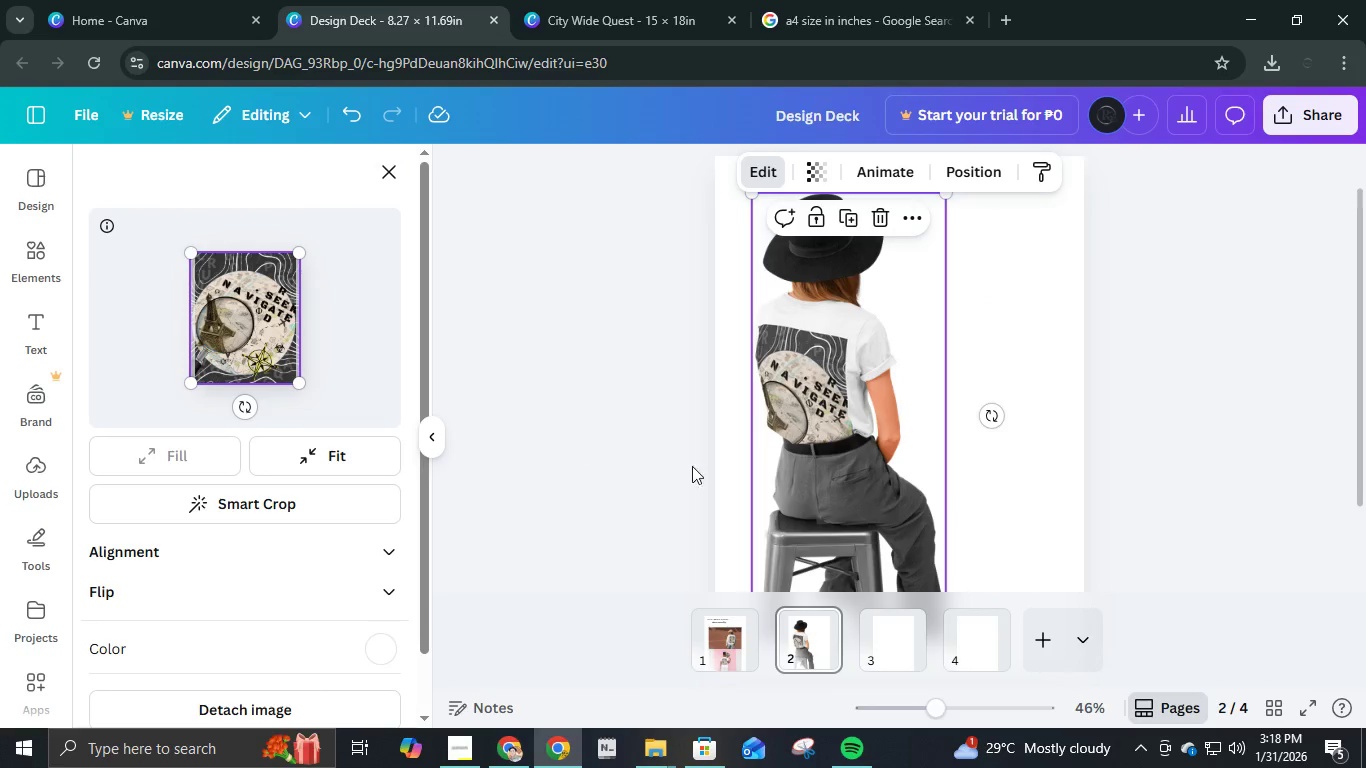 
left_click([1199, 464])
 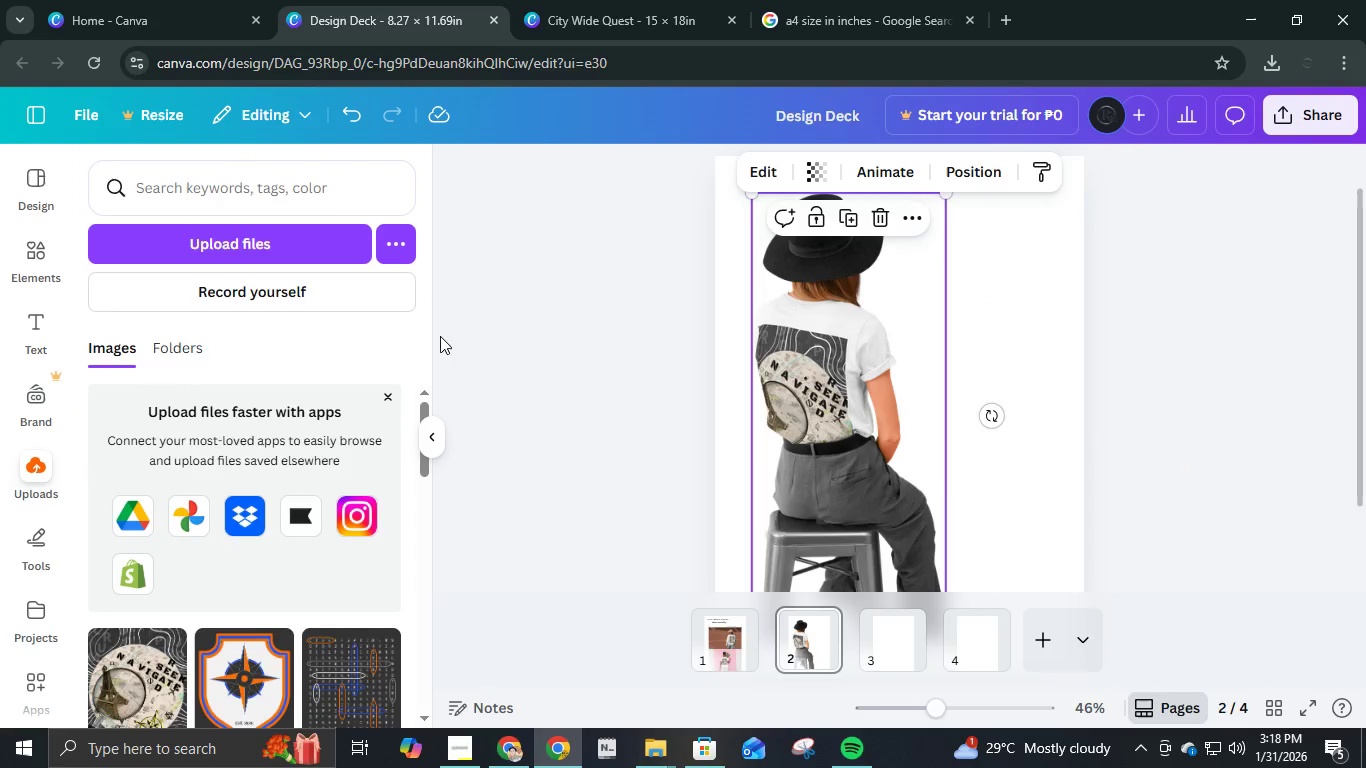 
wait(6.23)
 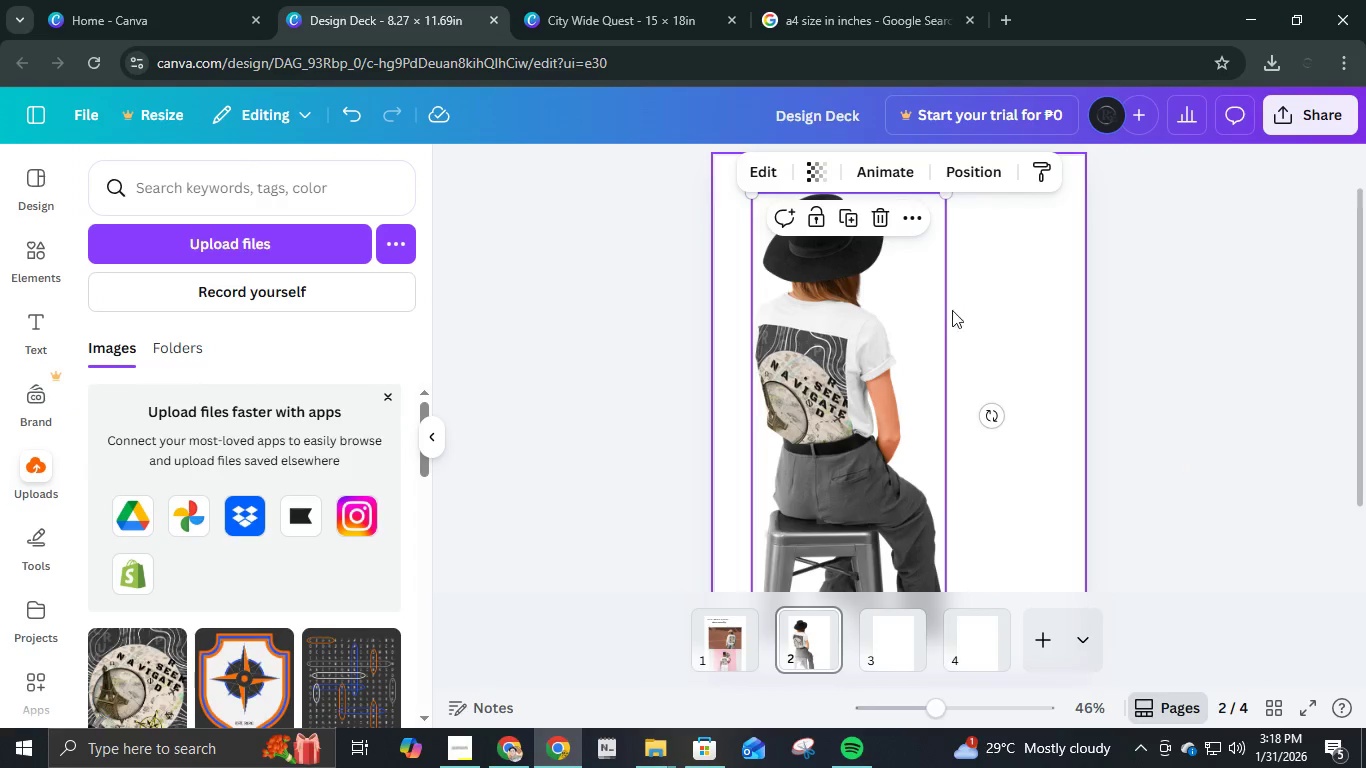 
left_click([38, 258])
 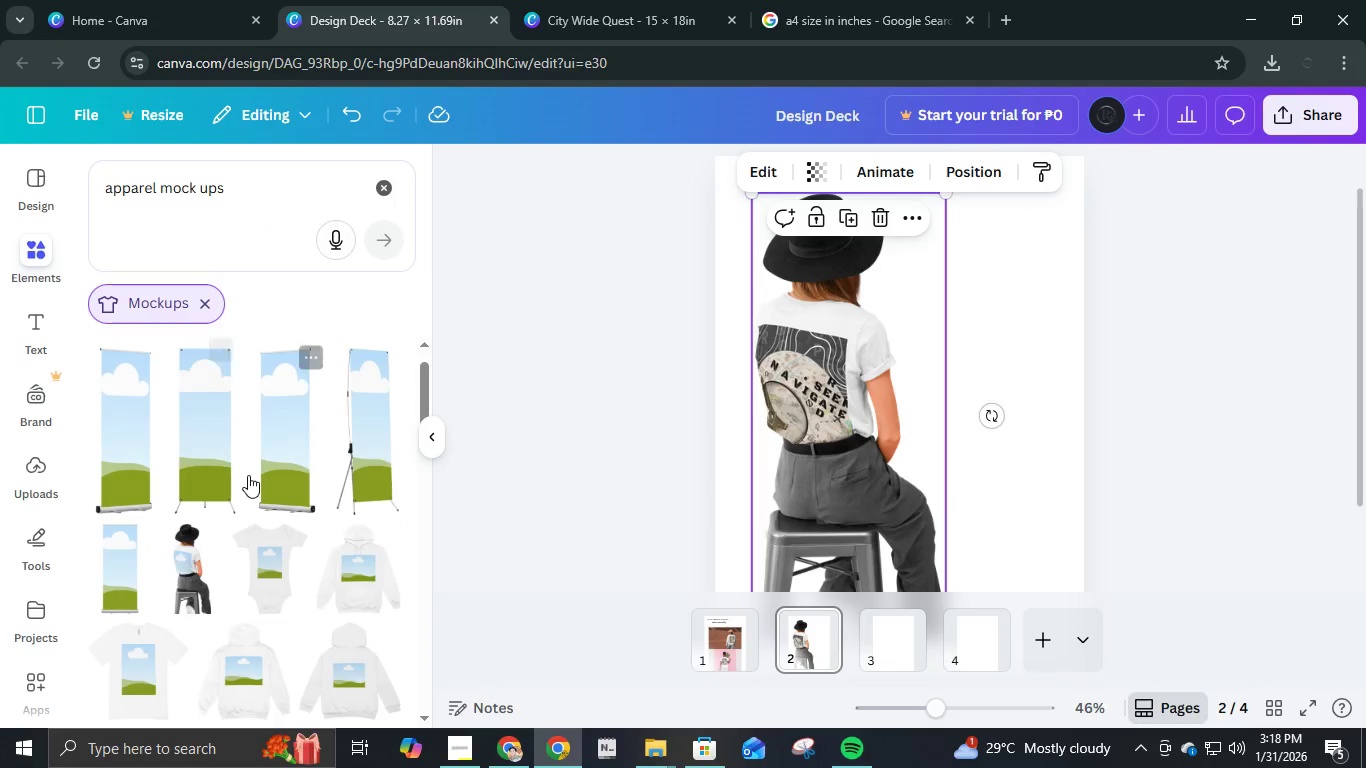 
scroll: coordinate [403, 597], scroll_direction: down, amount: 4.0
 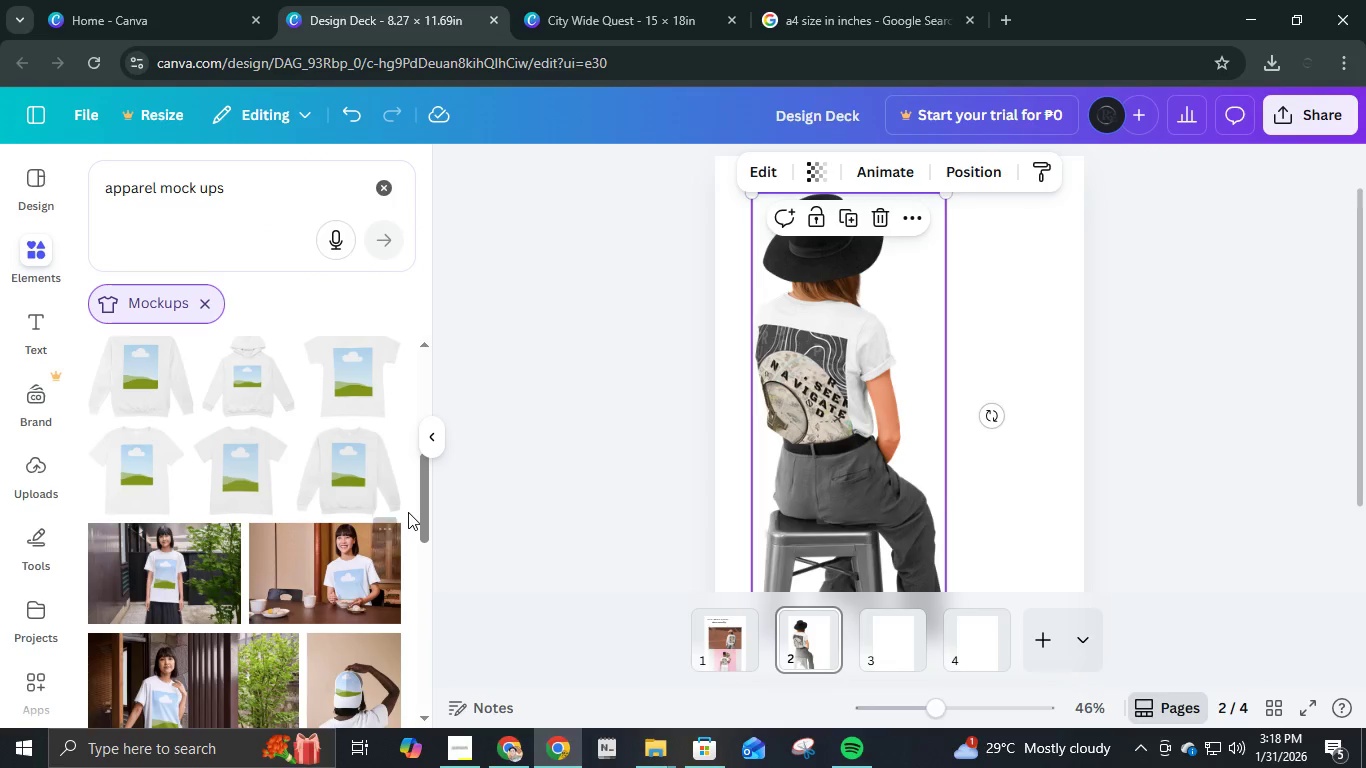 
scroll: coordinate [382, 508], scroll_direction: up, amount: 1.0
 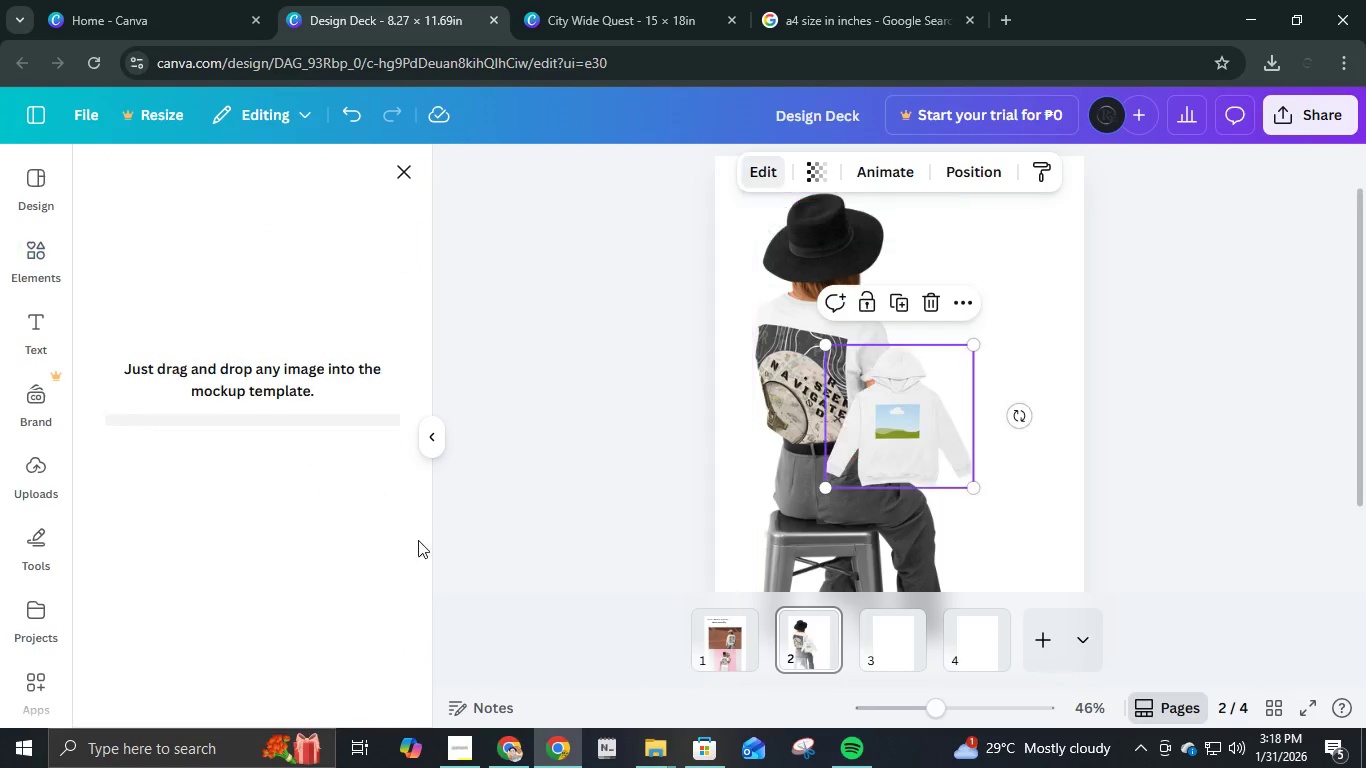 
left_click_drag(start_coordinate=[874, 466], to_coordinate=[953, 313])
 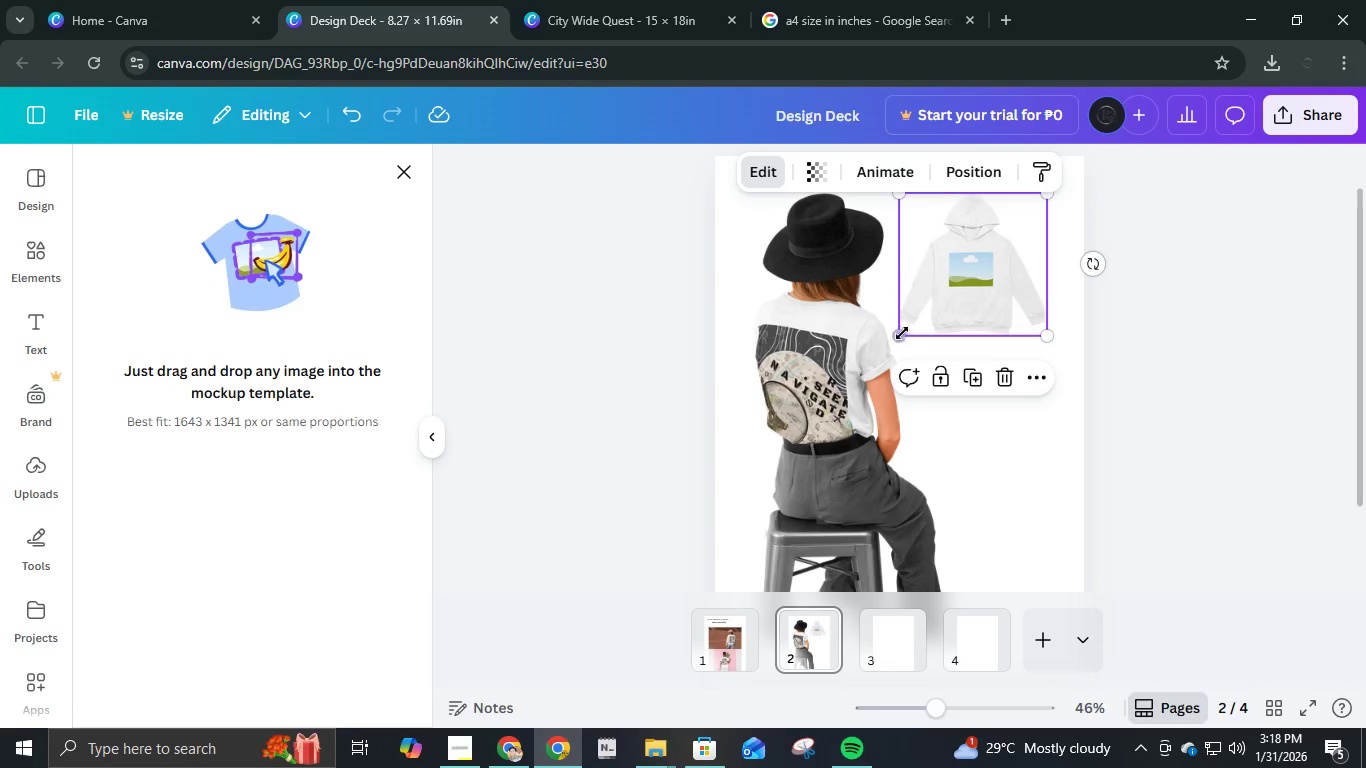 
left_click_drag(start_coordinate=[902, 333], to_coordinate=[589, 546])
 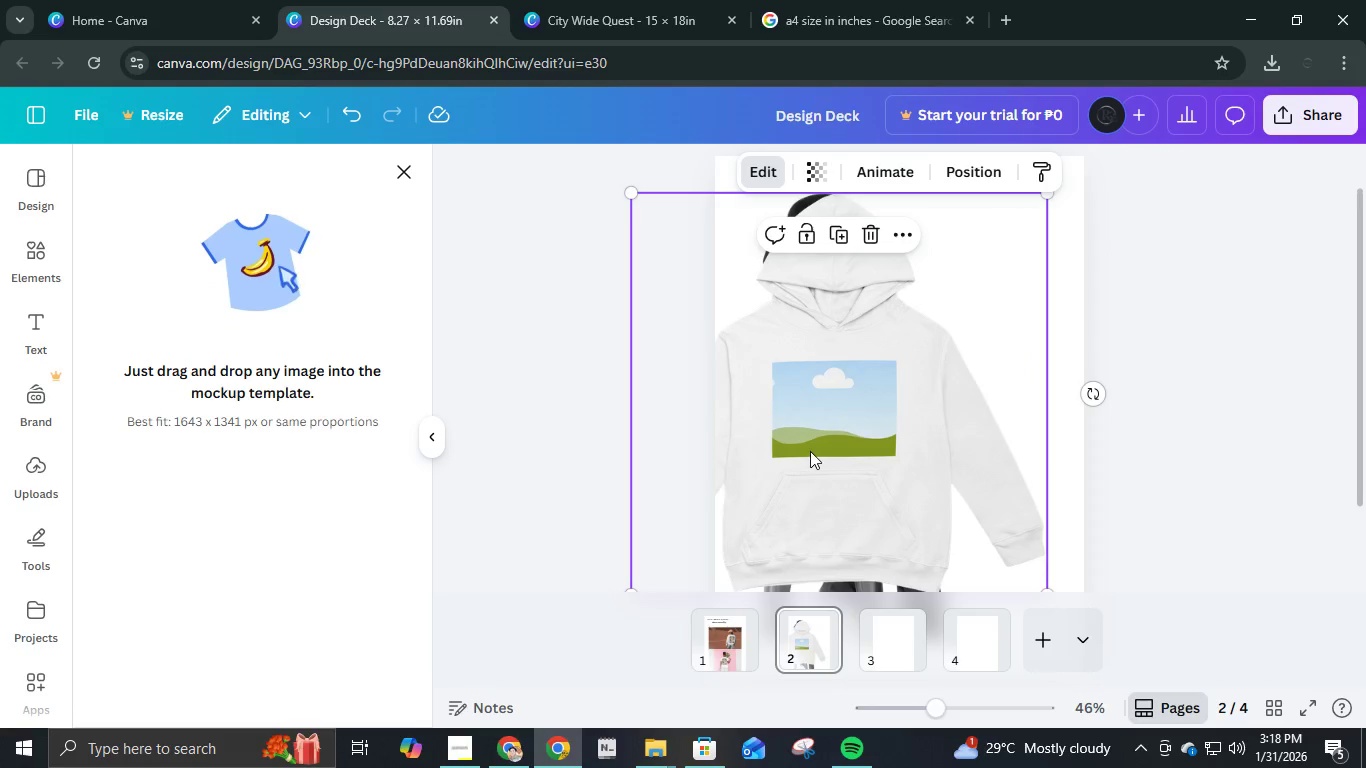 
left_click_drag(start_coordinate=[811, 451], to_coordinate=[930, 434])
 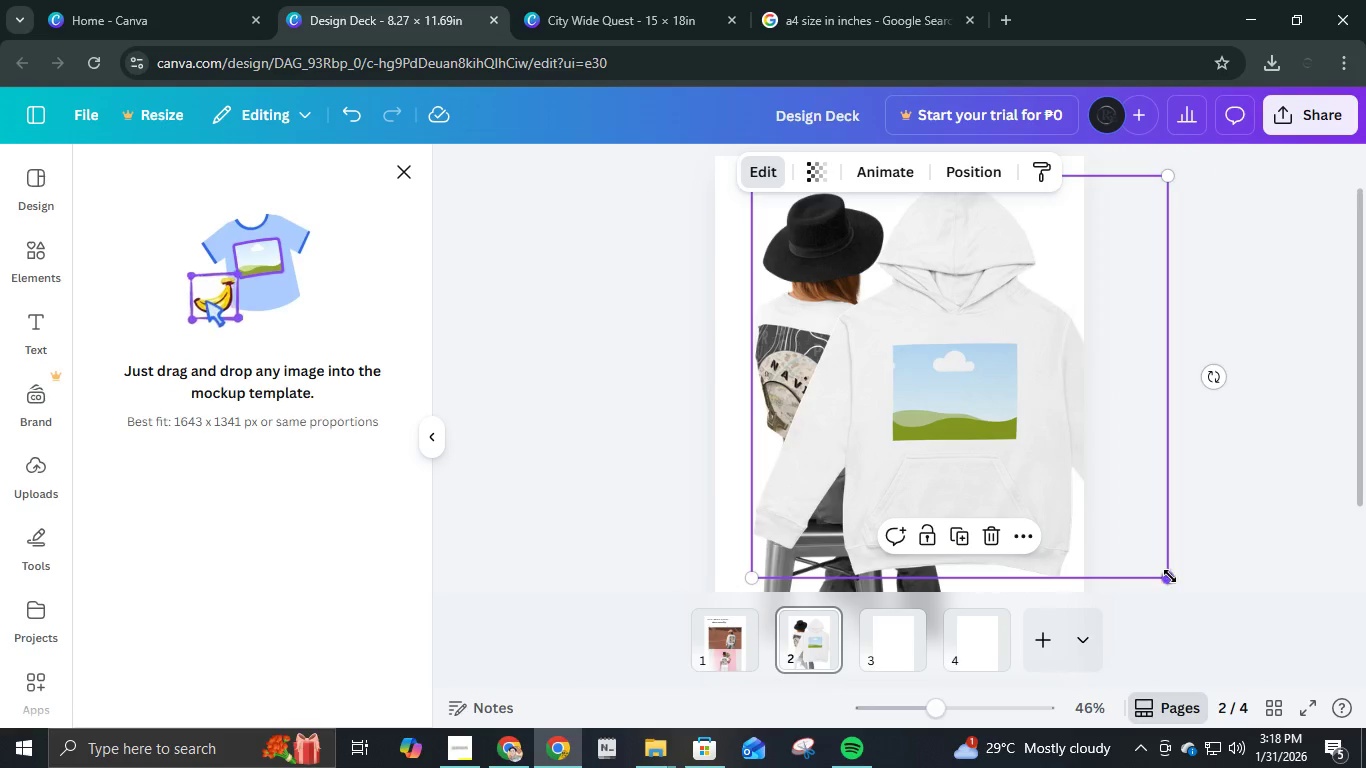 
left_click_drag(start_coordinate=[1170, 580], to_coordinate=[1113, 607])
 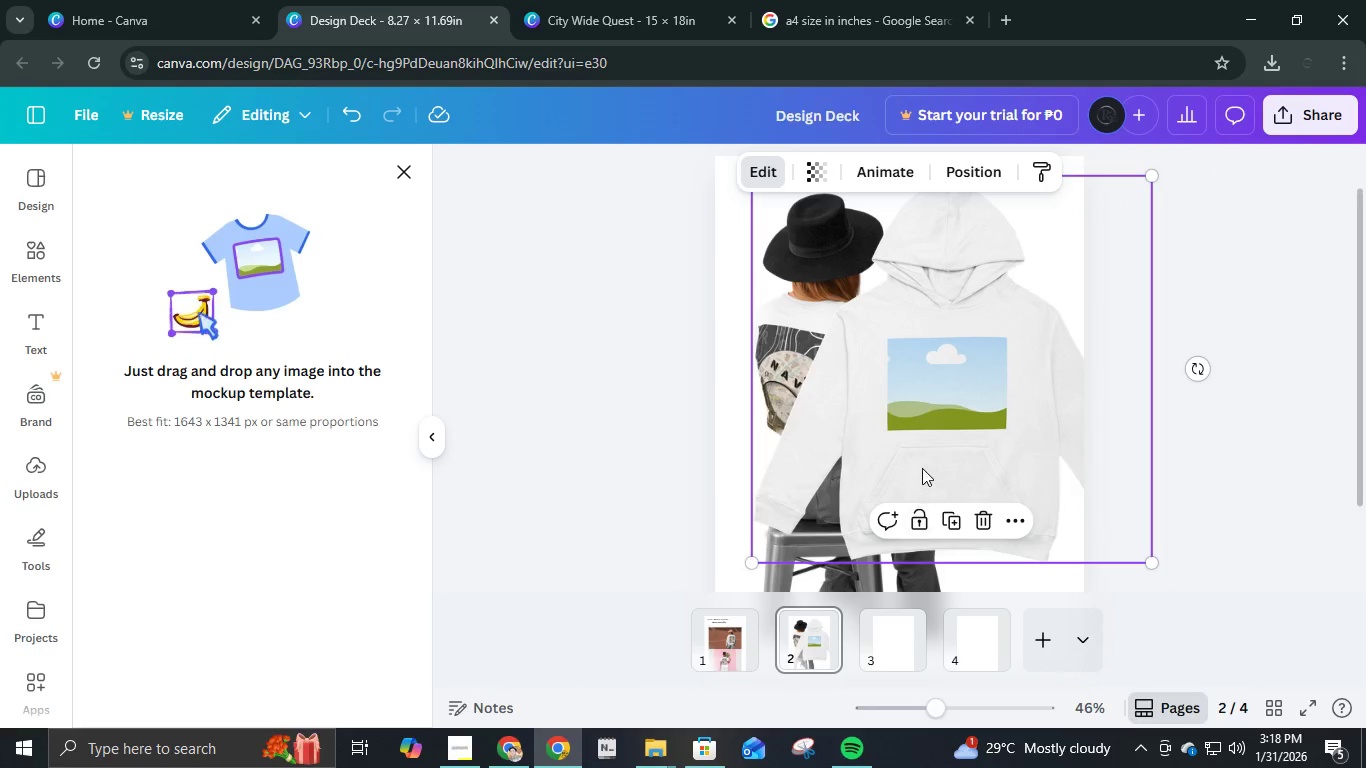 
left_click_drag(start_coordinate=[927, 462], to_coordinate=[944, 475])
 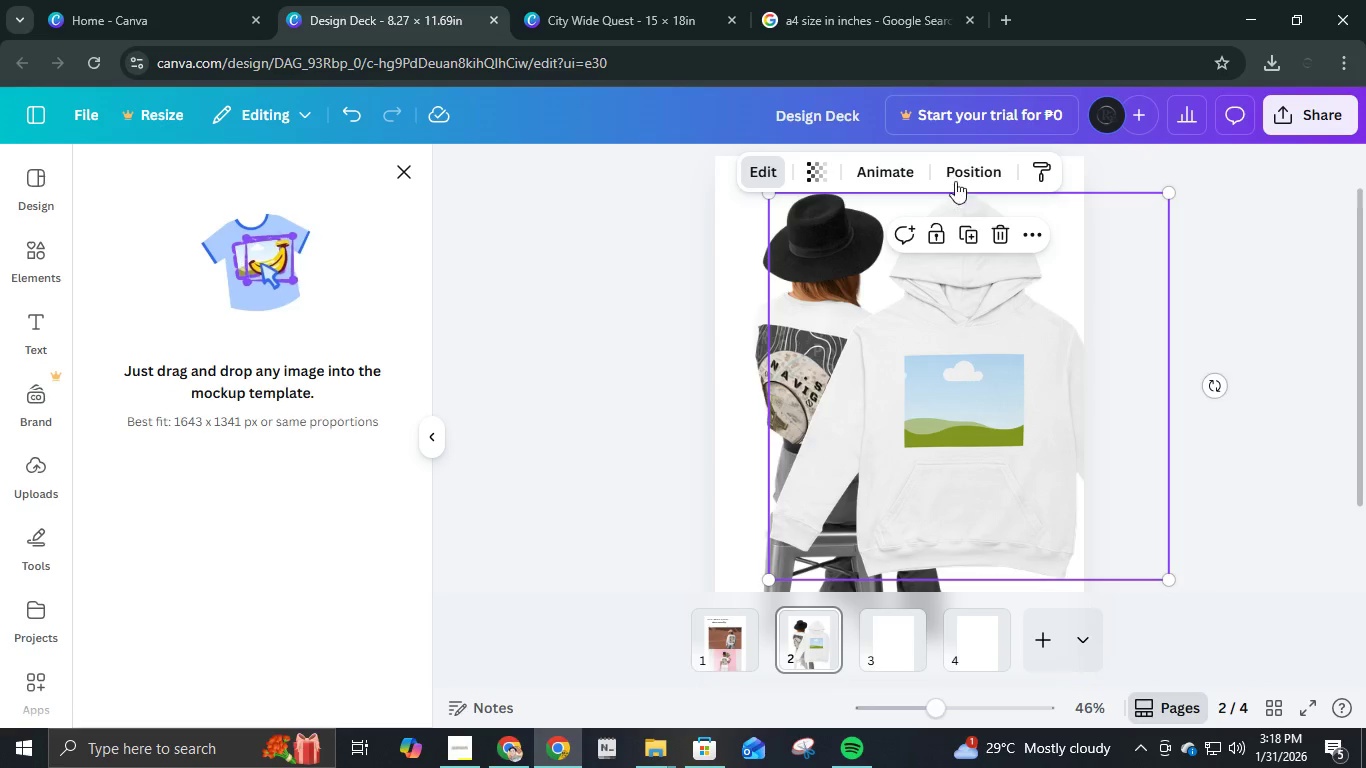 
left_click([955, 164])
 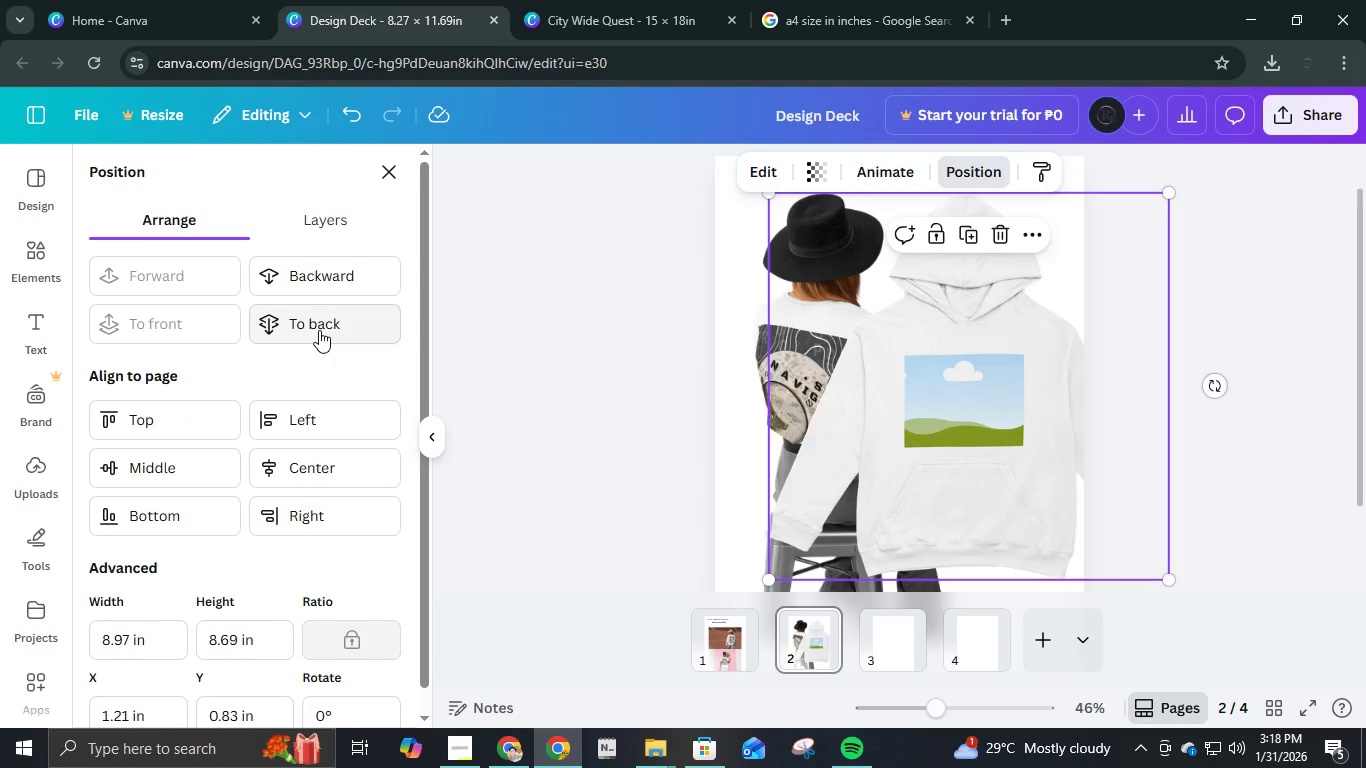 
left_click([319, 330])
 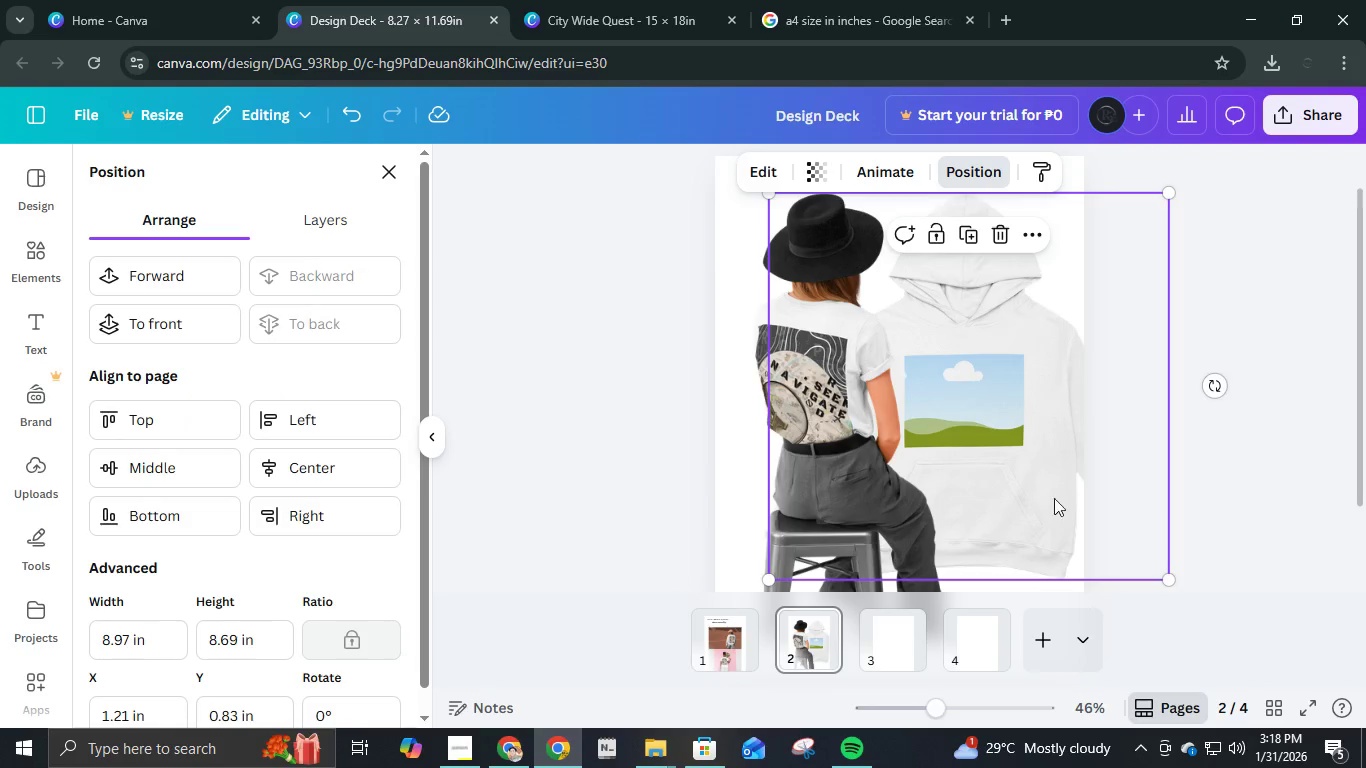 
left_click_drag(start_coordinate=[968, 454], to_coordinate=[957, 443])
 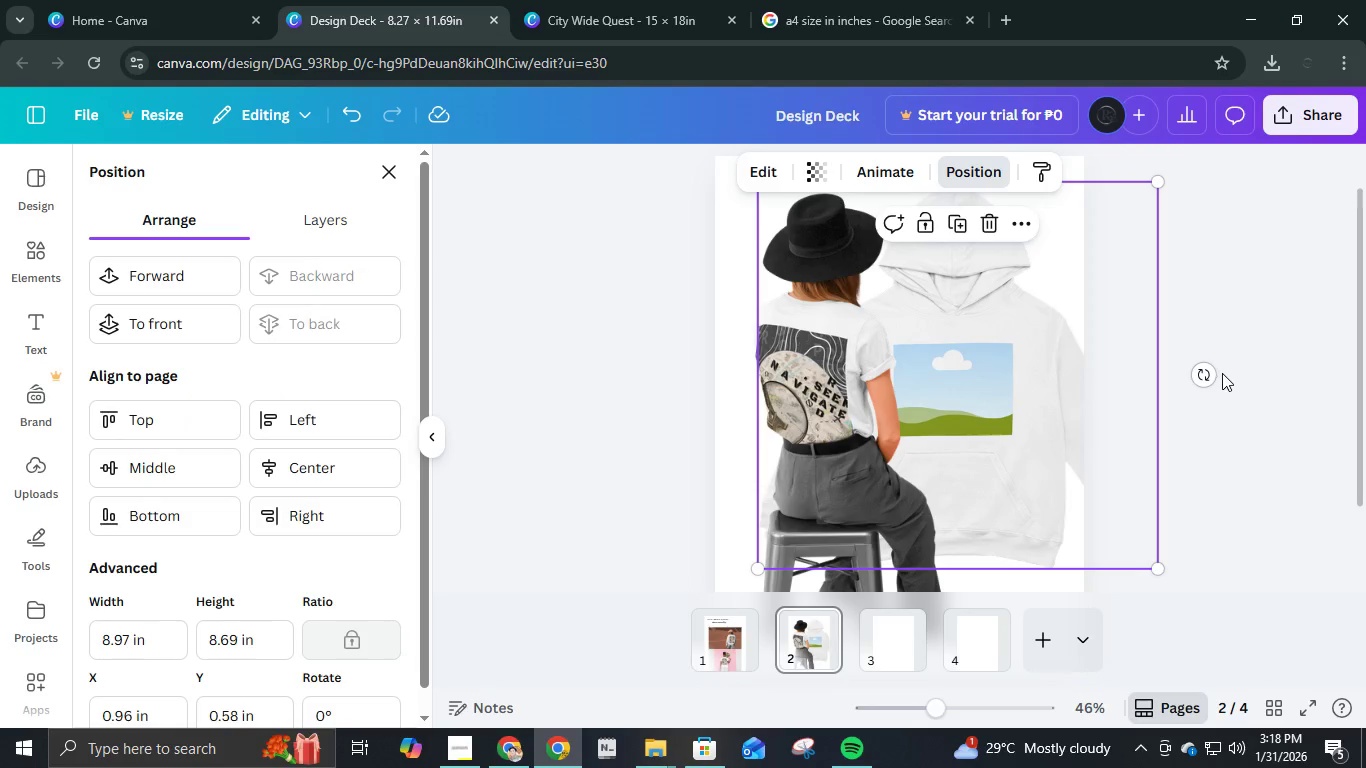 
left_click_drag(start_coordinate=[1213, 370], to_coordinate=[1190, 416])
 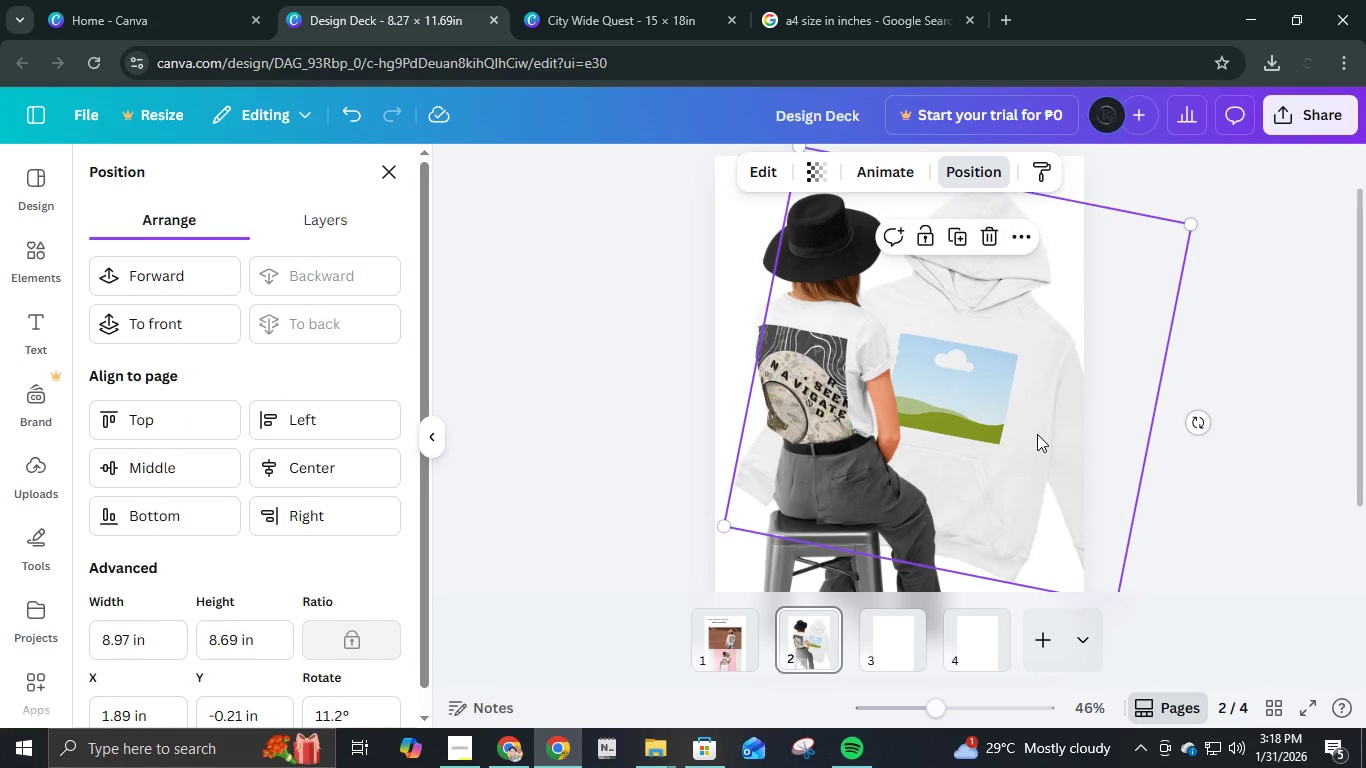 
left_click_drag(start_coordinate=[1032, 434], to_coordinate=[1030, 407])
 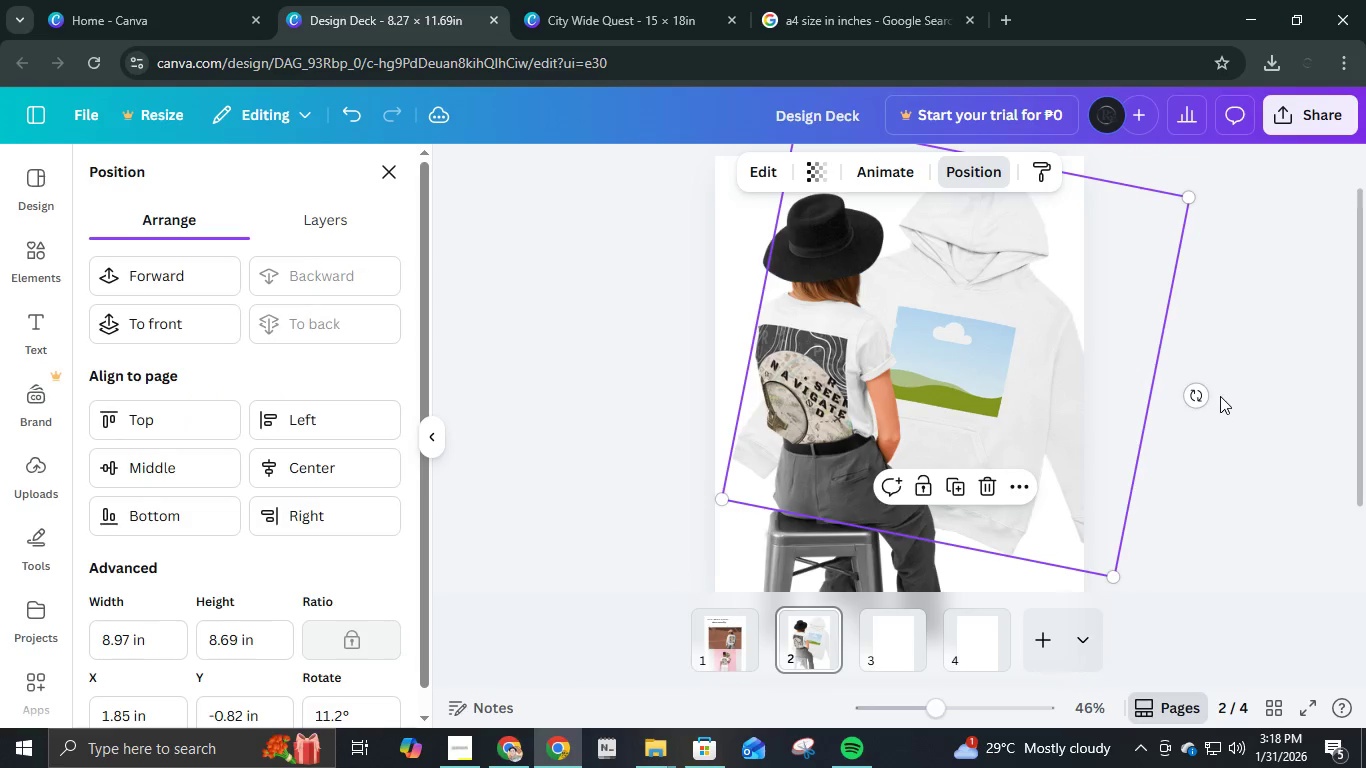 
left_click_drag(start_coordinate=[1207, 388], to_coordinate=[1194, 404])
 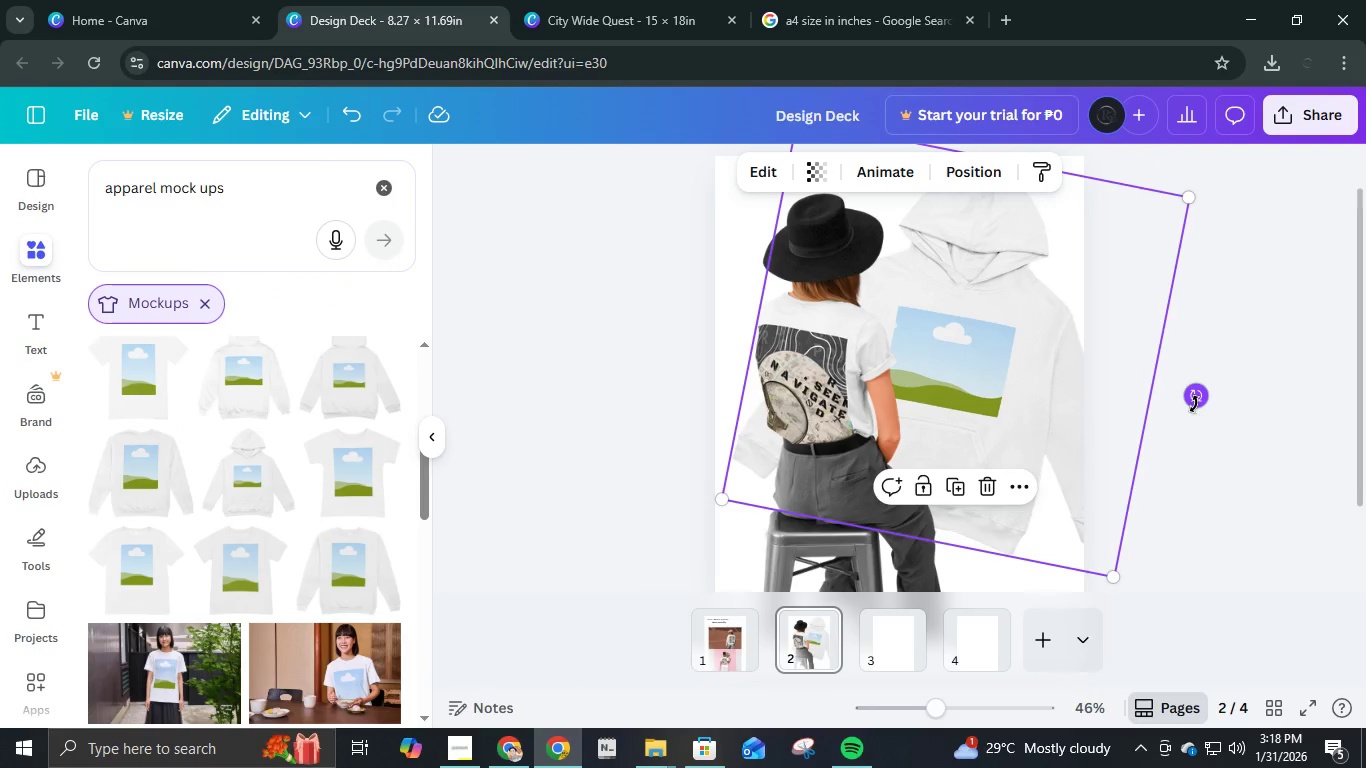 
left_click_drag(start_coordinate=[1194, 404], to_coordinate=[1188, 412])
 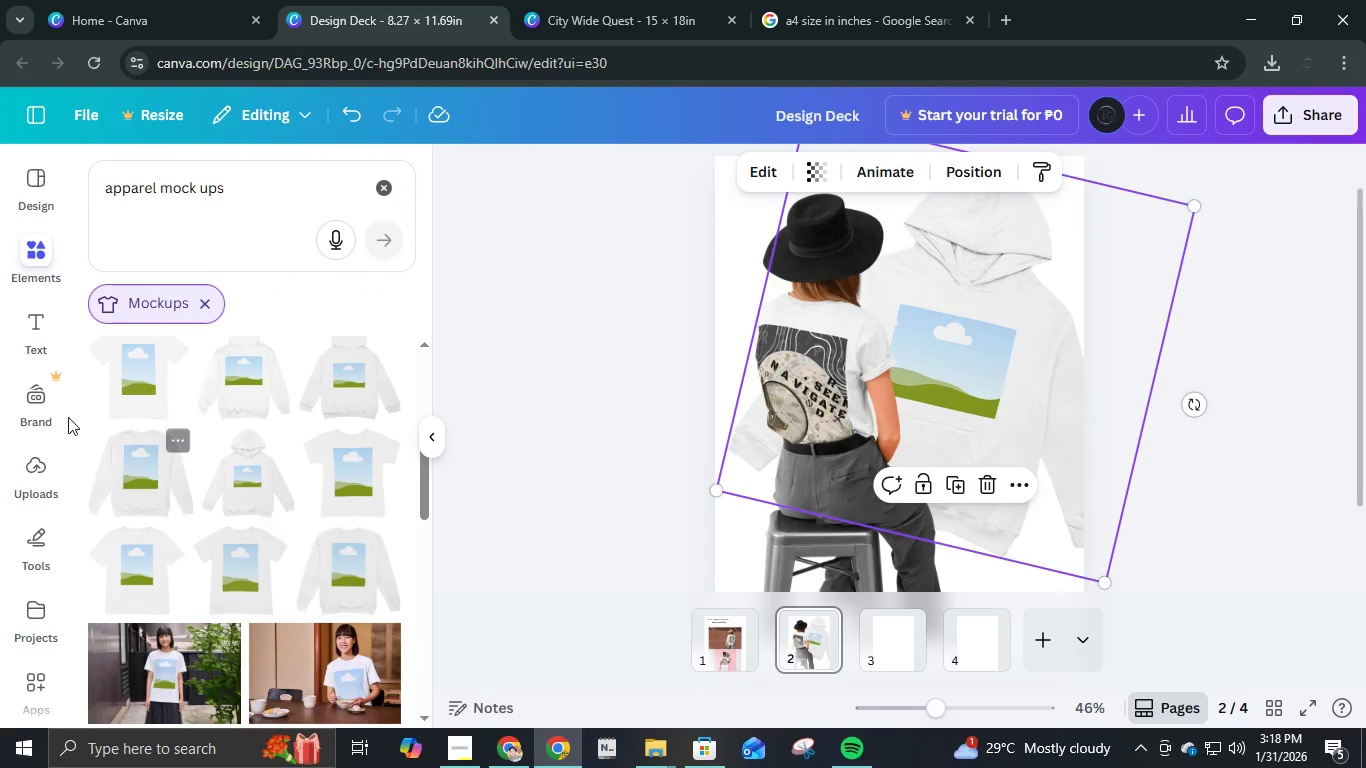 
left_click([55, 491])
 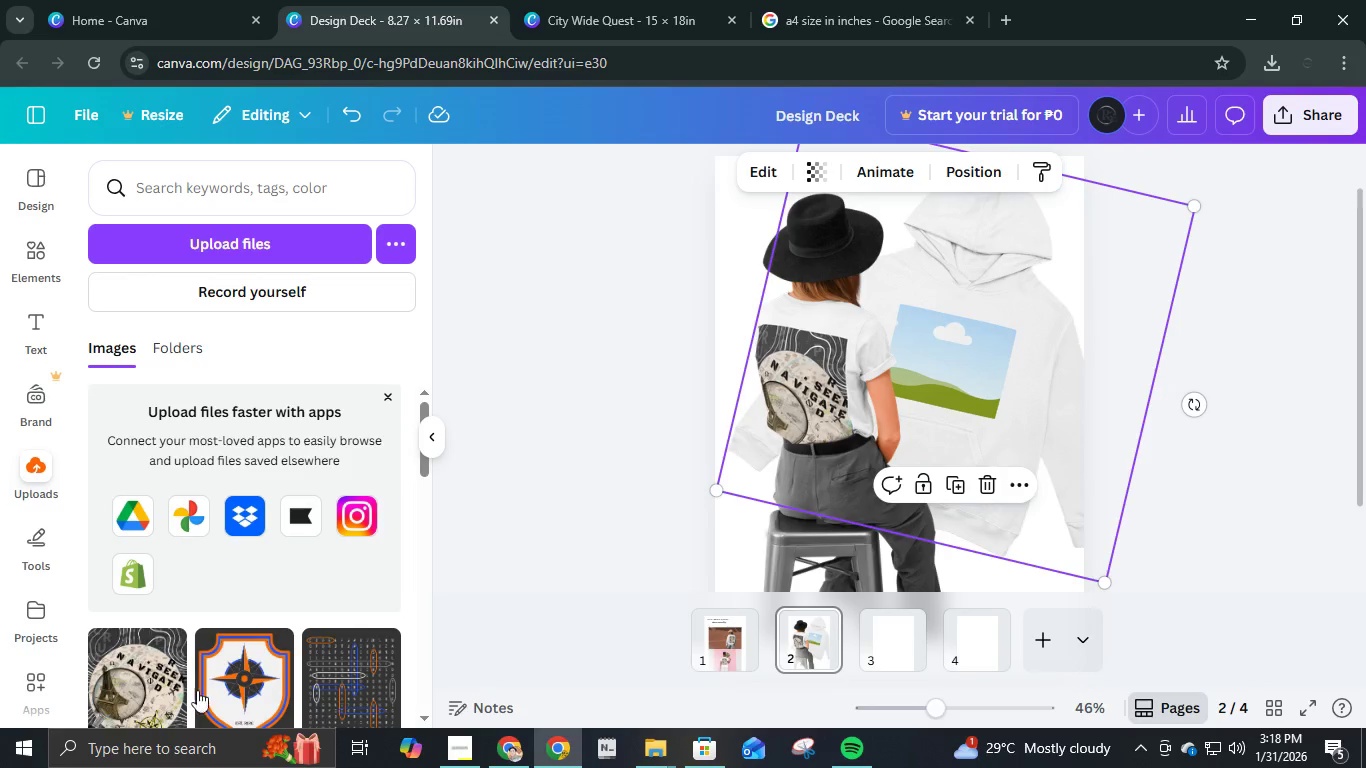 
left_click_drag(start_coordinate=[216, 691], to_coordinate=[924, 484])
 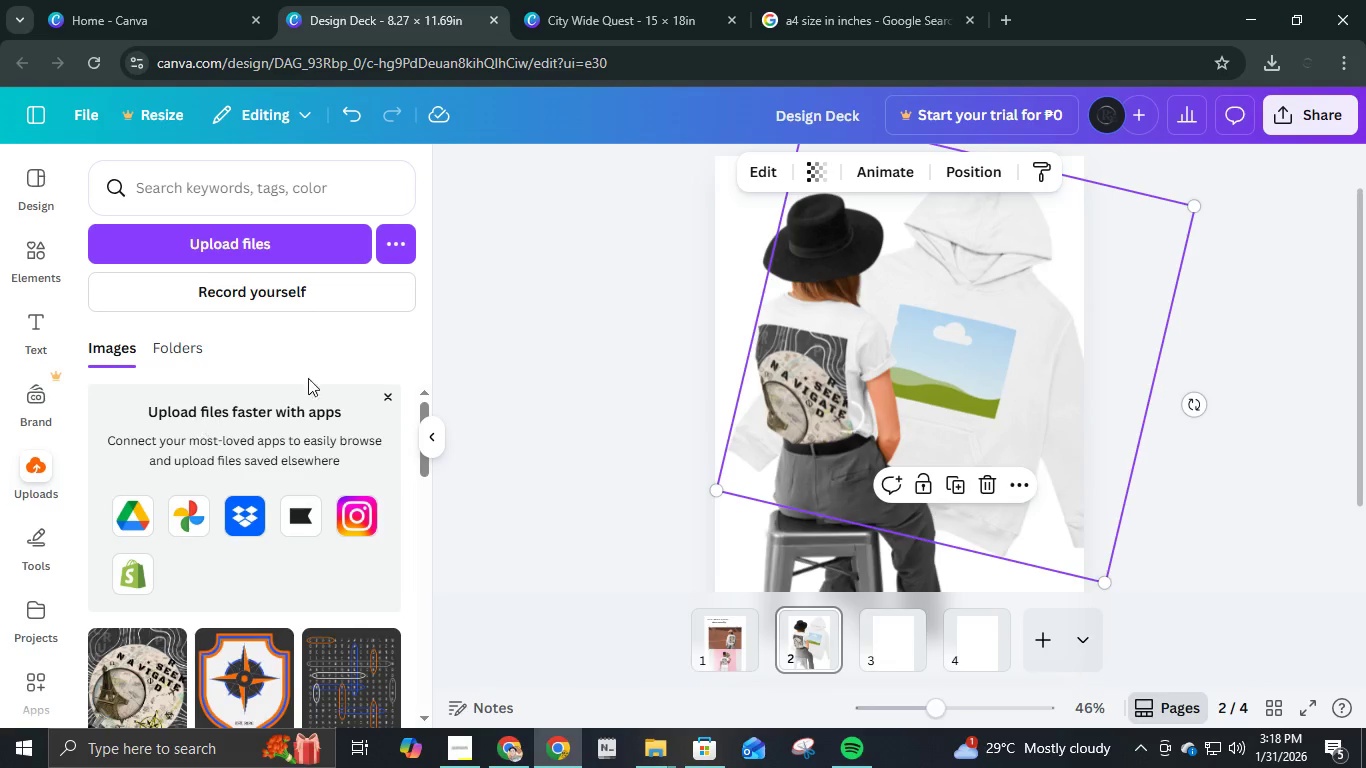 
left_click([31, 248])
 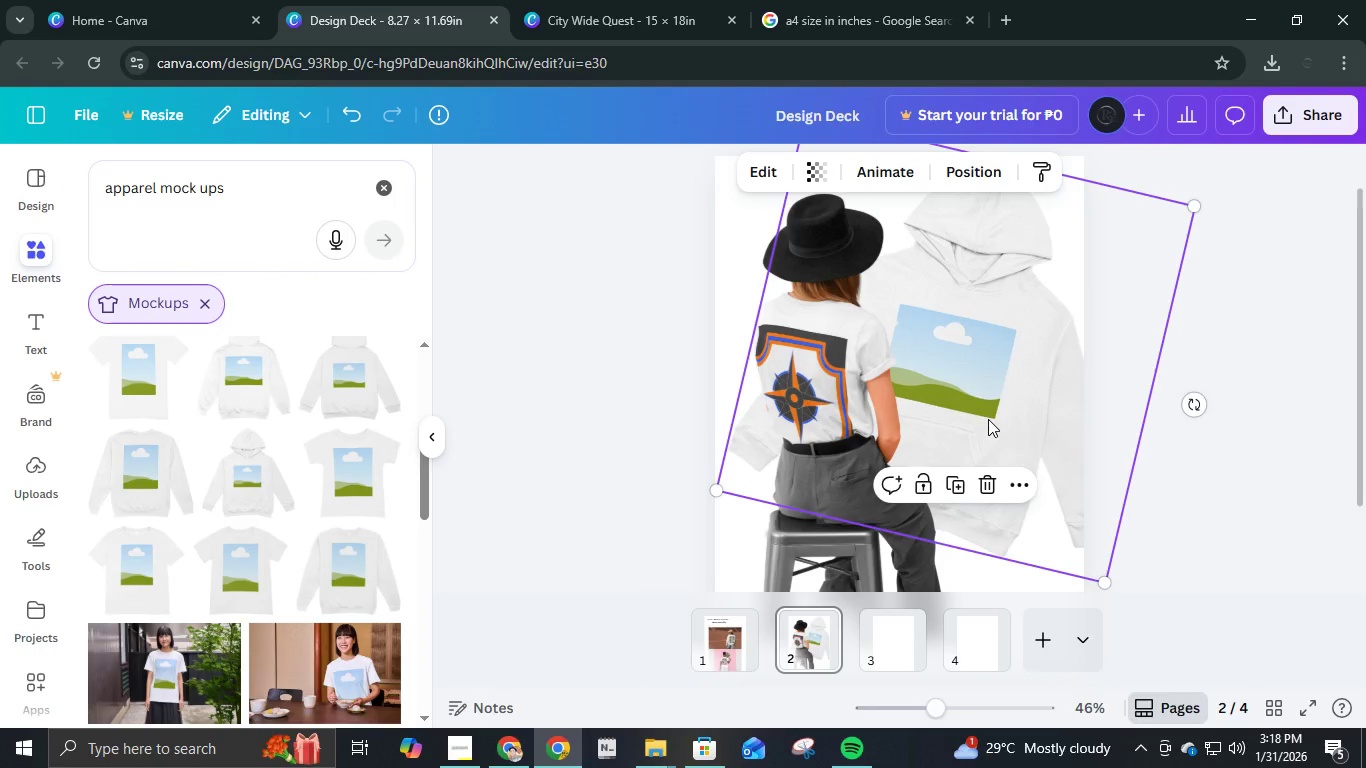 
key(Control+ControlLeft)
 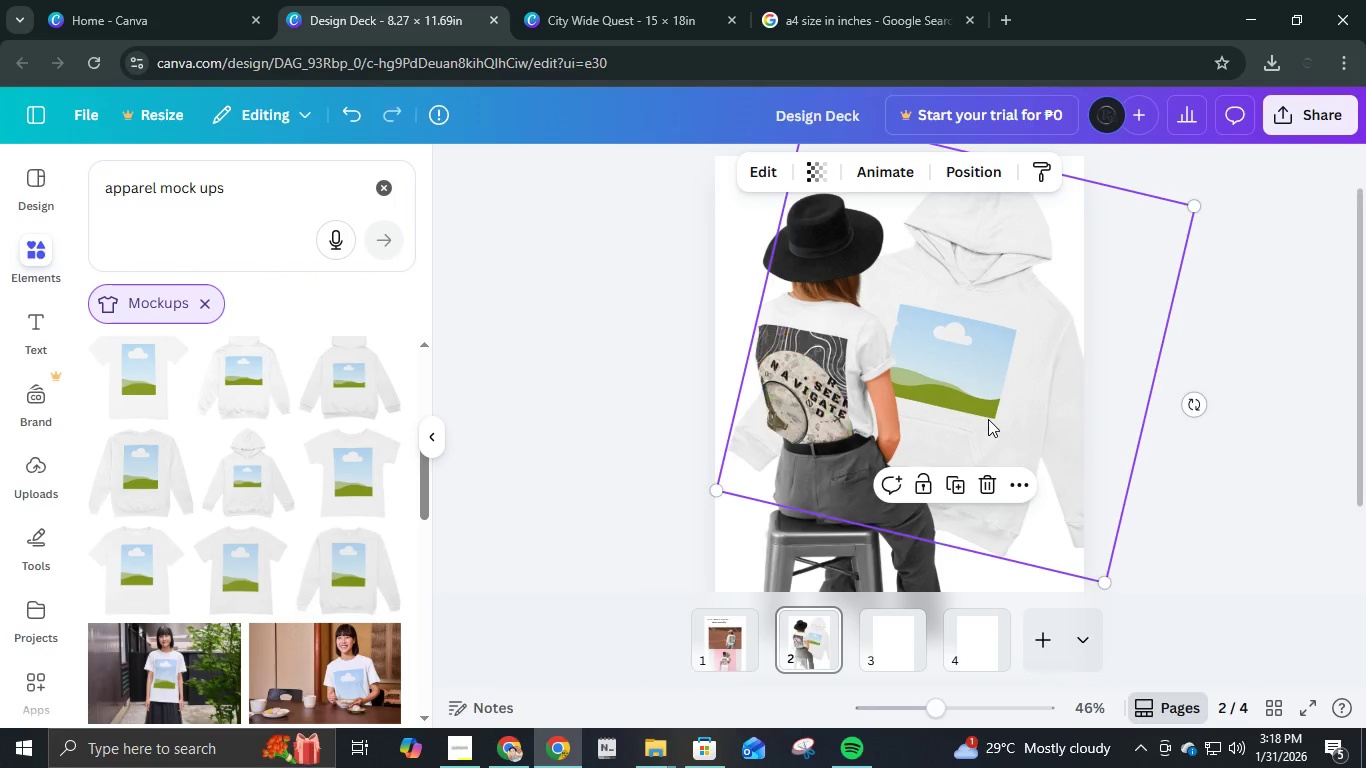 
key(Control+Z)
 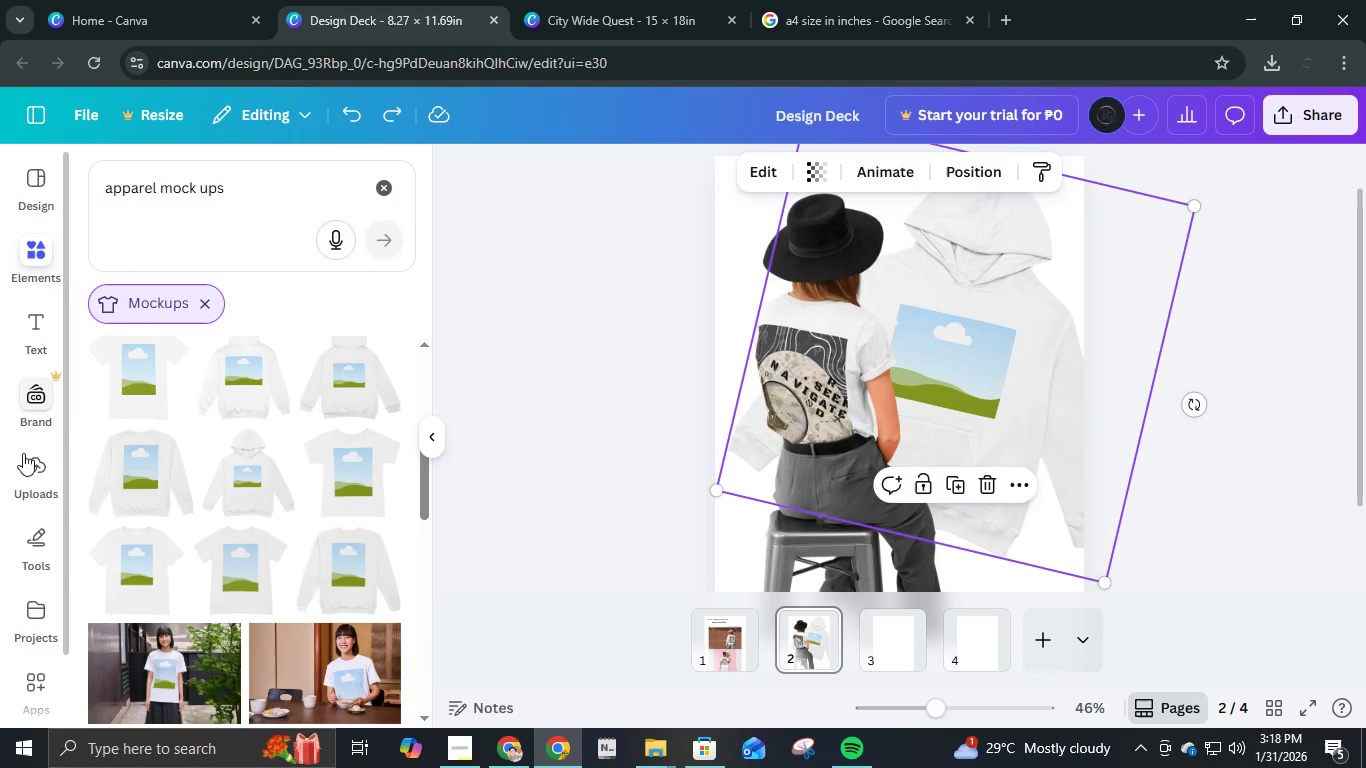 
left_click([22, 480])
 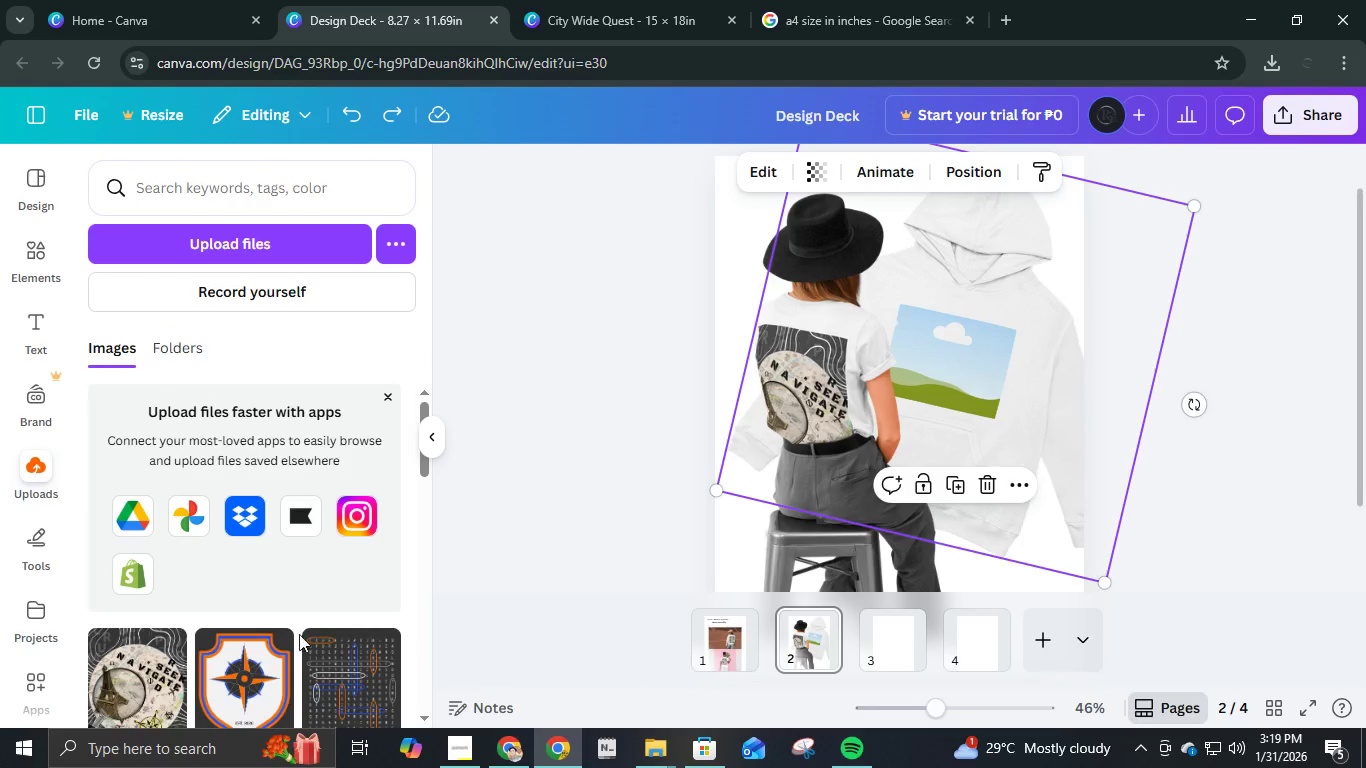 
left_click([266, 649])
 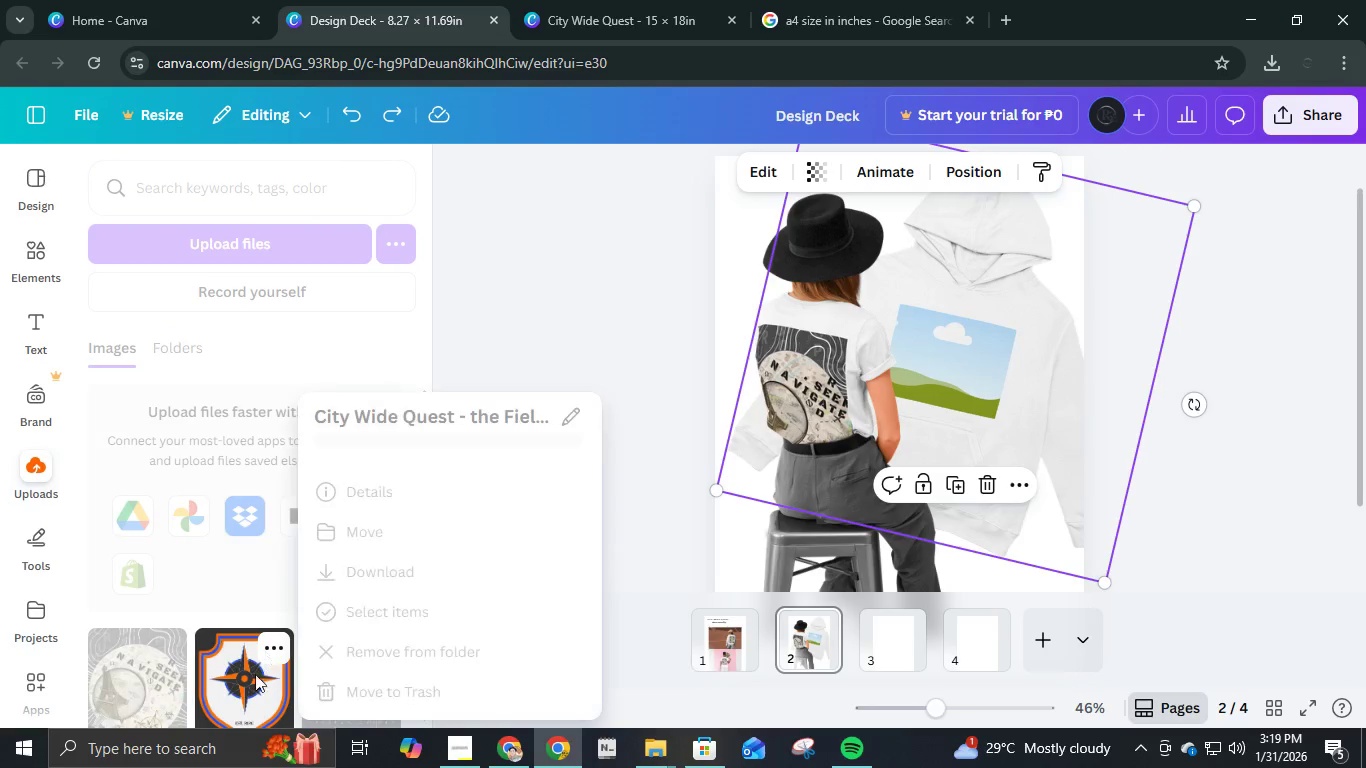 
left_click([247, 684])
 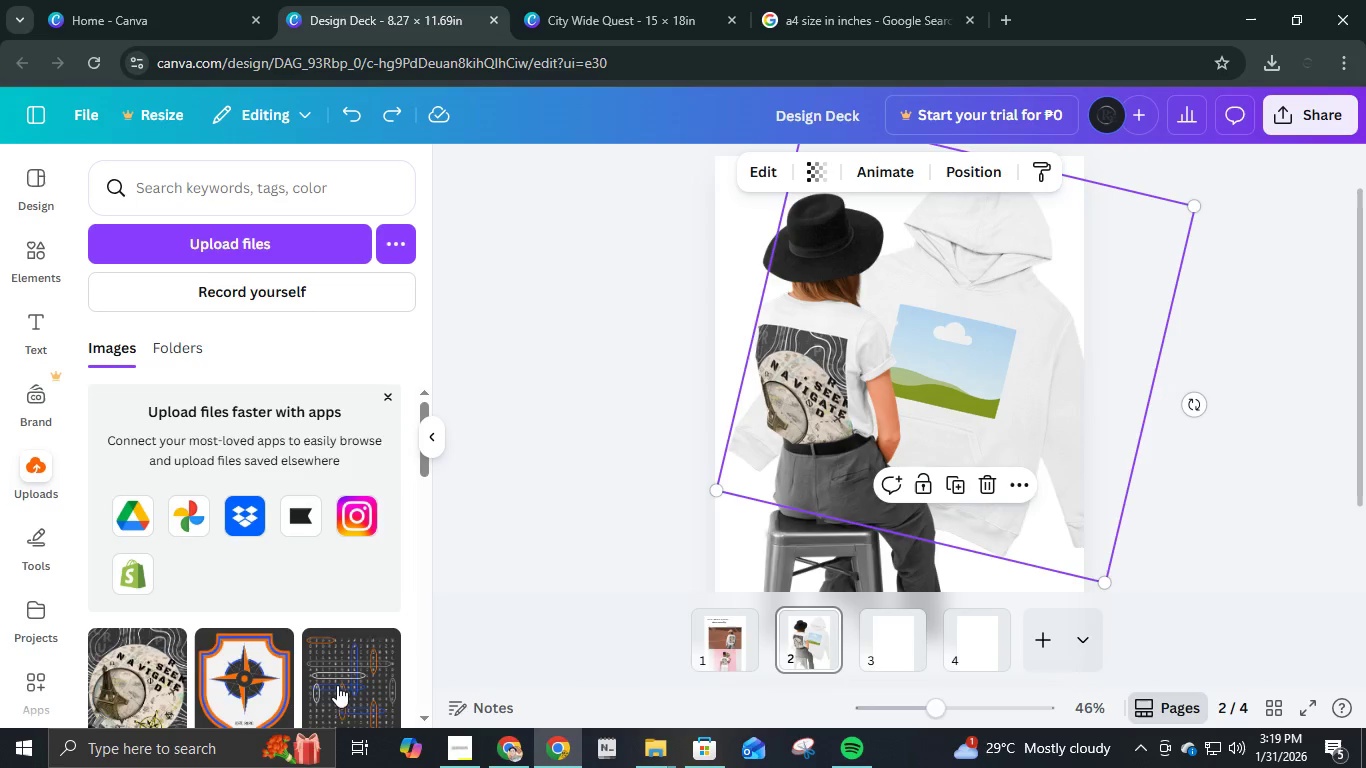 
left_click([255, 706])
 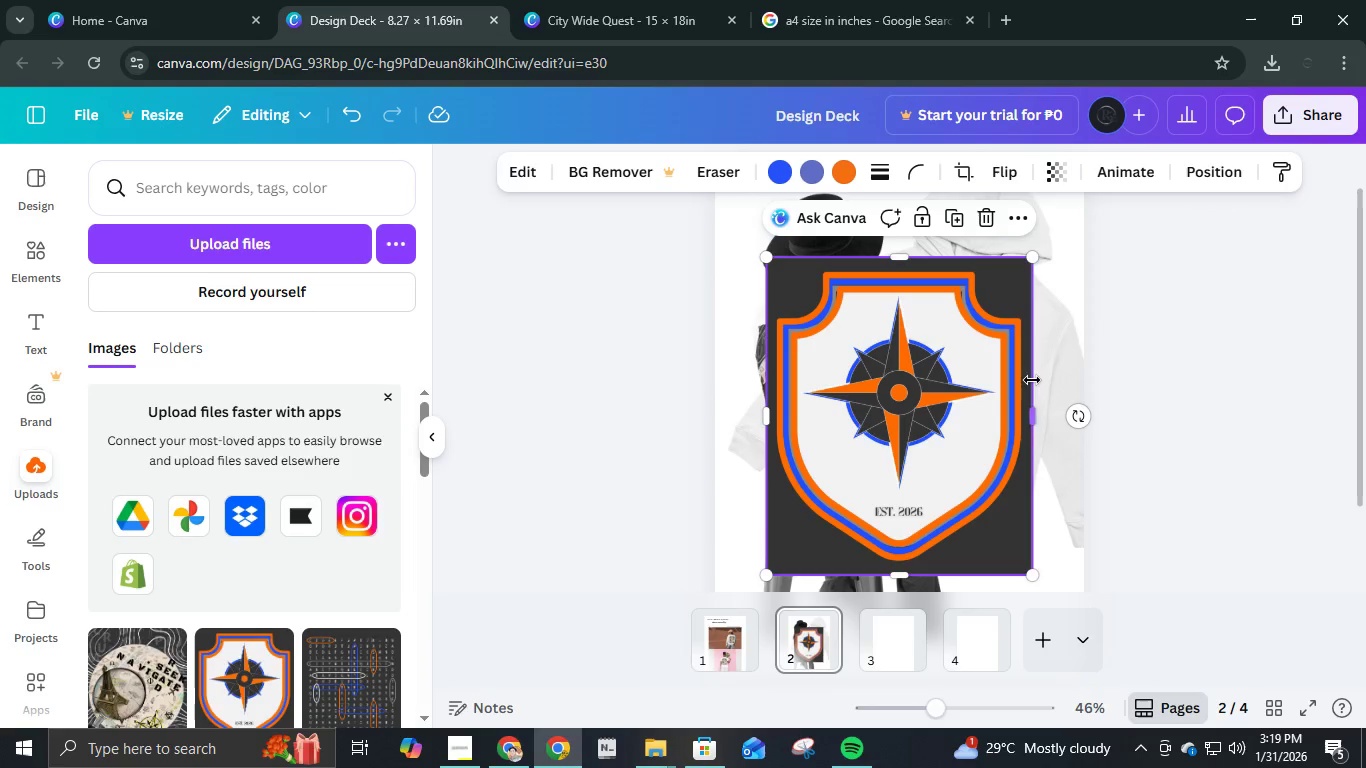 
left_click_drag(start_coordinate=[965, 440], to_coordinate=[1036, 391])
 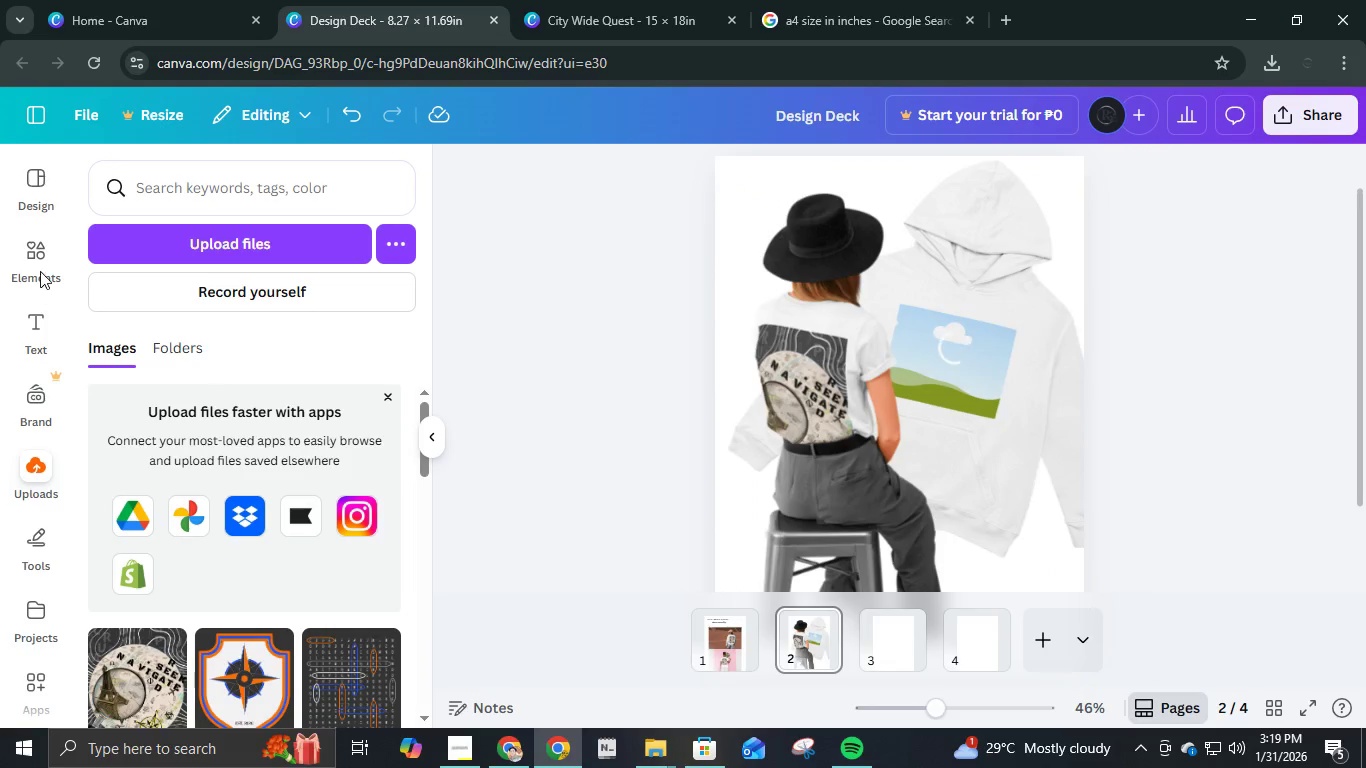 
double_click([40, 265])
 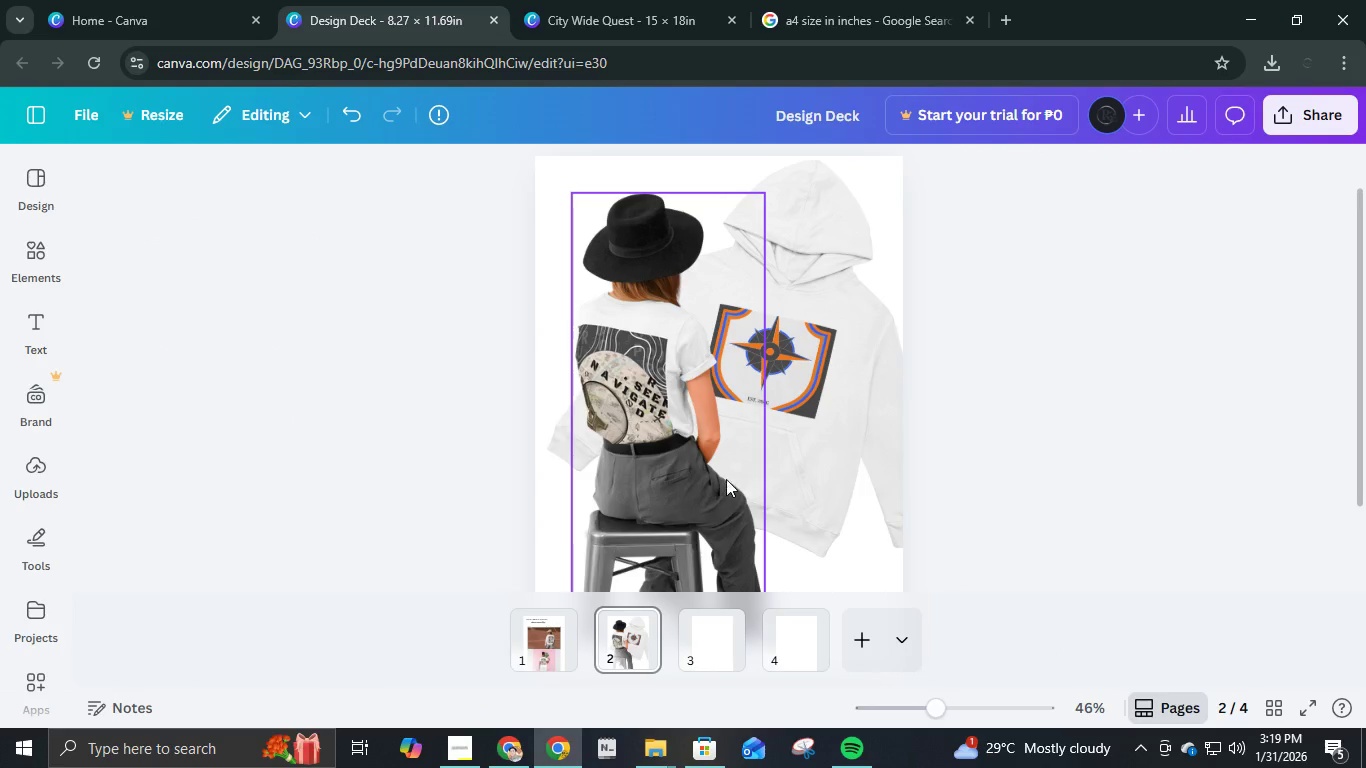 
double_click([781, 369])
 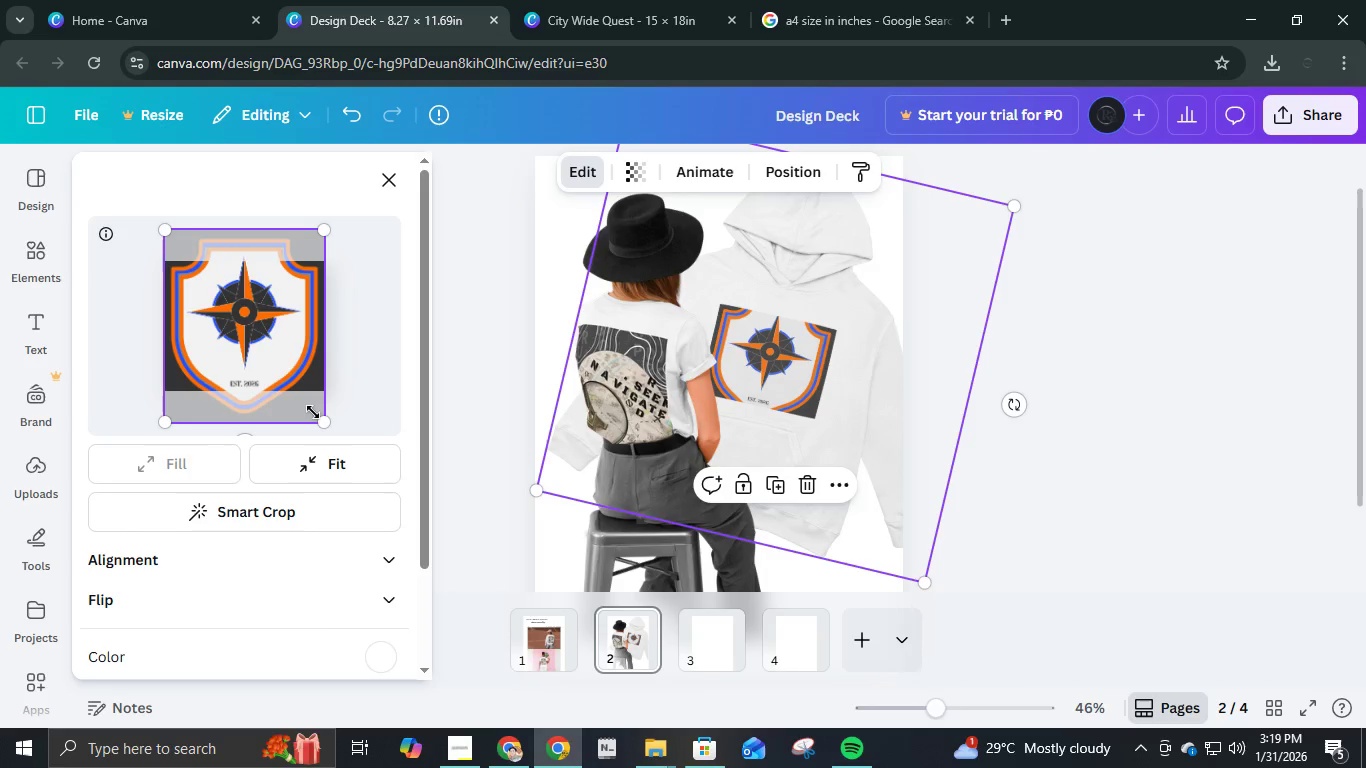 
left_click_drag(start_coordinate=[325, 426], to_coordinate=[280, 365])
 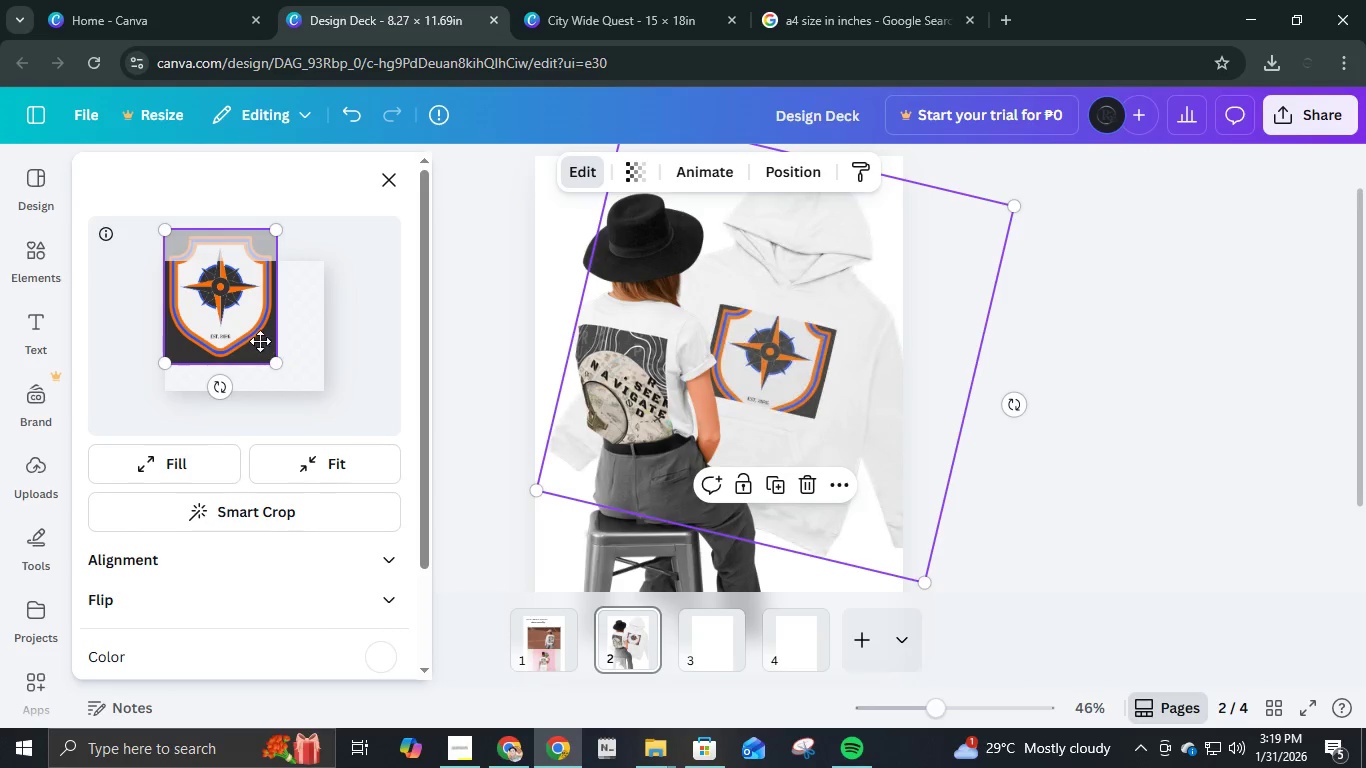 
left_click_drag(start_coordinate=[260, 341], to_coordinate=[310, 360])
 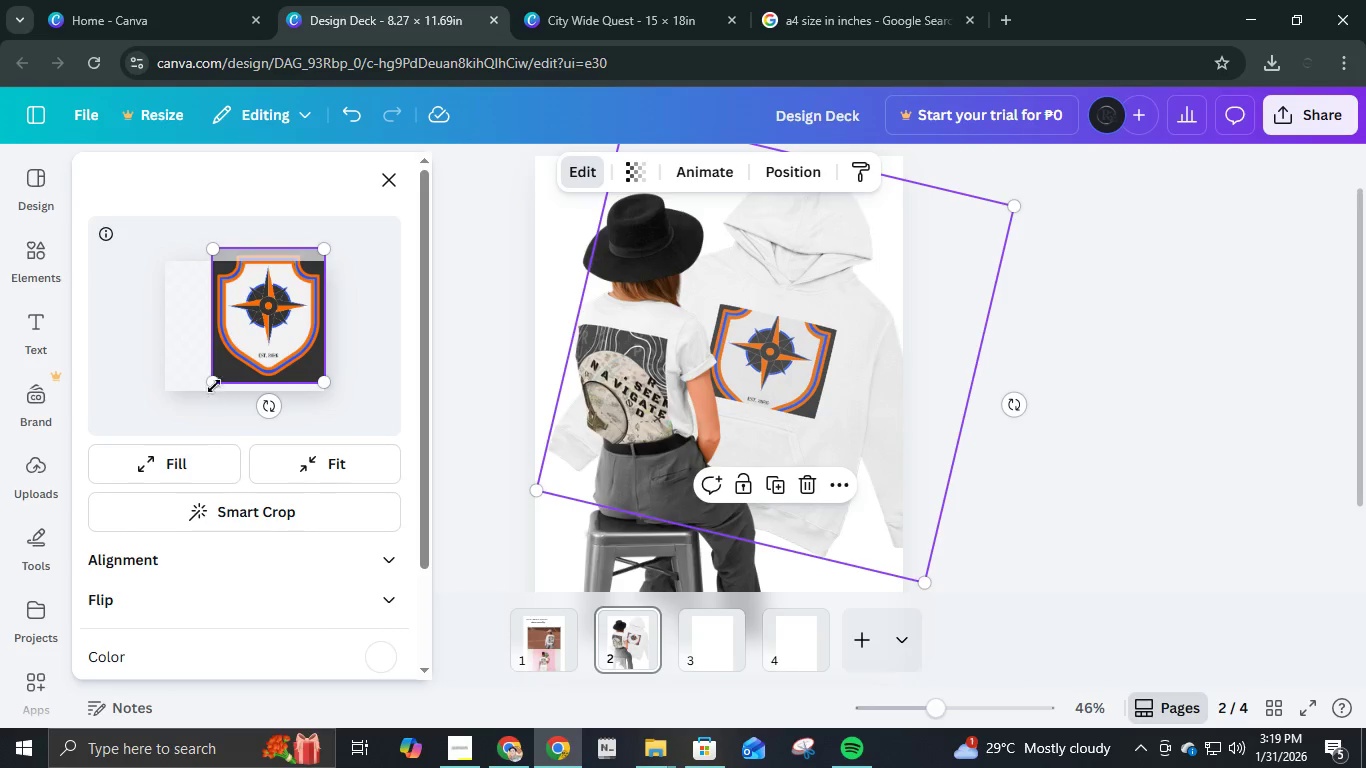 
left_click_drag(start_coordinate=[214, 381], to_coordinate=[272, 335])
 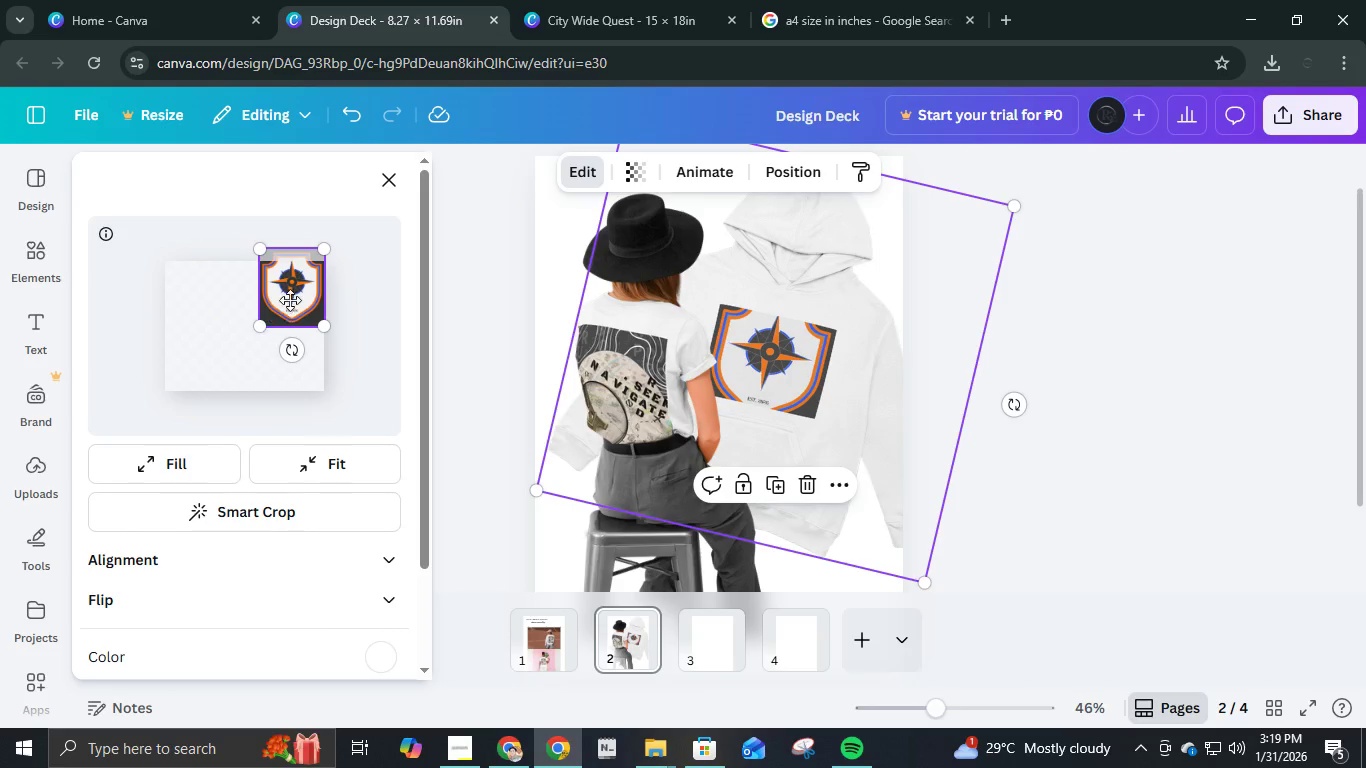 
left_click_drag(start_coordinate=[290, 300], to_coordinate=[289, 317])
 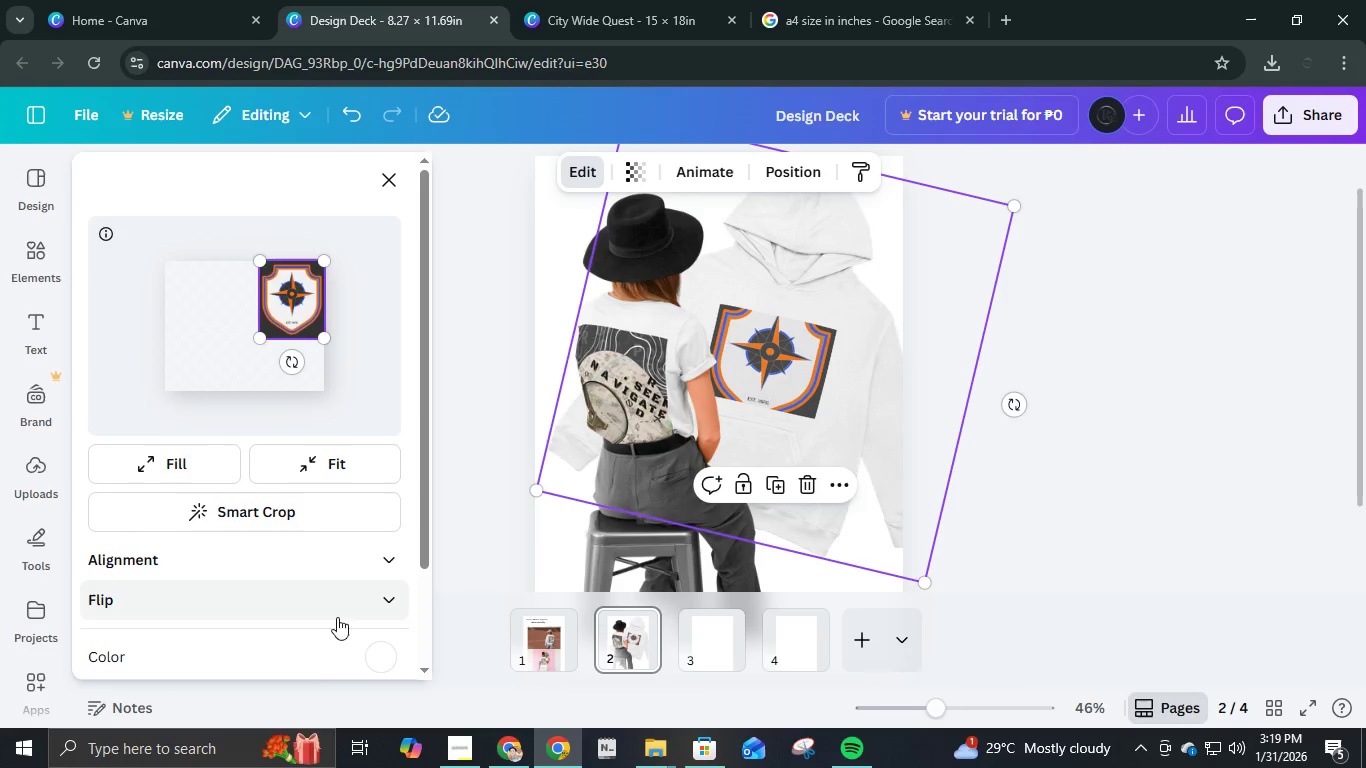 
left_click([316, 662])
 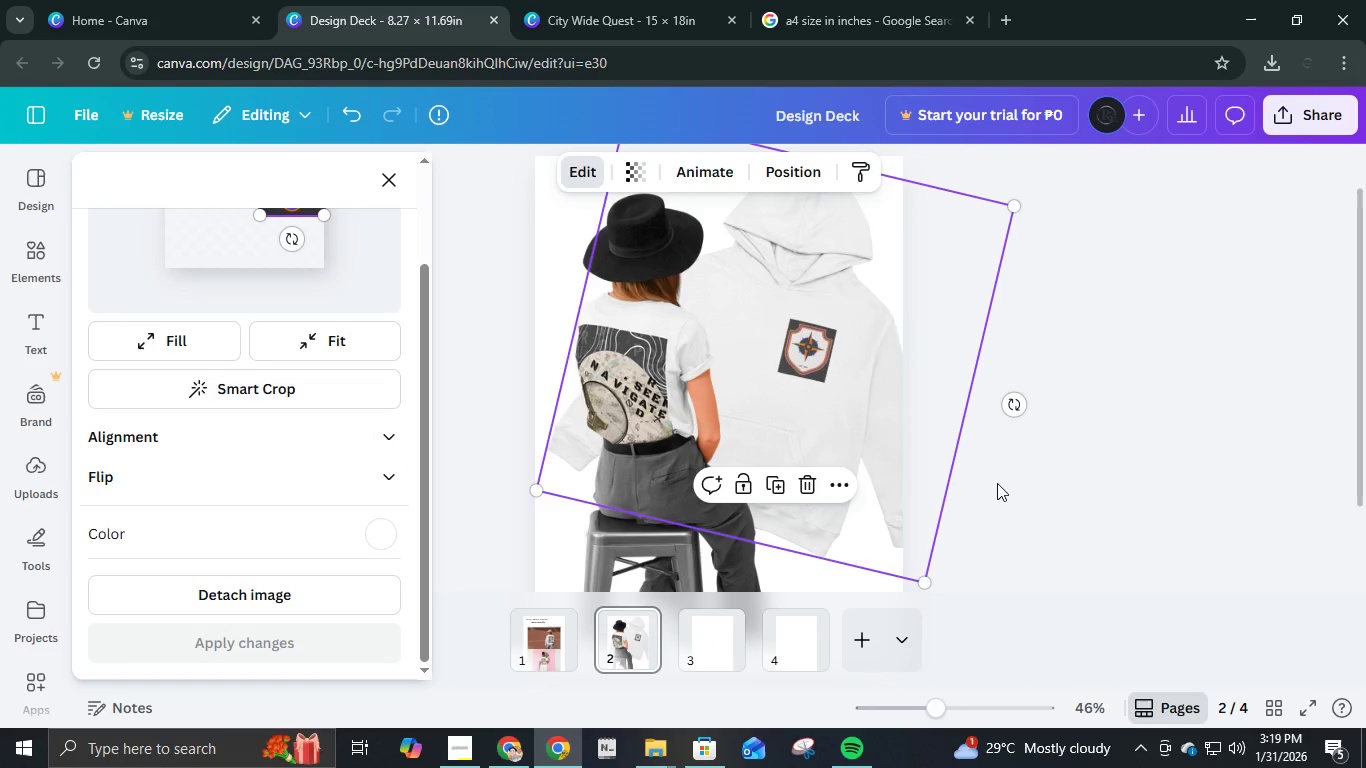 
scroll: coordinate [309, 651], scroll_direction: down, amount: 6.0
 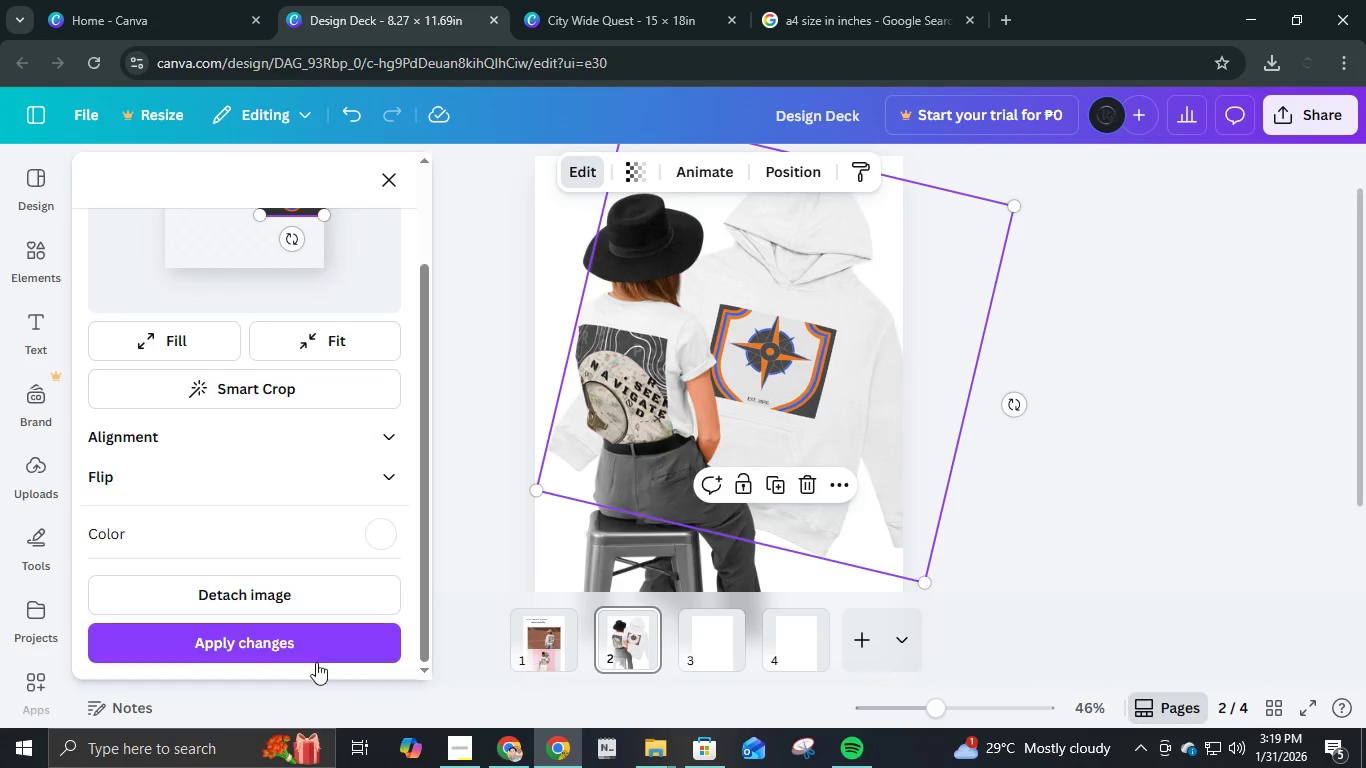 
left_click([1066, 465])
 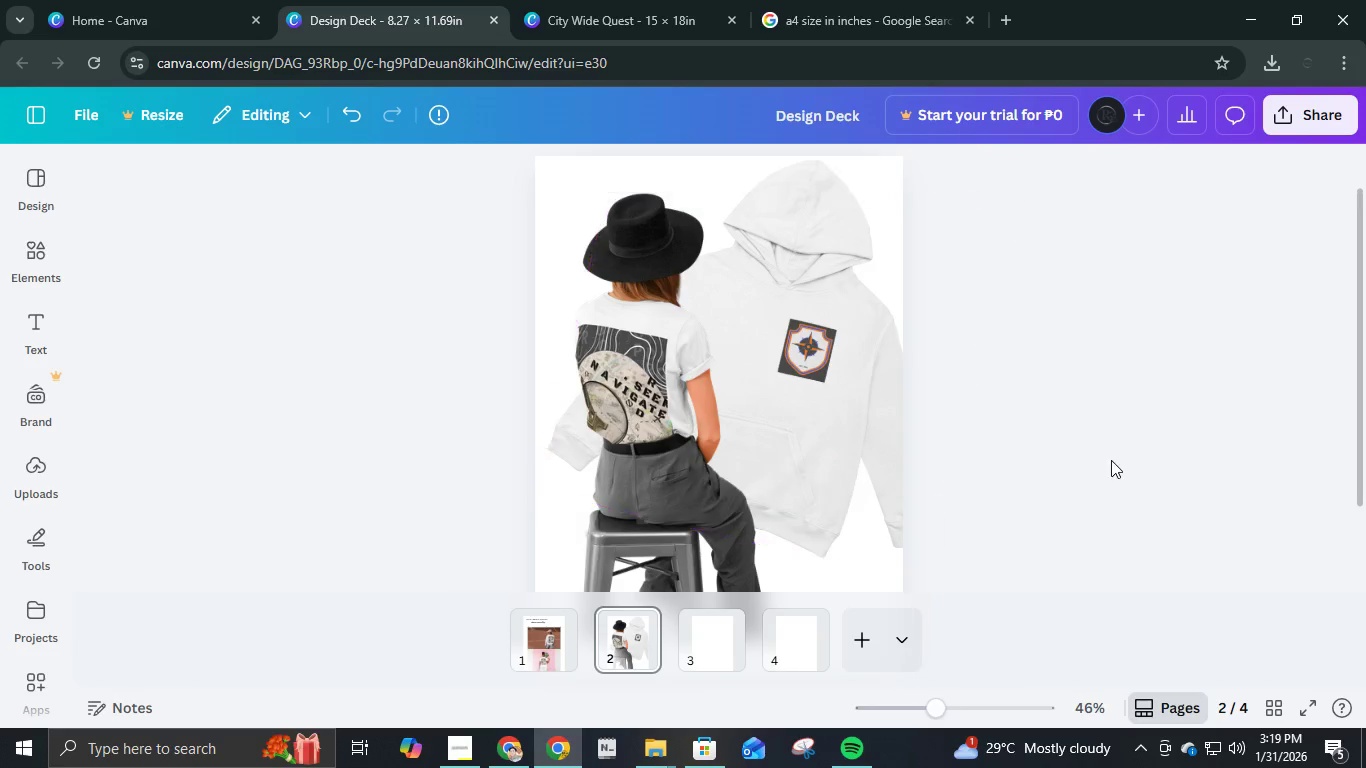 
left_click([1112, 460])
 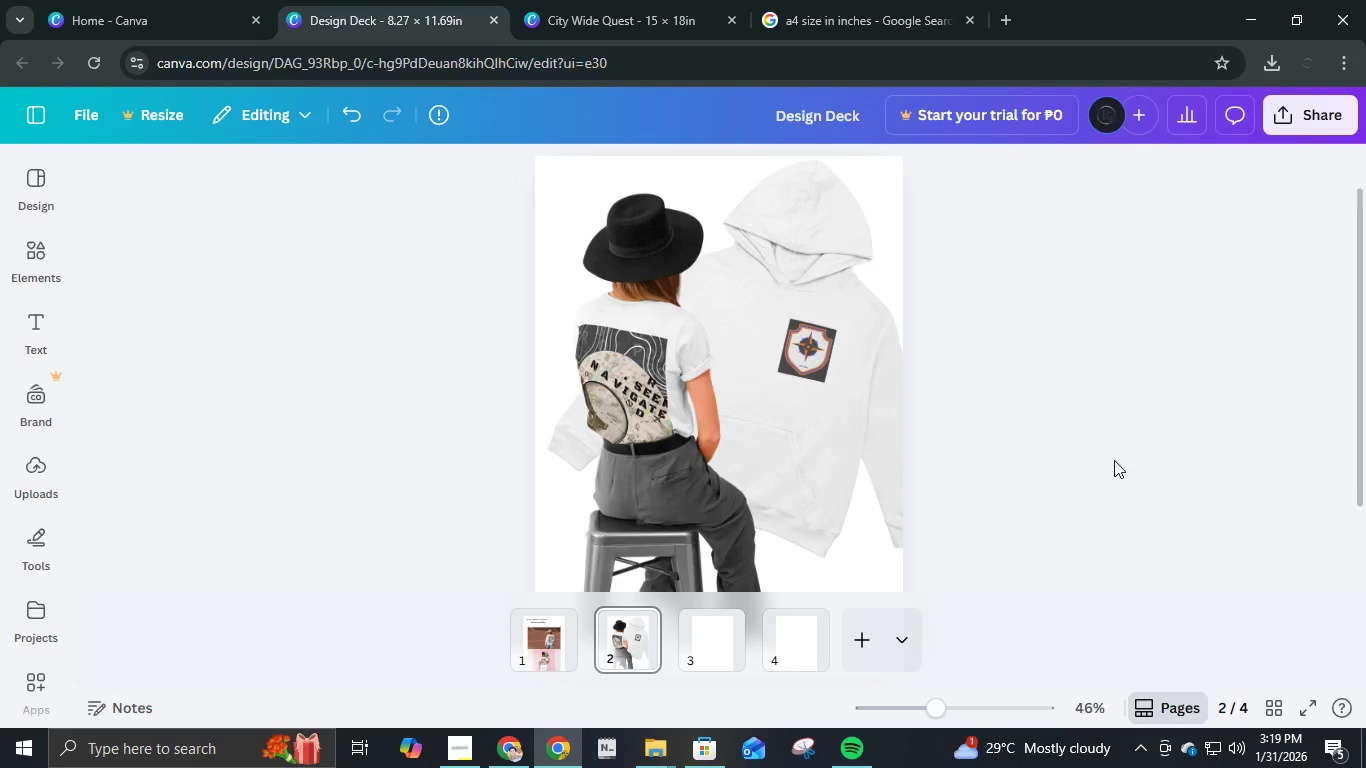 
scroll: coordinate [1114, 460], scroll_direction: up, amount: 3.0
 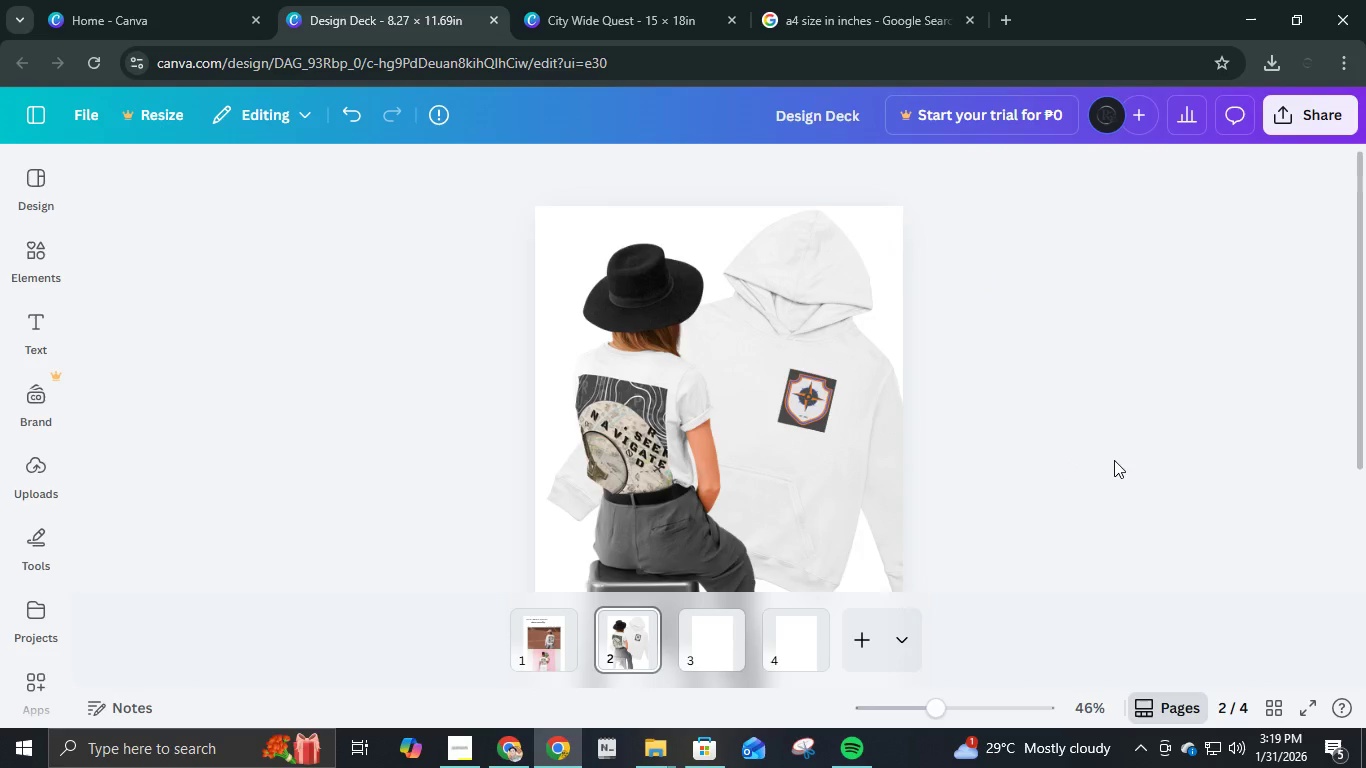 
scroll: coordinate [1114, 460], scroll_direction: down, amount: 2.0
 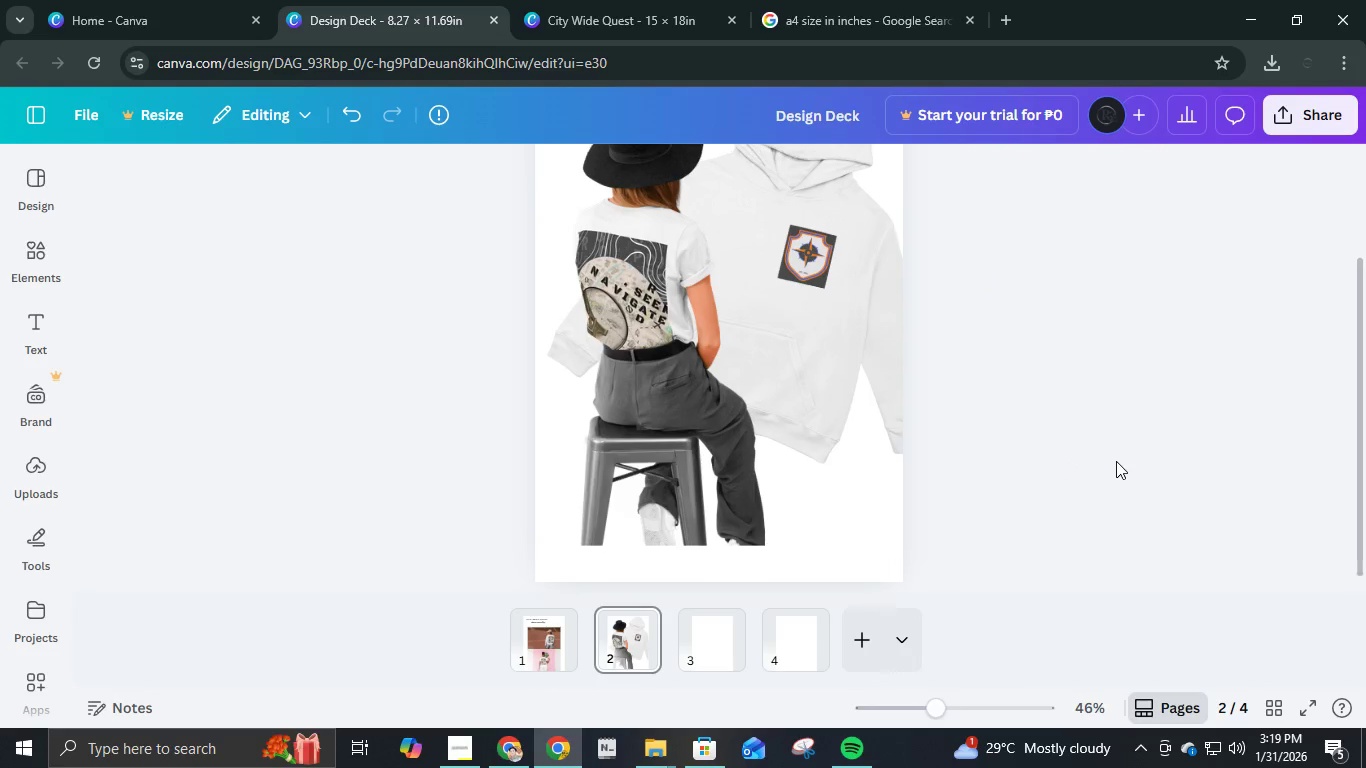 
scroll: coordinate [1117, 461], scroll_direction: up, amount: 5.0
 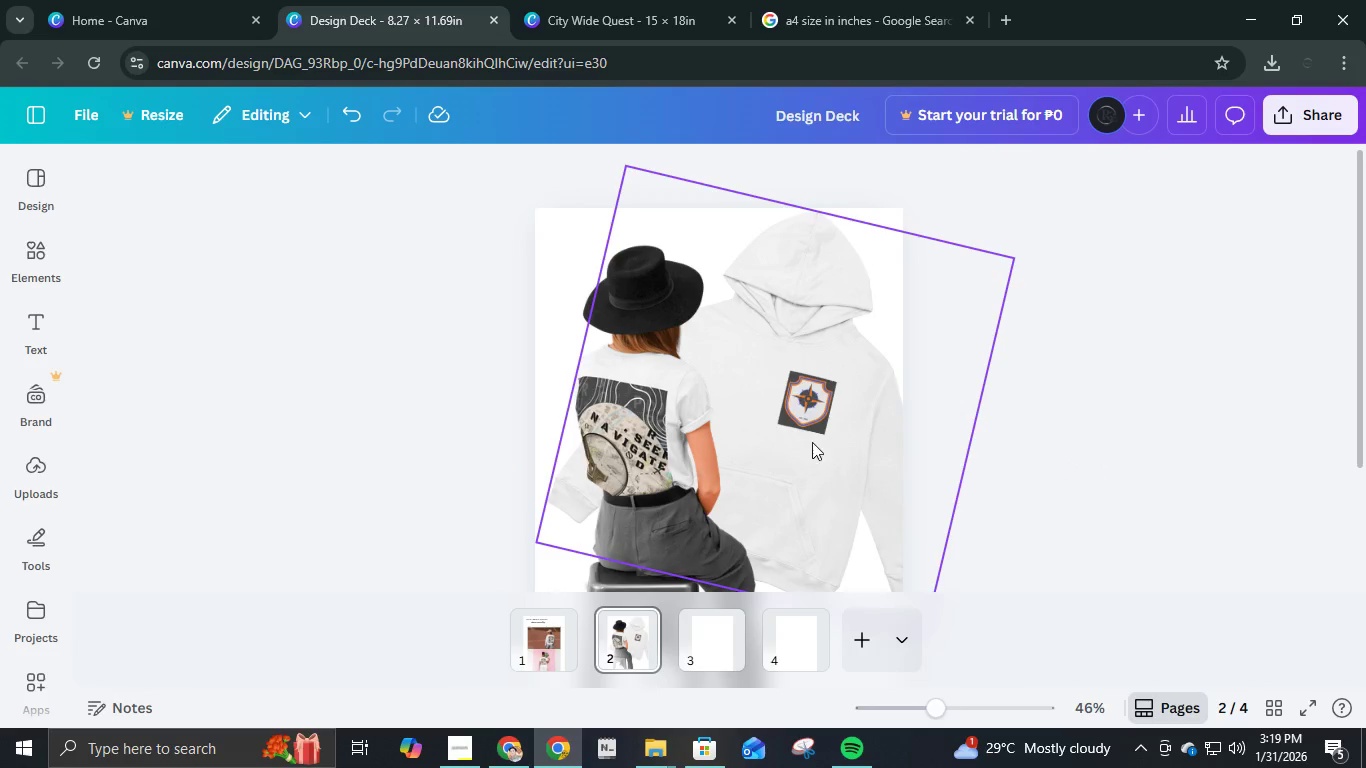 
left_click([809, 416])
 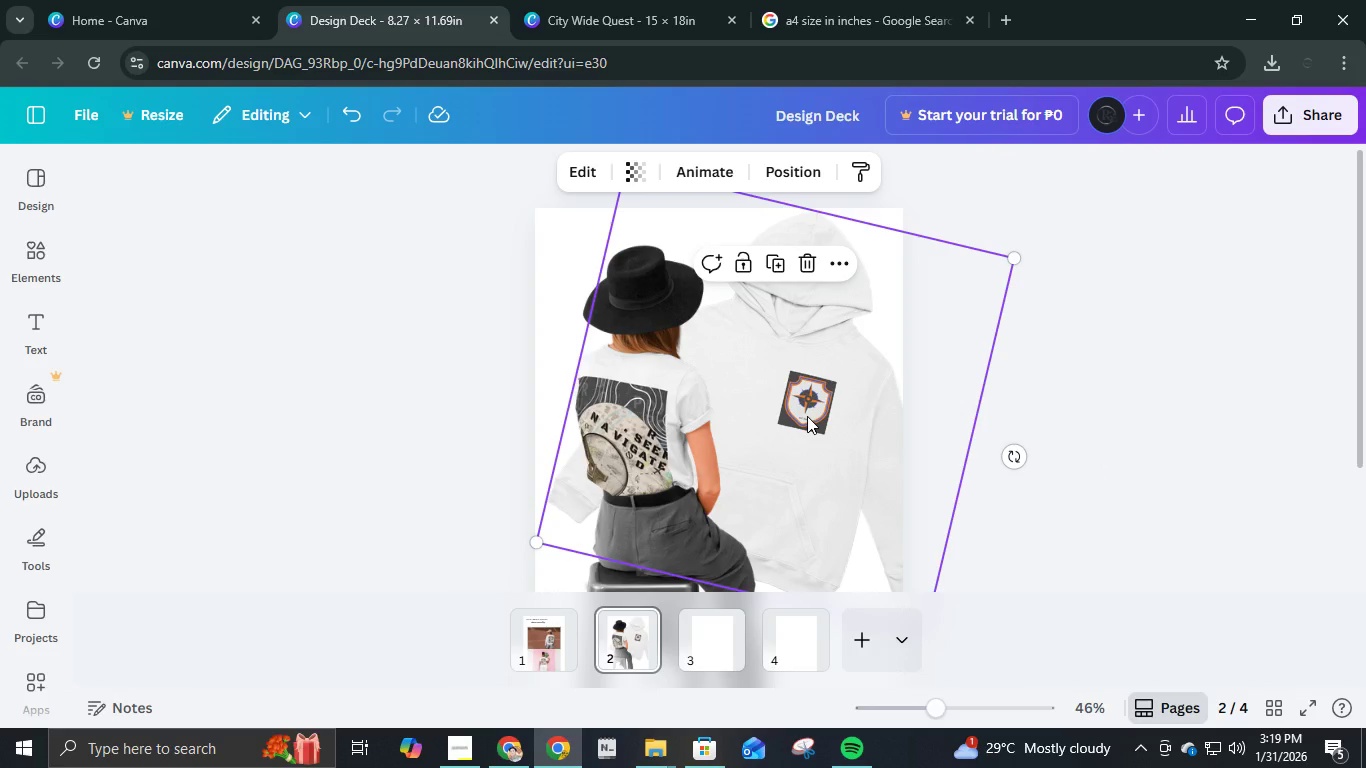 
double_click([807, 416])
 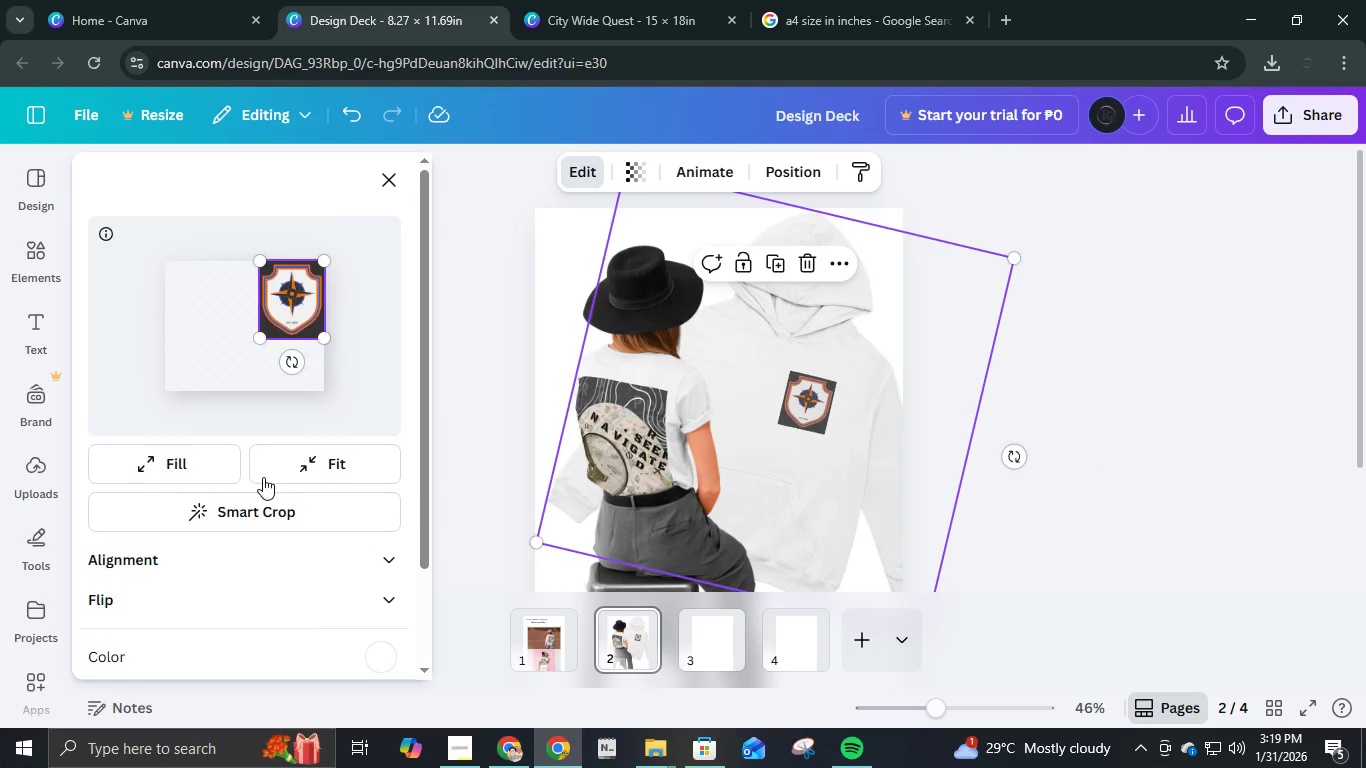 
left_click([258, 515])
 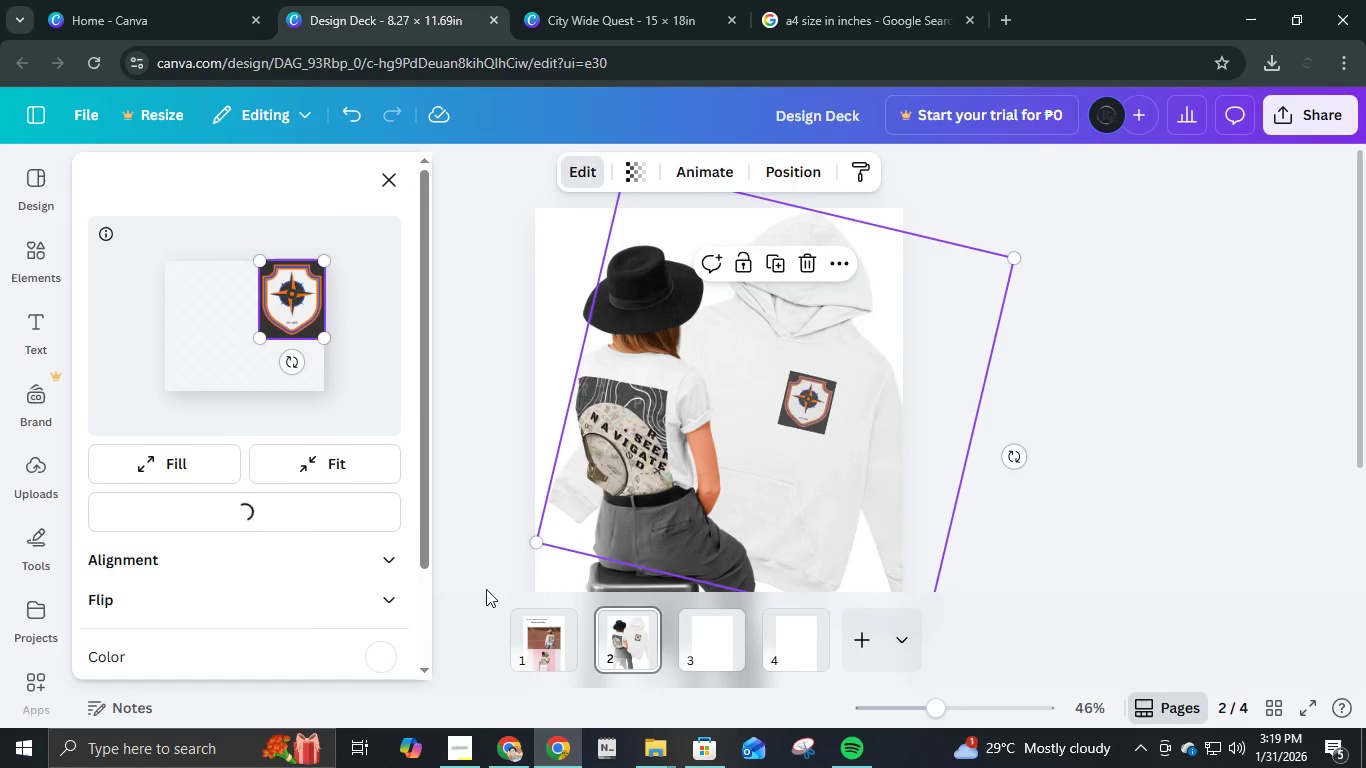 
mouse_move([929, 602])
 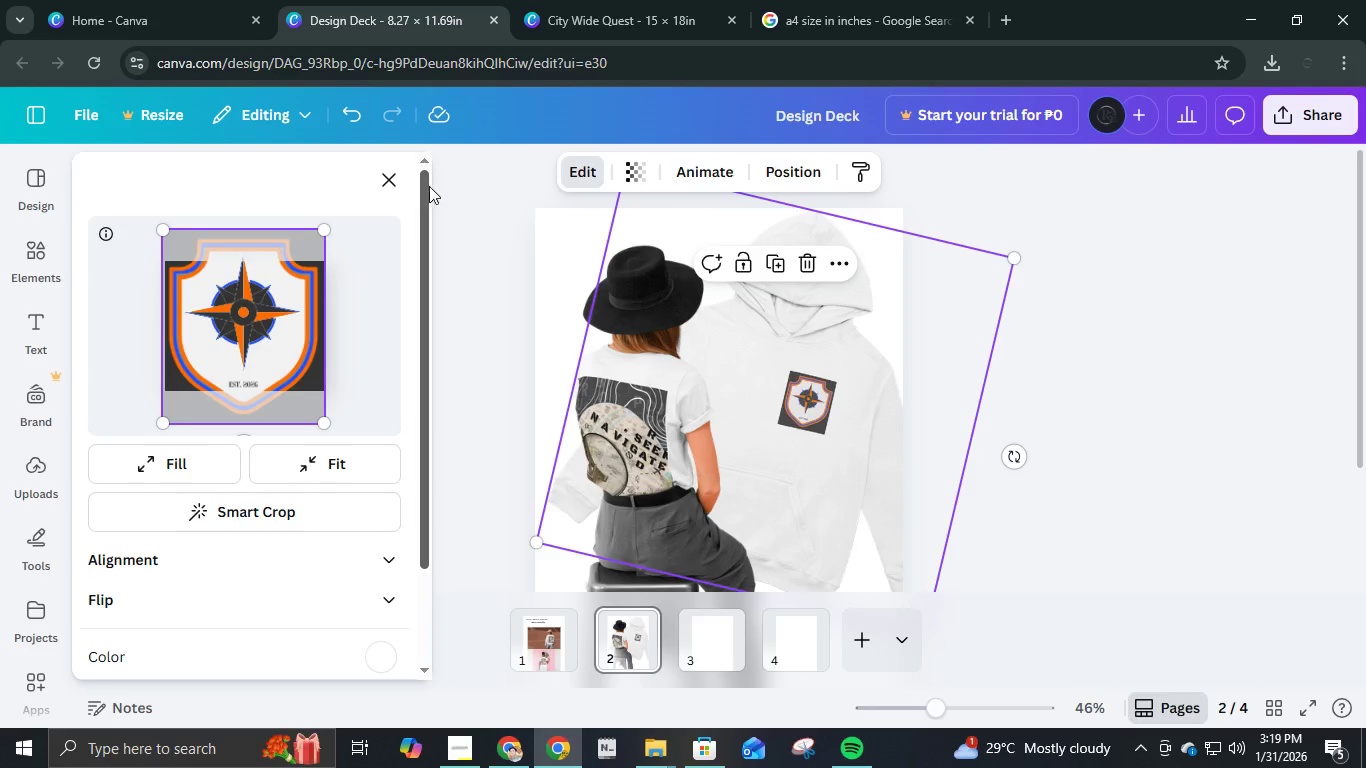 
double_click([470, 210])
 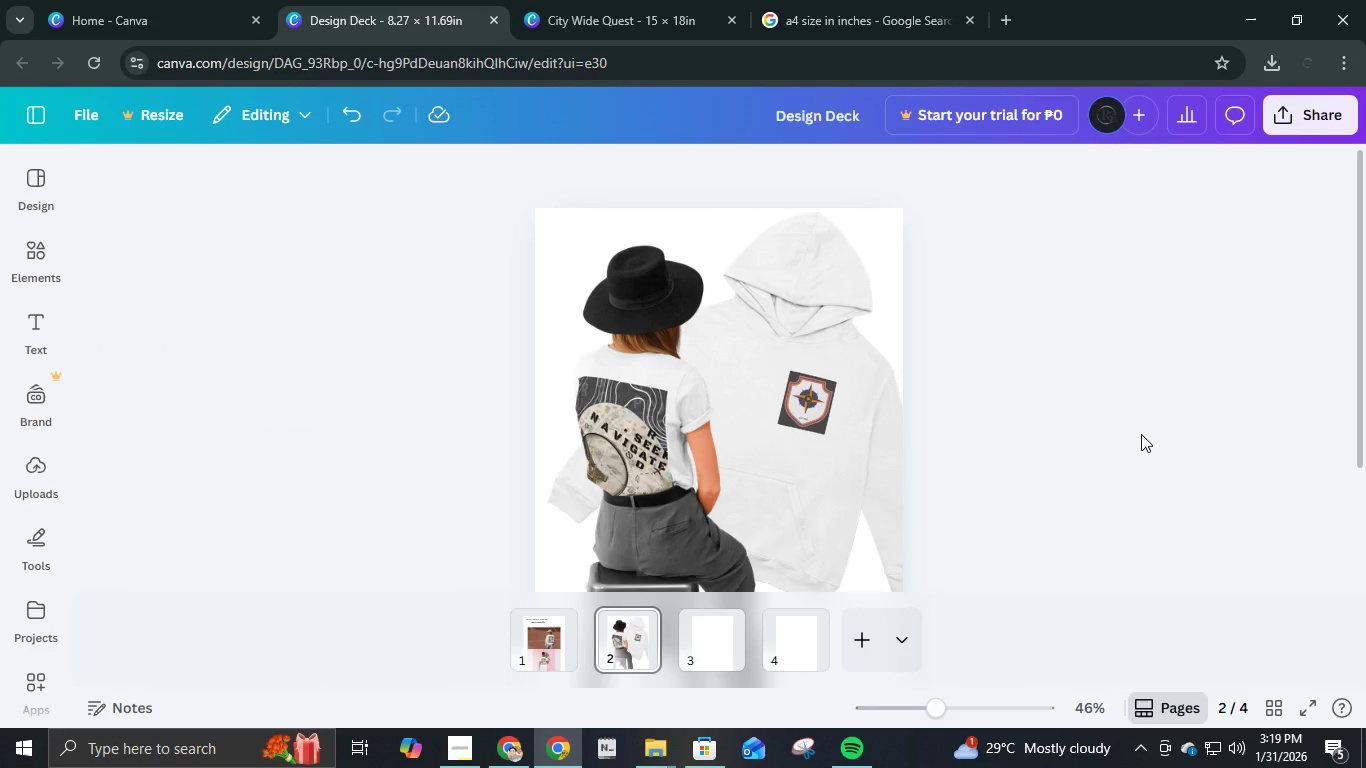 
wait(11.22)
 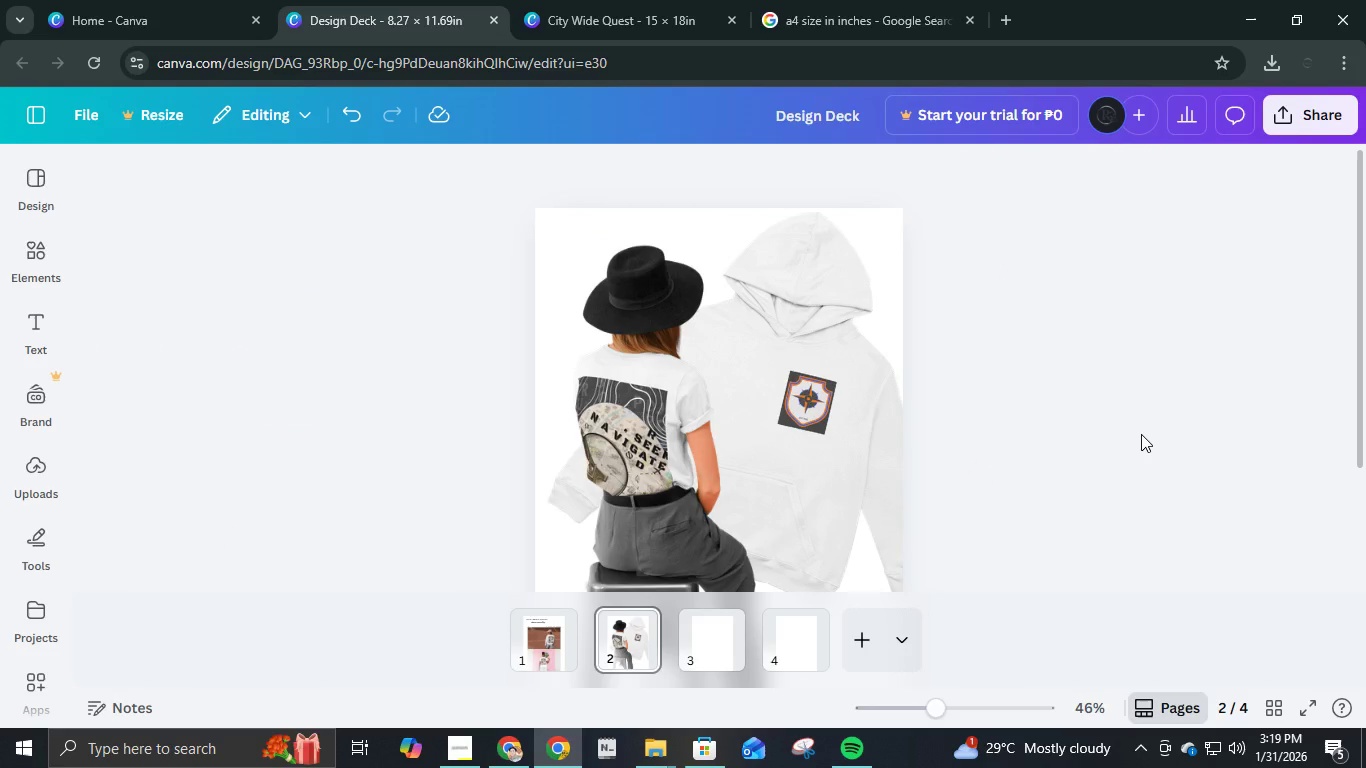 
mouse_move([605, 366])
 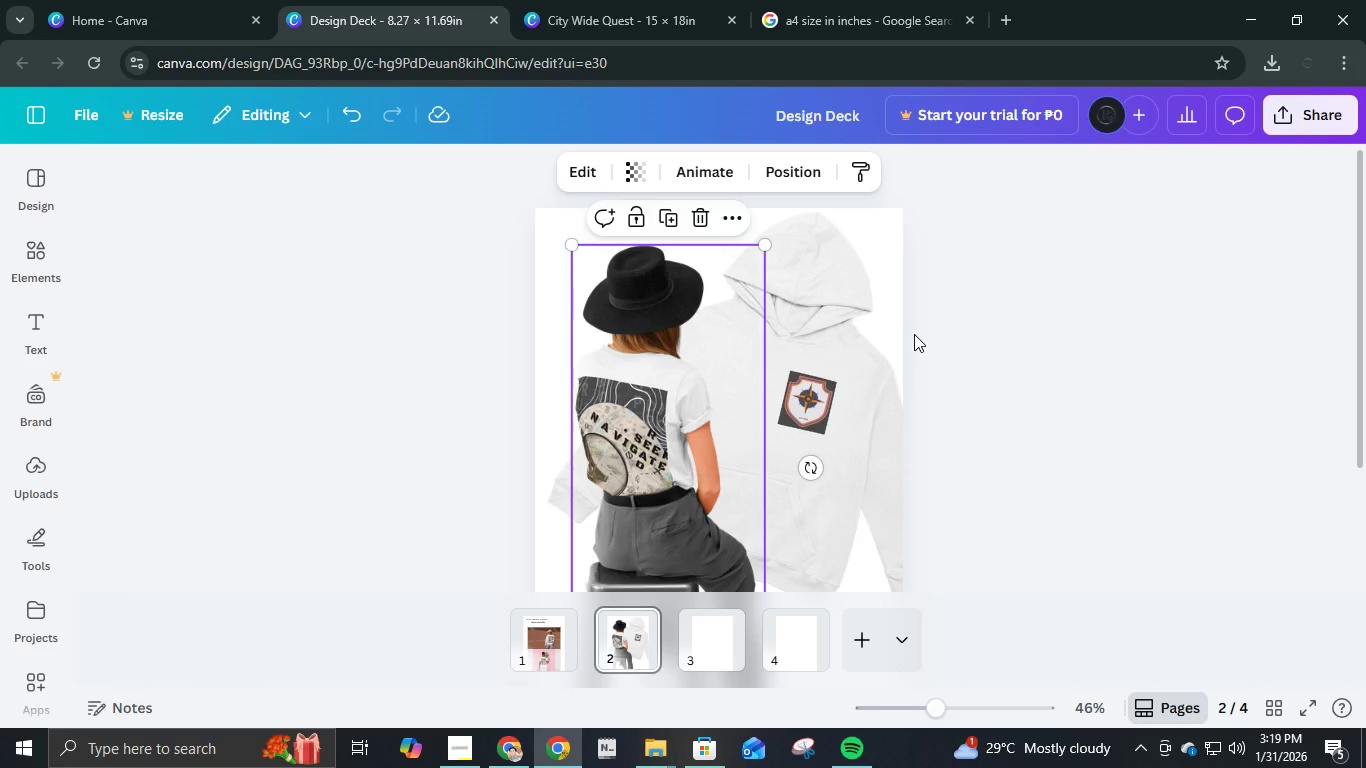 
left_click([914, 334])
 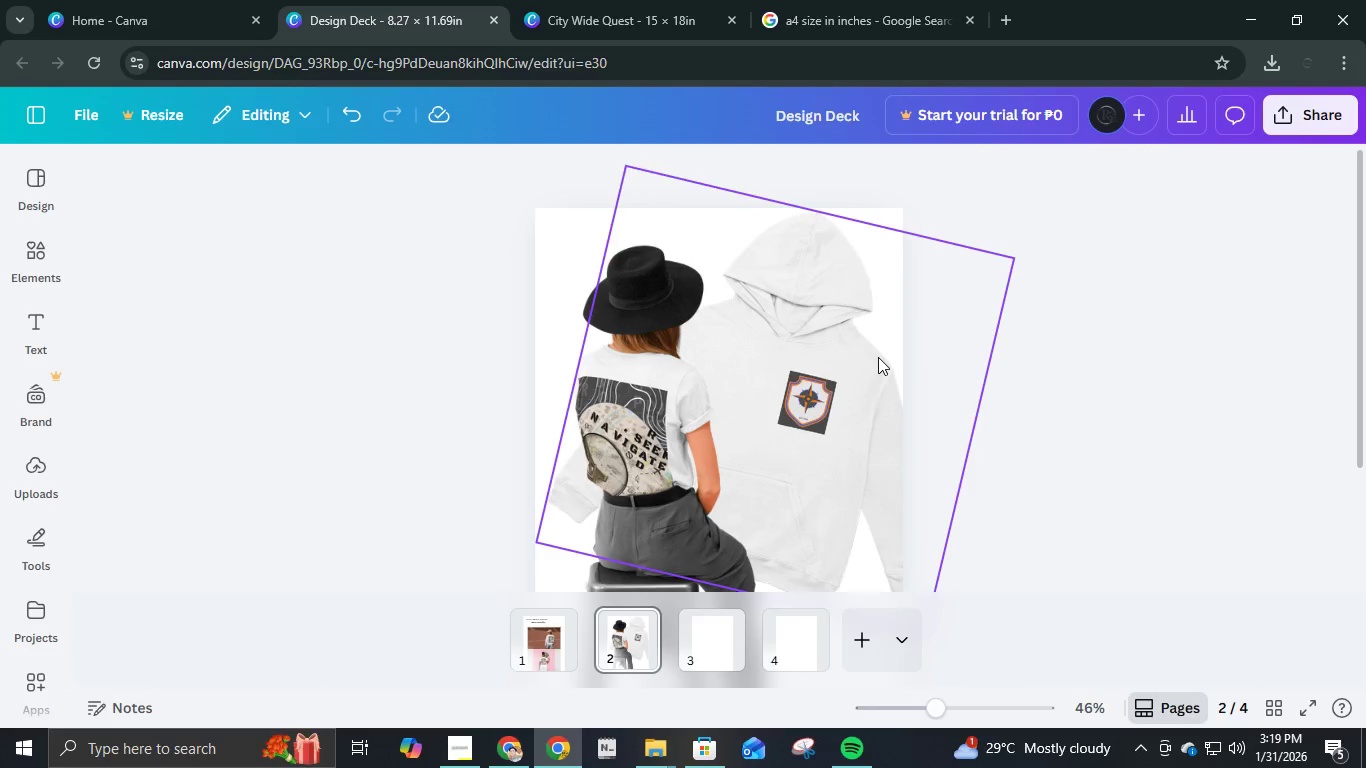 
left_click([878, 357])
 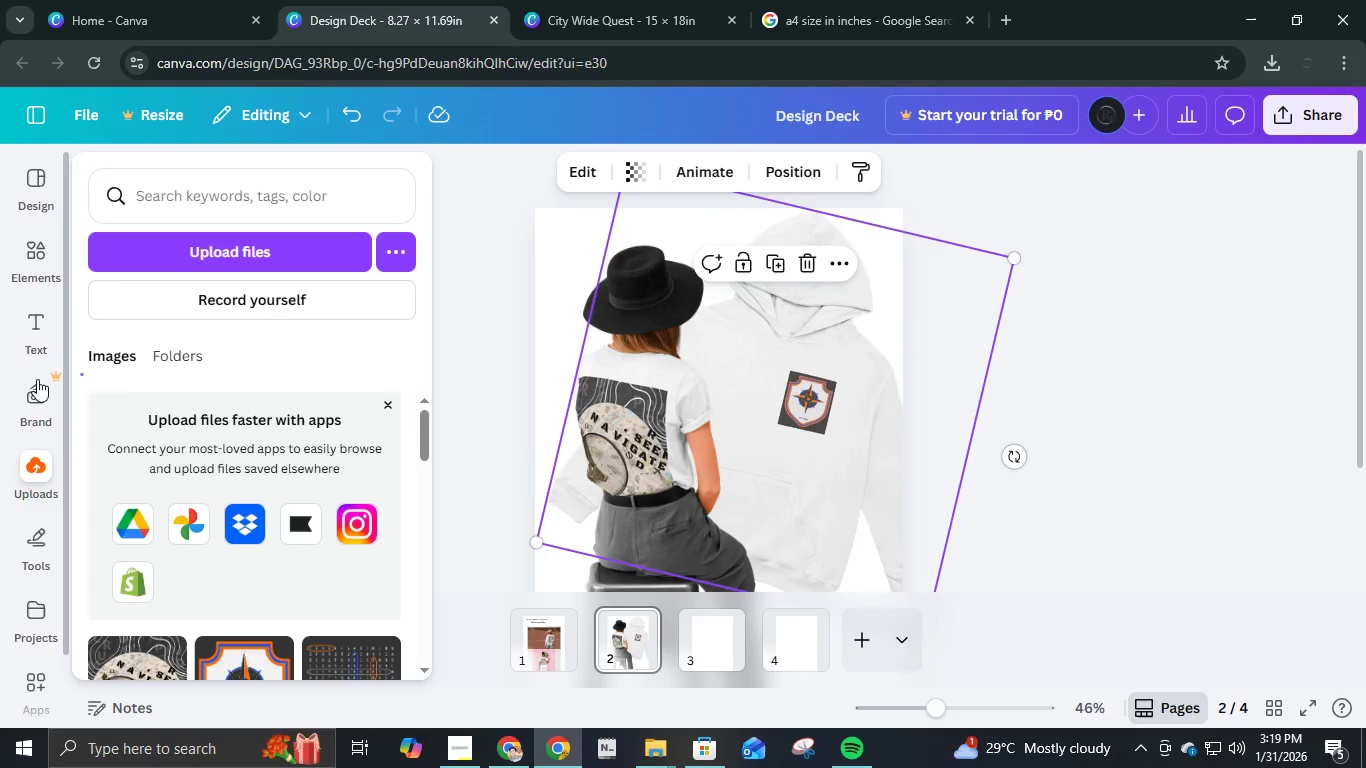 
left_click([38, 260])
 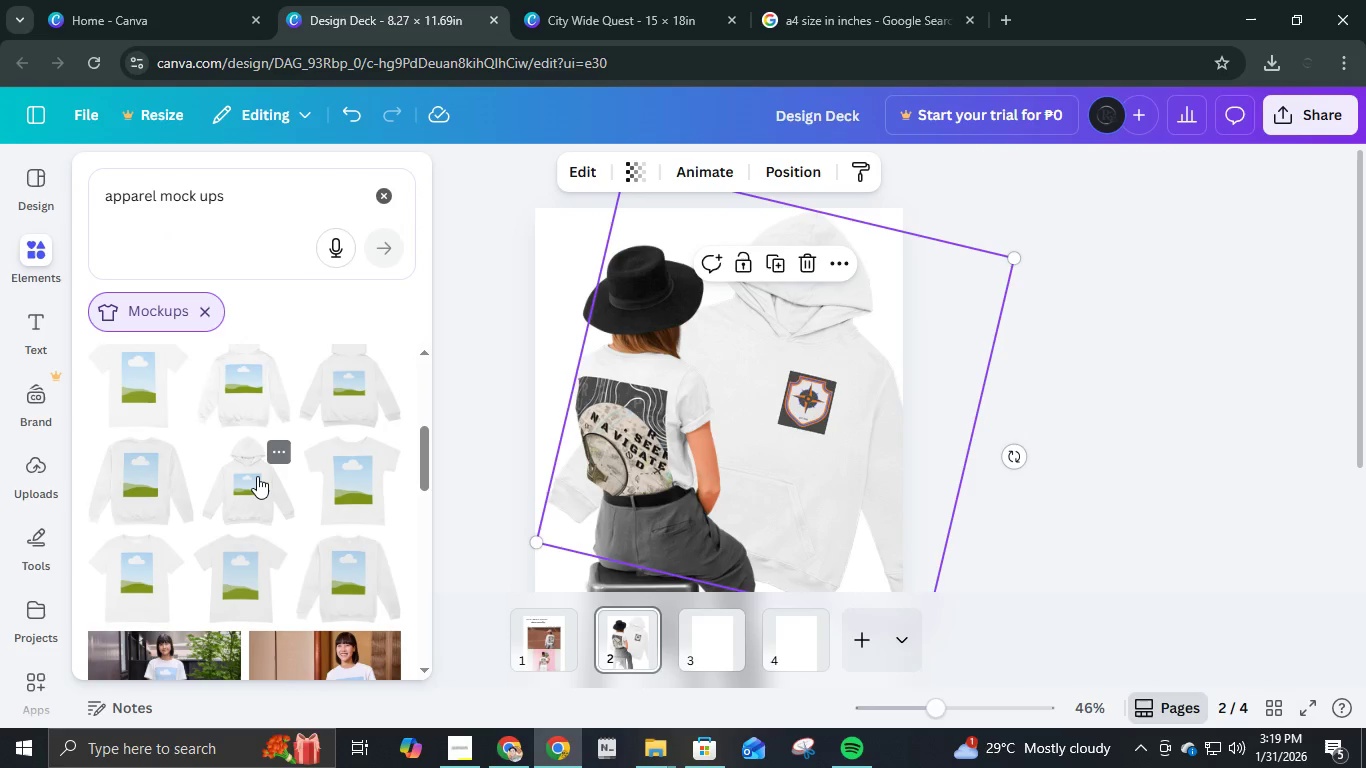 
scroll: coordinate [260, 483], scroll_direction: down, amount: 5.0
 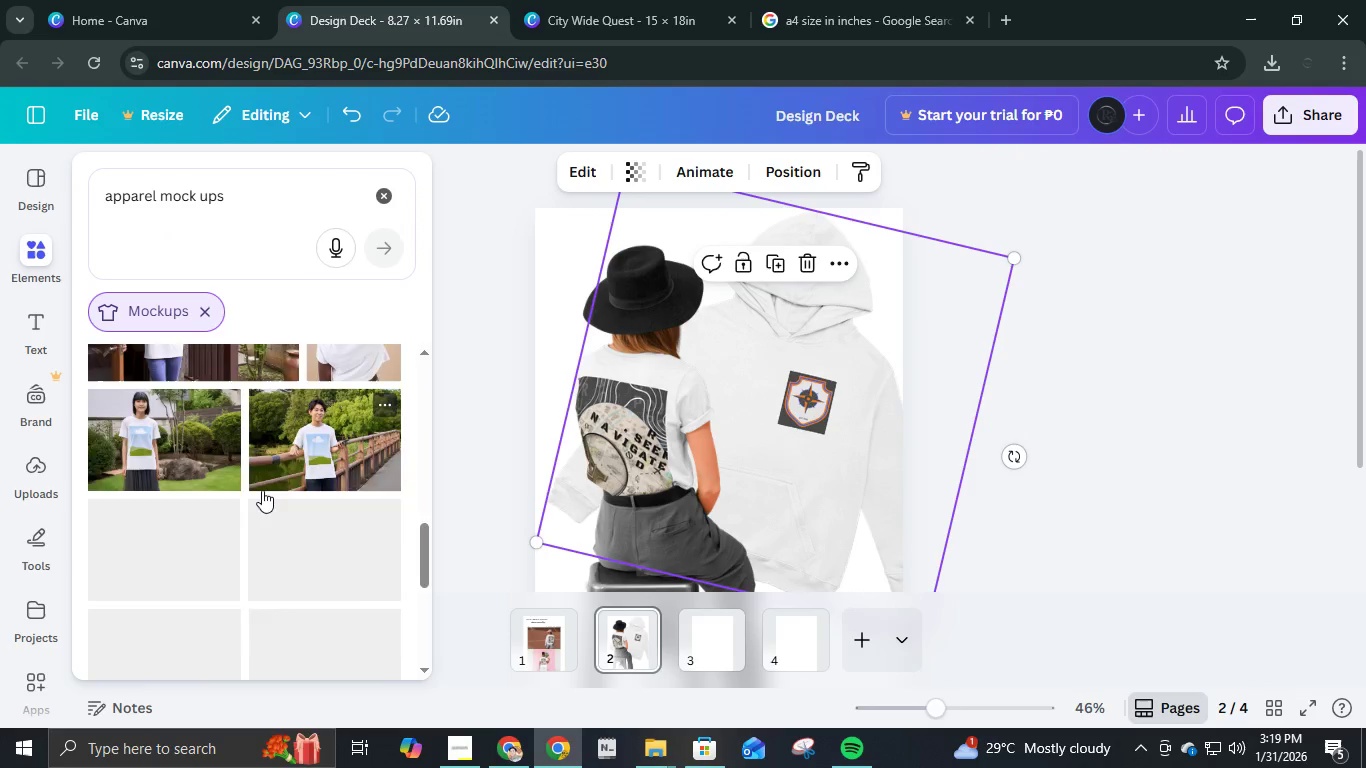 
scroll: coordinate [262, 490], scroll_direction: up, amount: 3.0
 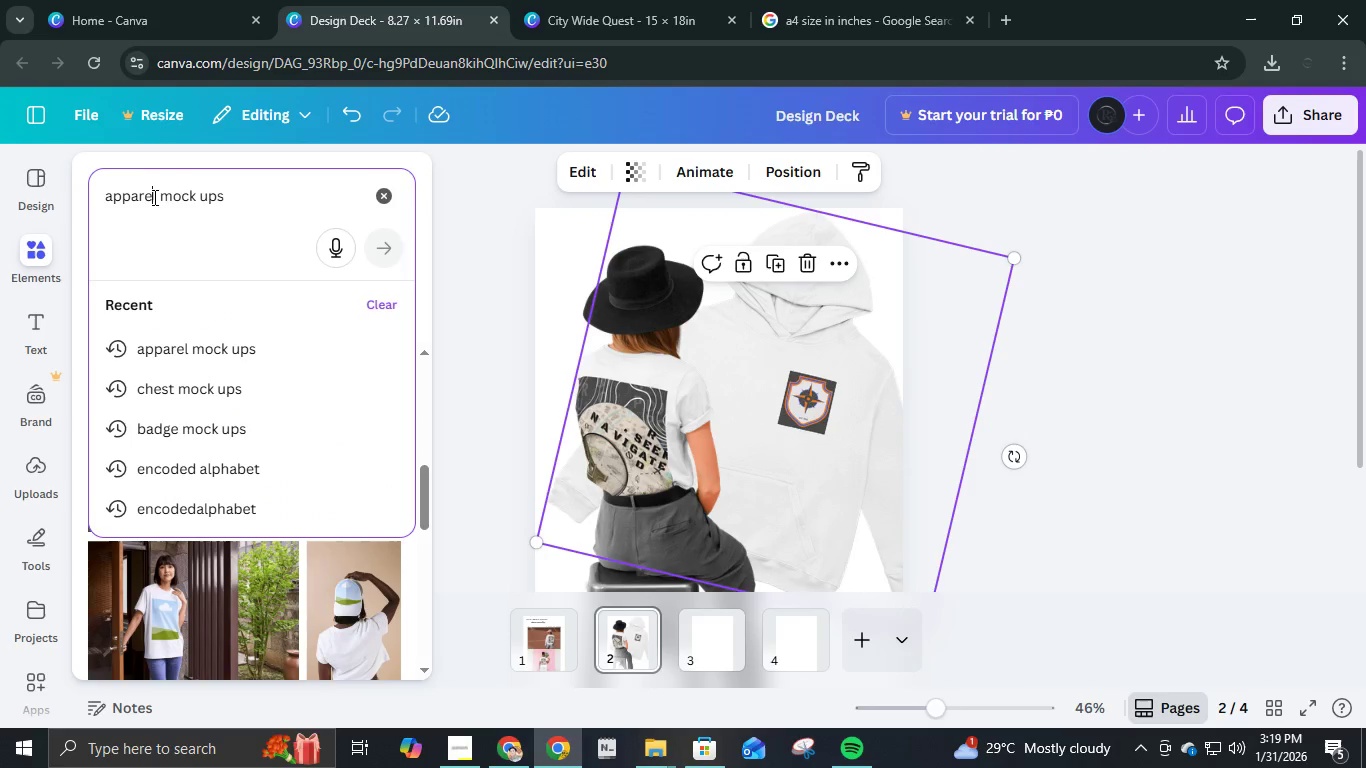 
double_click([155, 198])
 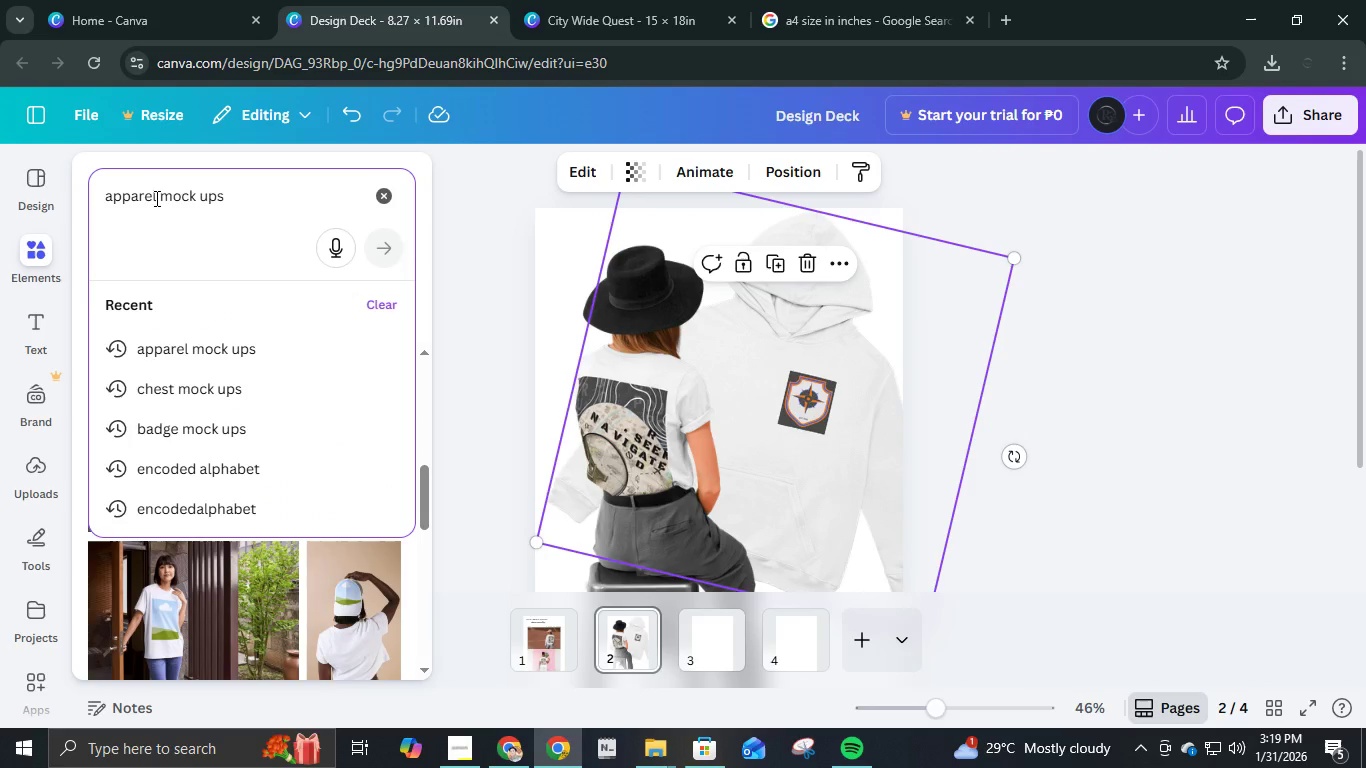 
type( black)
 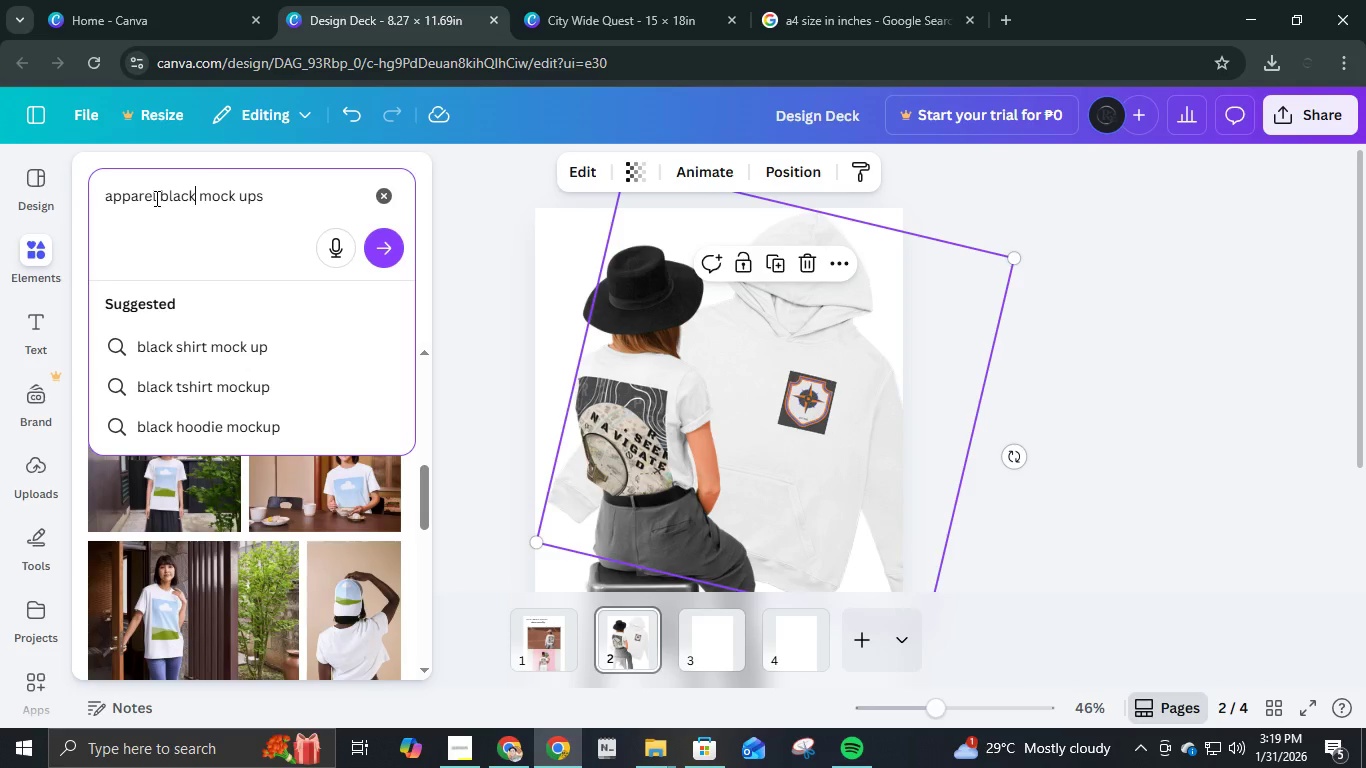 
key(Enter)
 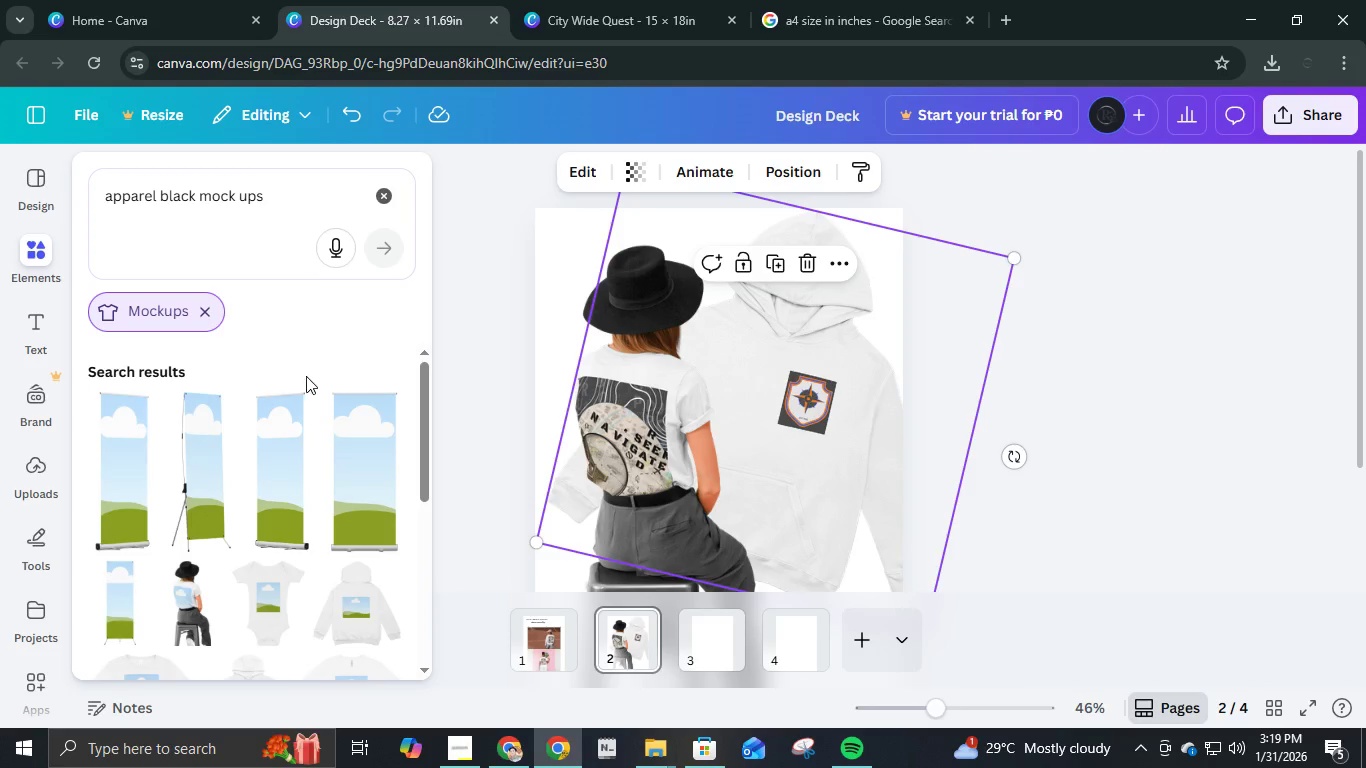 
scroll: coordinate [268, 581], scroll_direction: down, amount: 36.0
 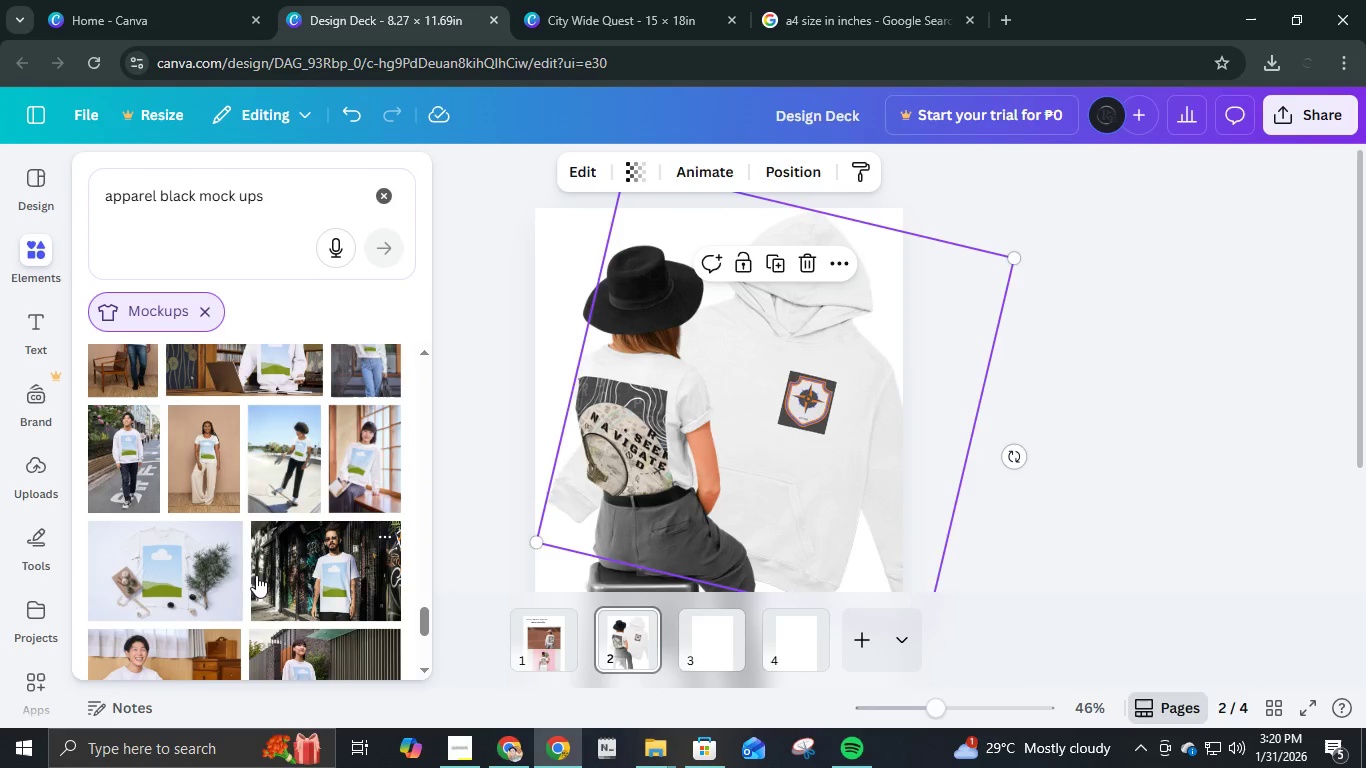 
scroll: coordinate [349, 594], scroll_direction: down, amount: 15.0
 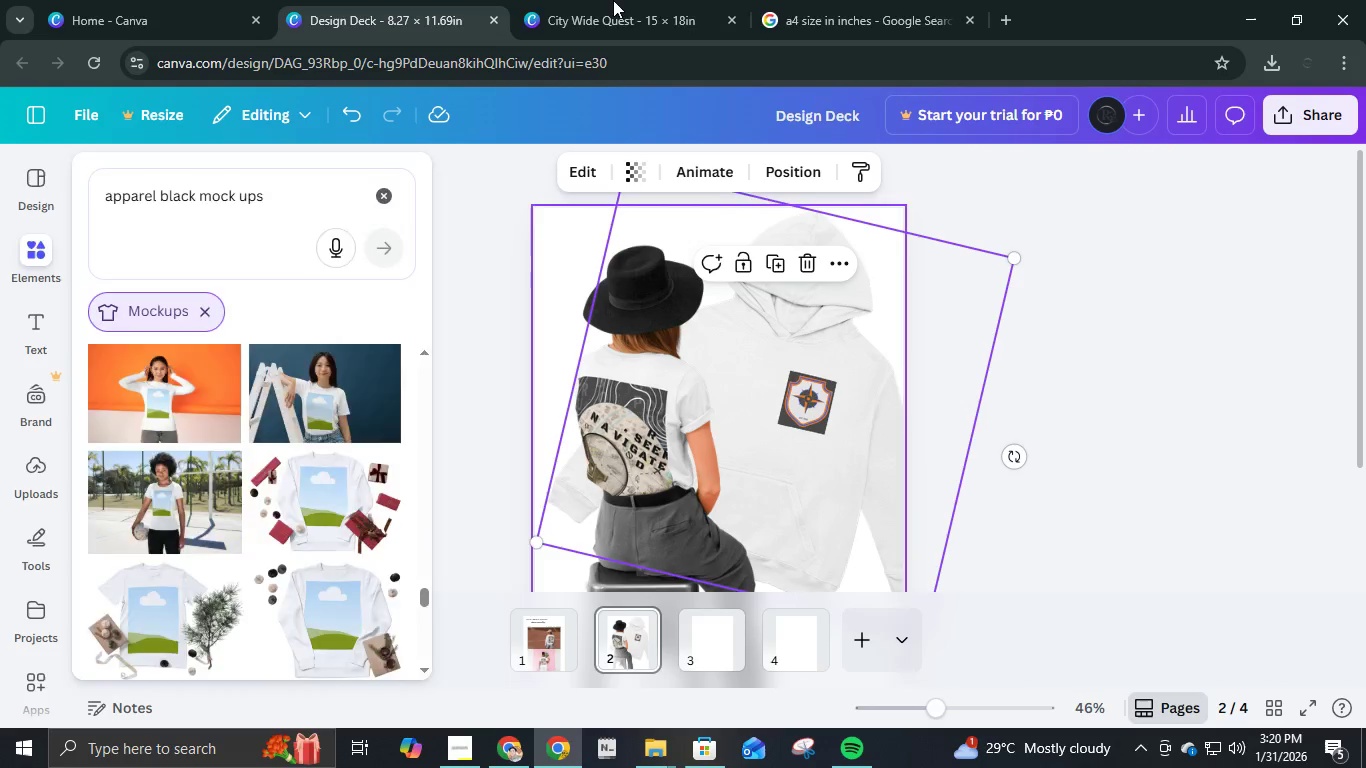 
left_click([904, 0])
 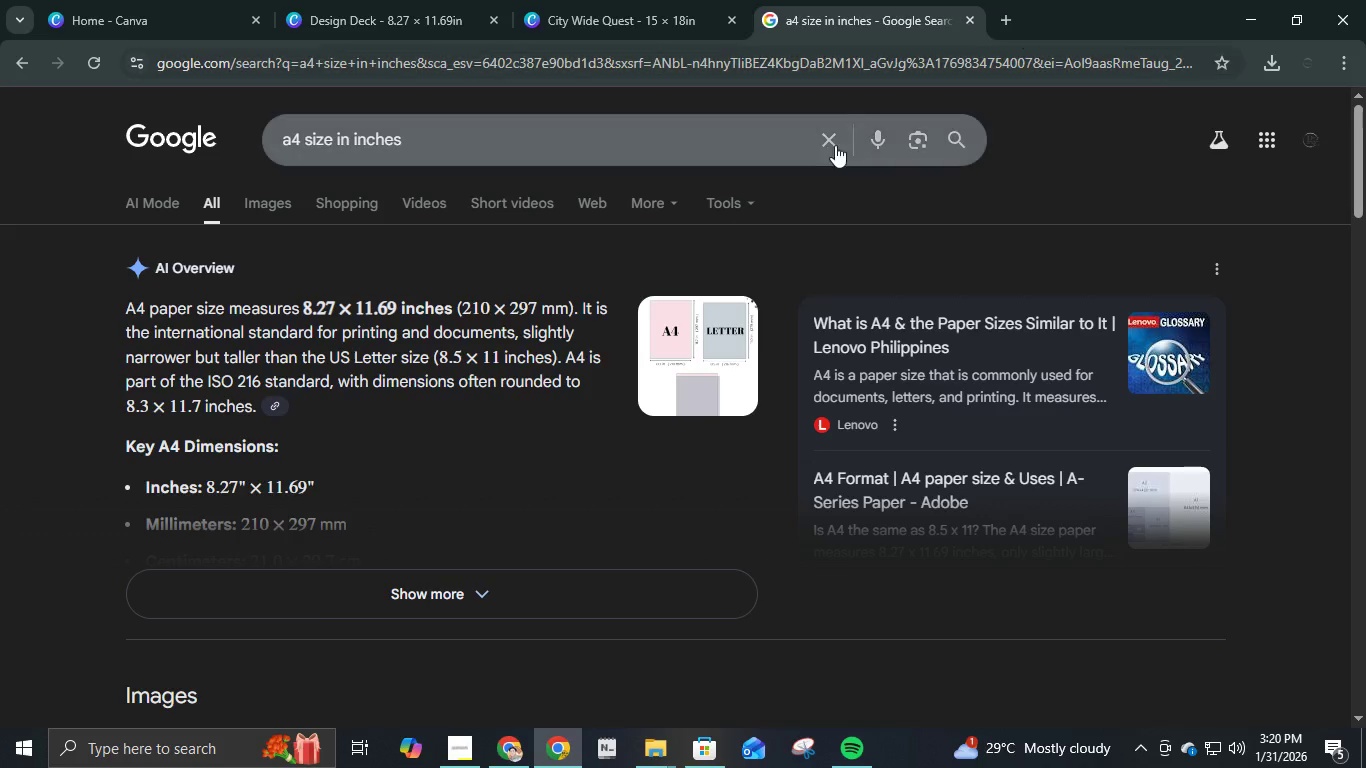 
left_click([805, 147])
 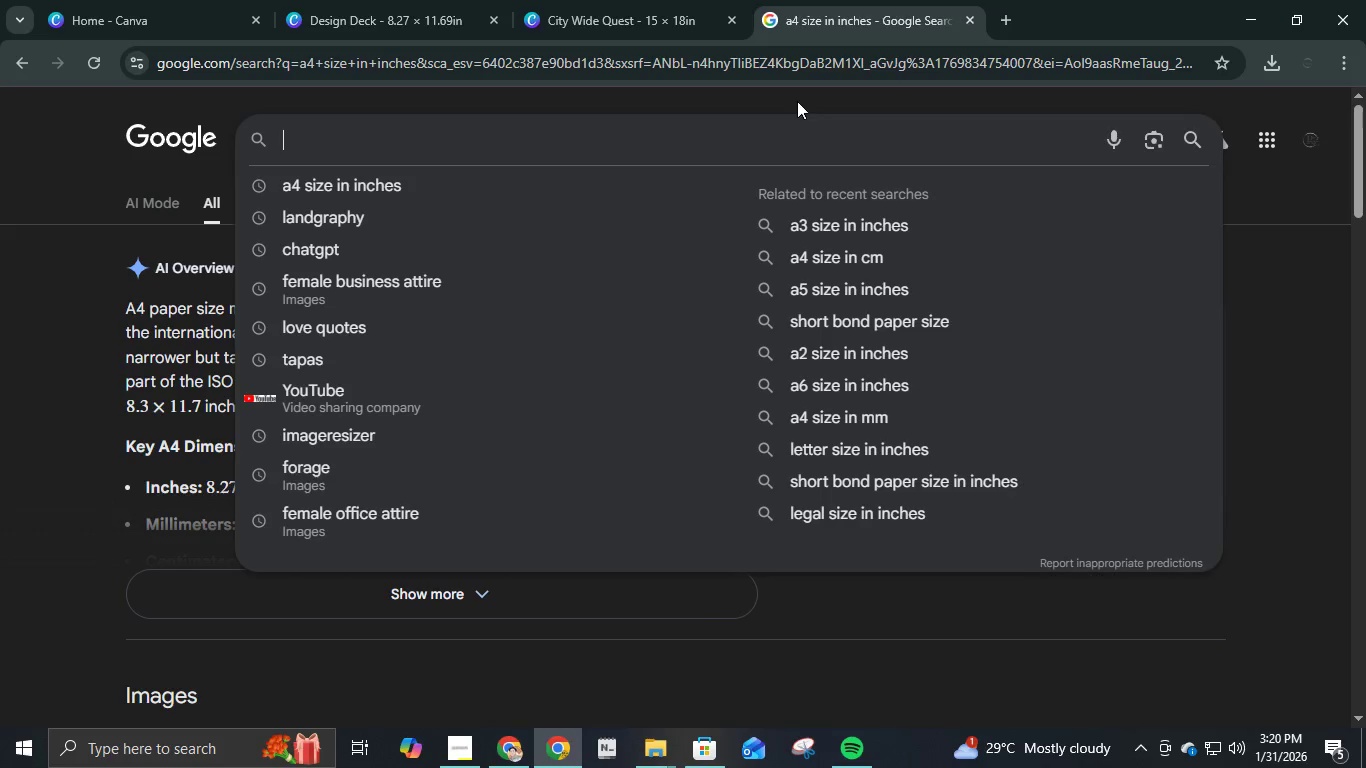 
left_click([783, 68])
 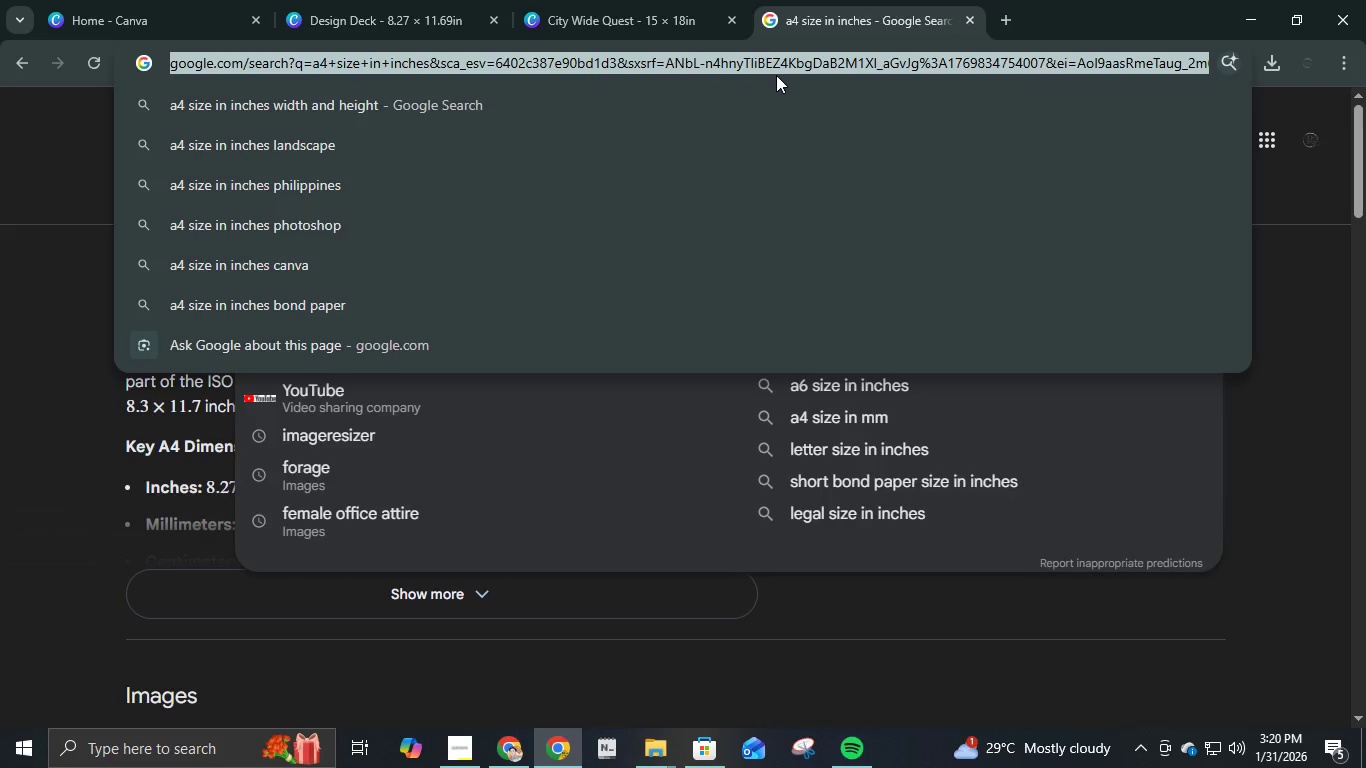 
type(png to transparent)
 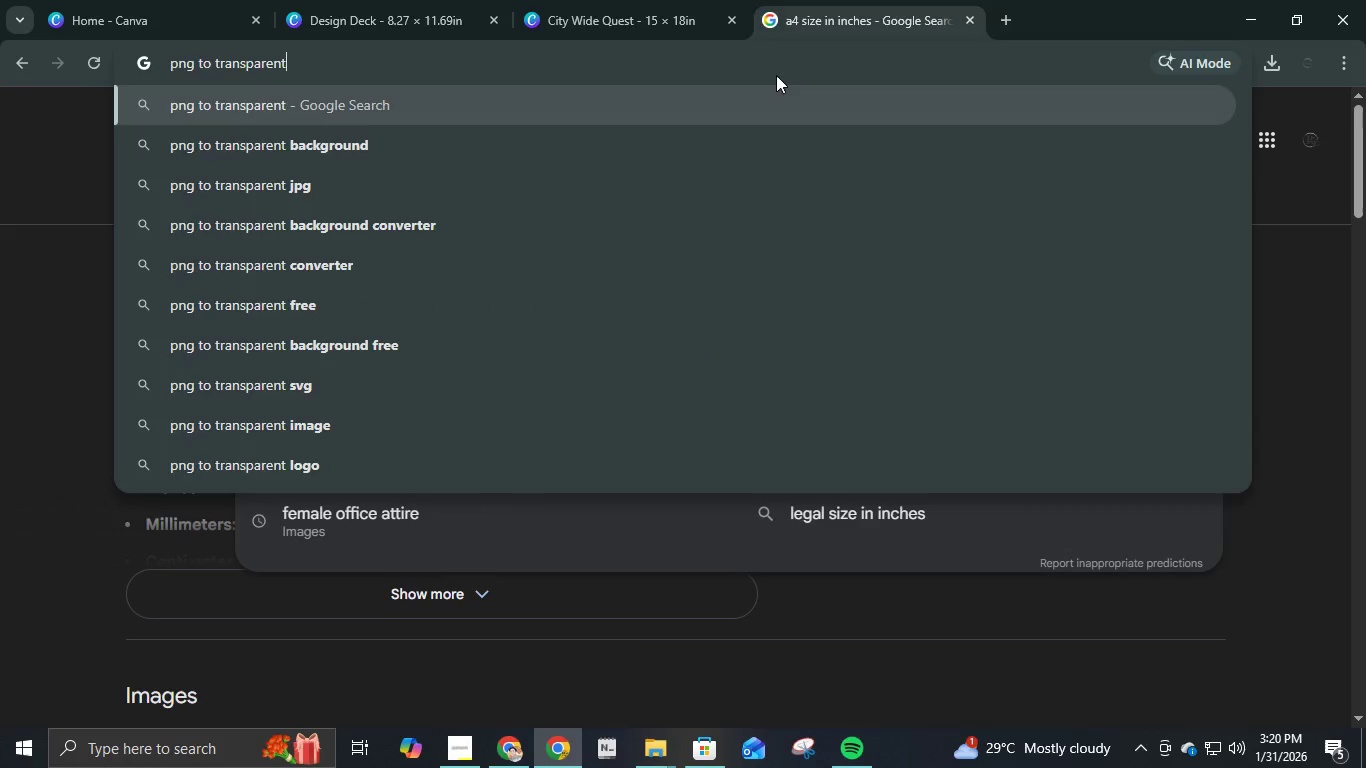 
key(Enter)
 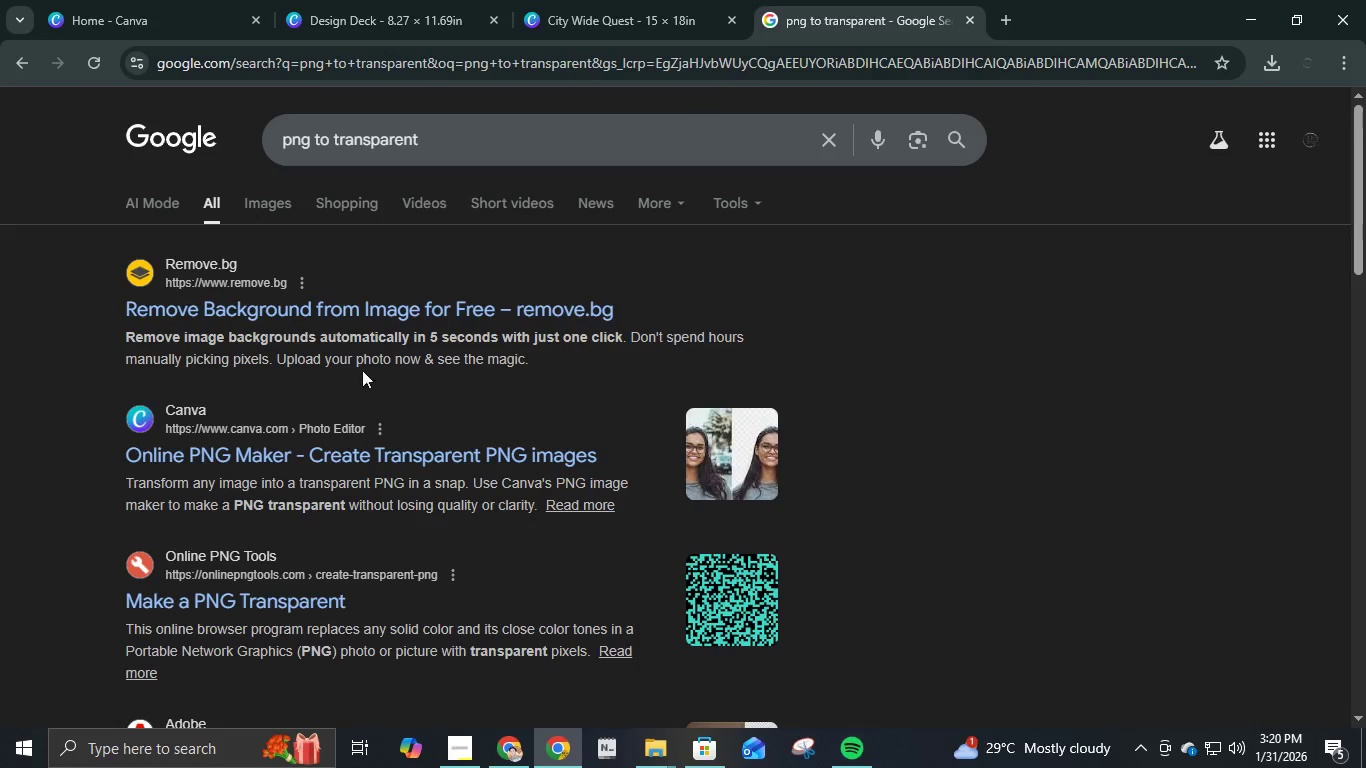 
left_click([333, 307])
 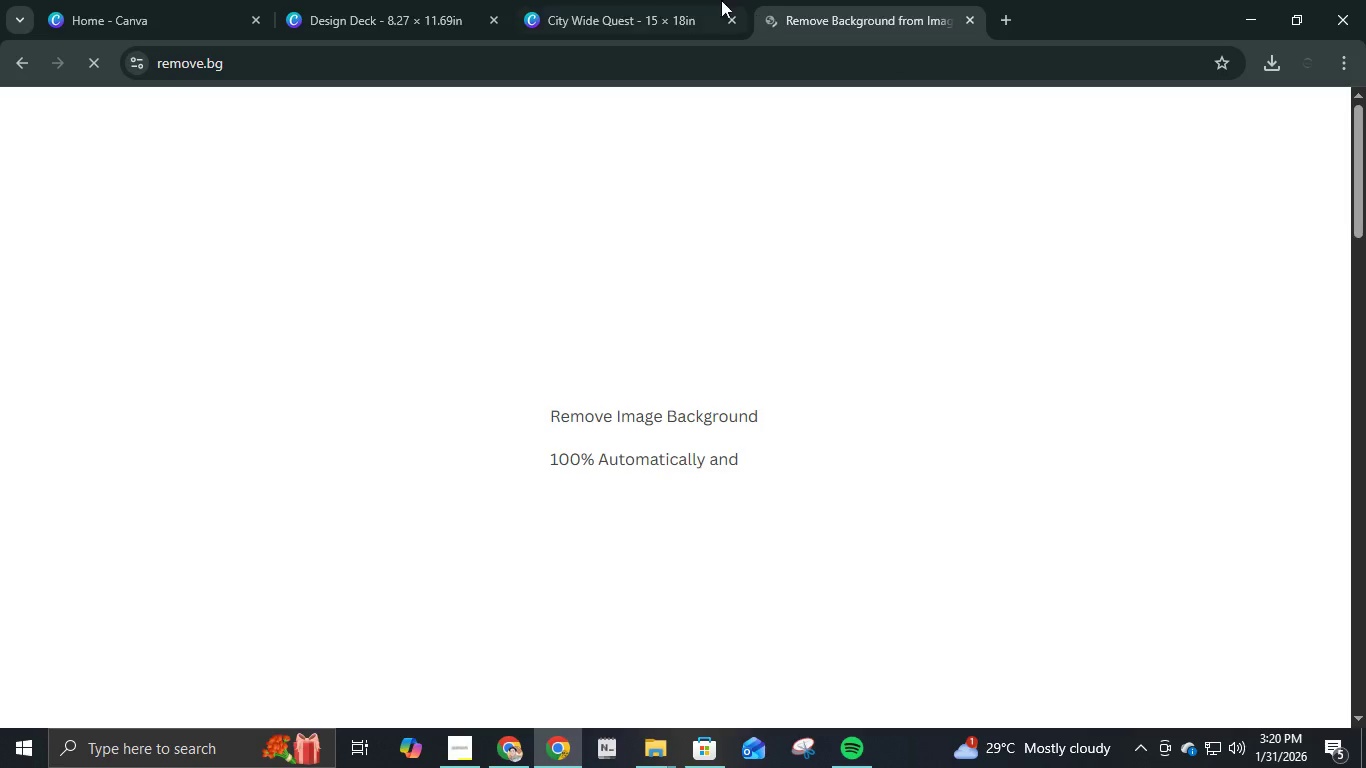 
left_click([708, 0])
 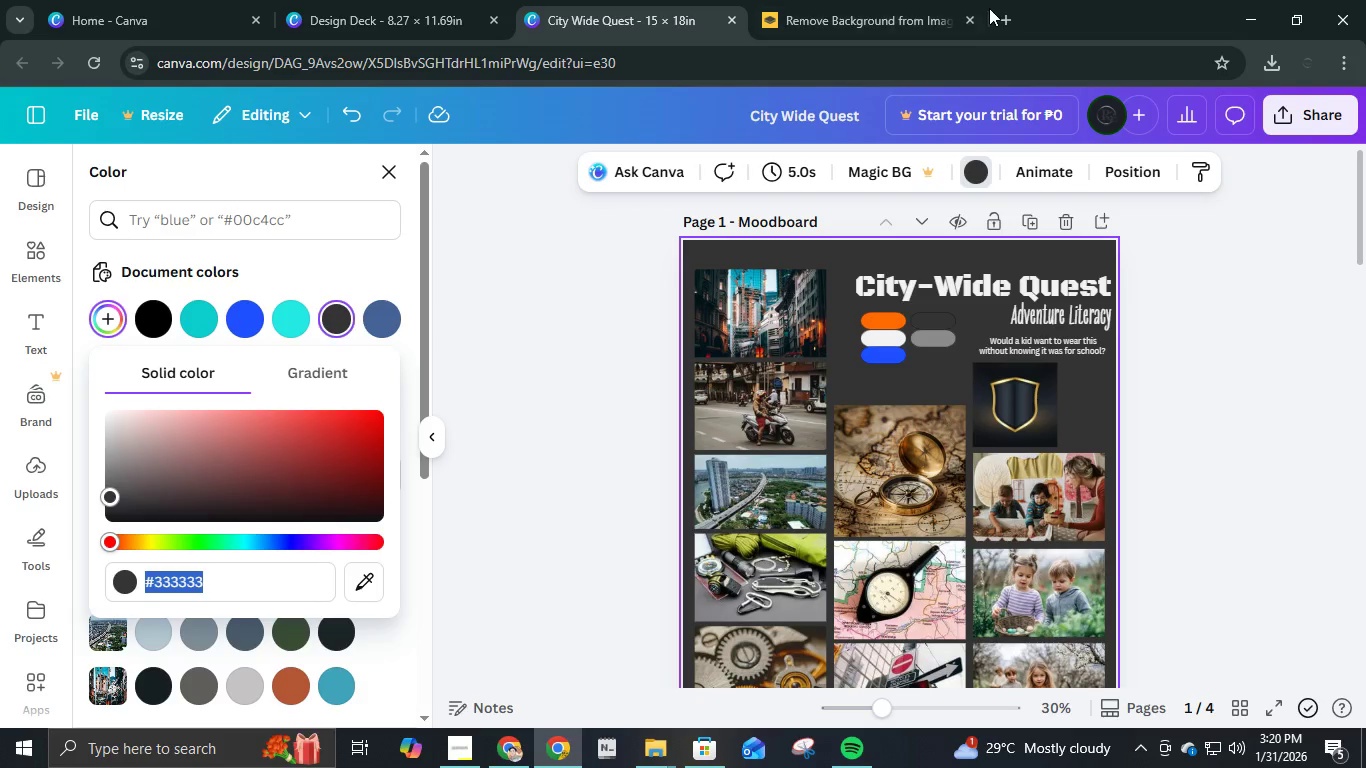 
double_click([1004, 14])
 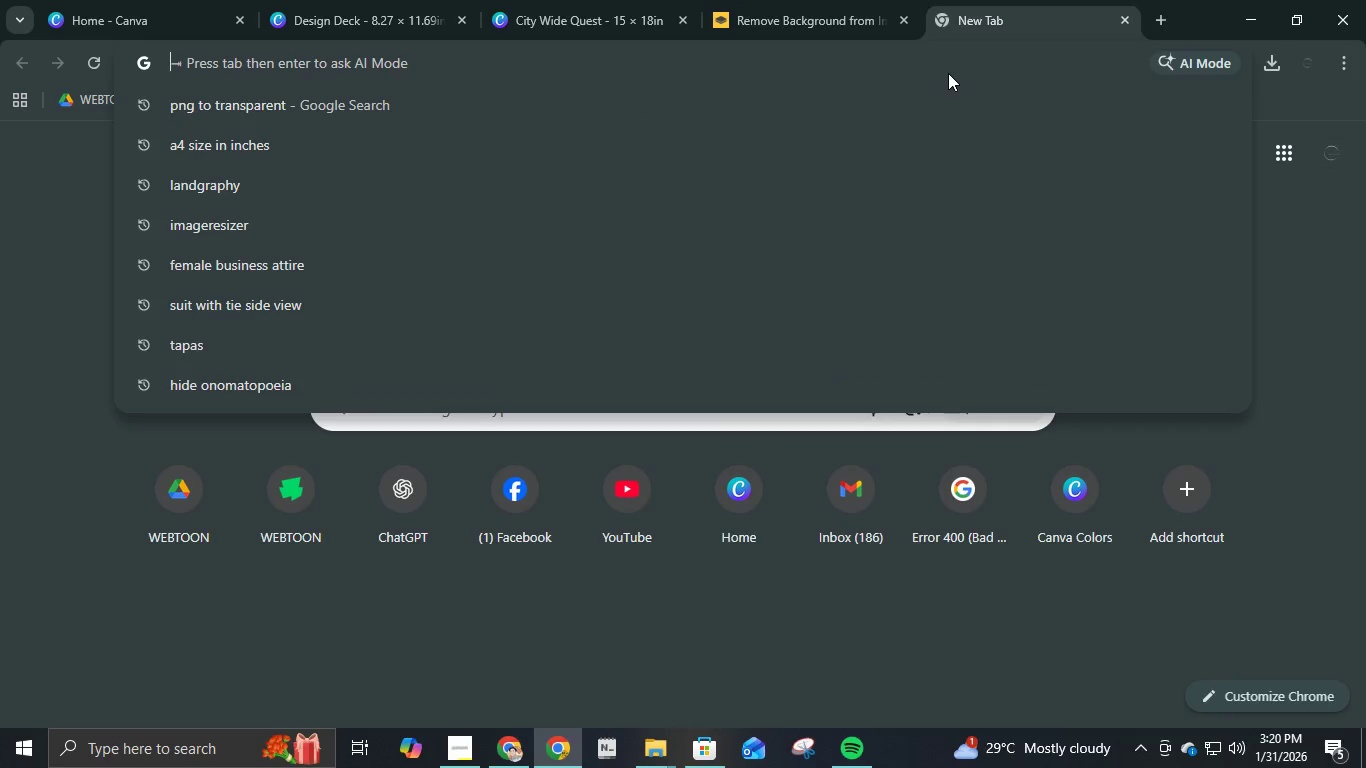 
left_click([933, 104])
 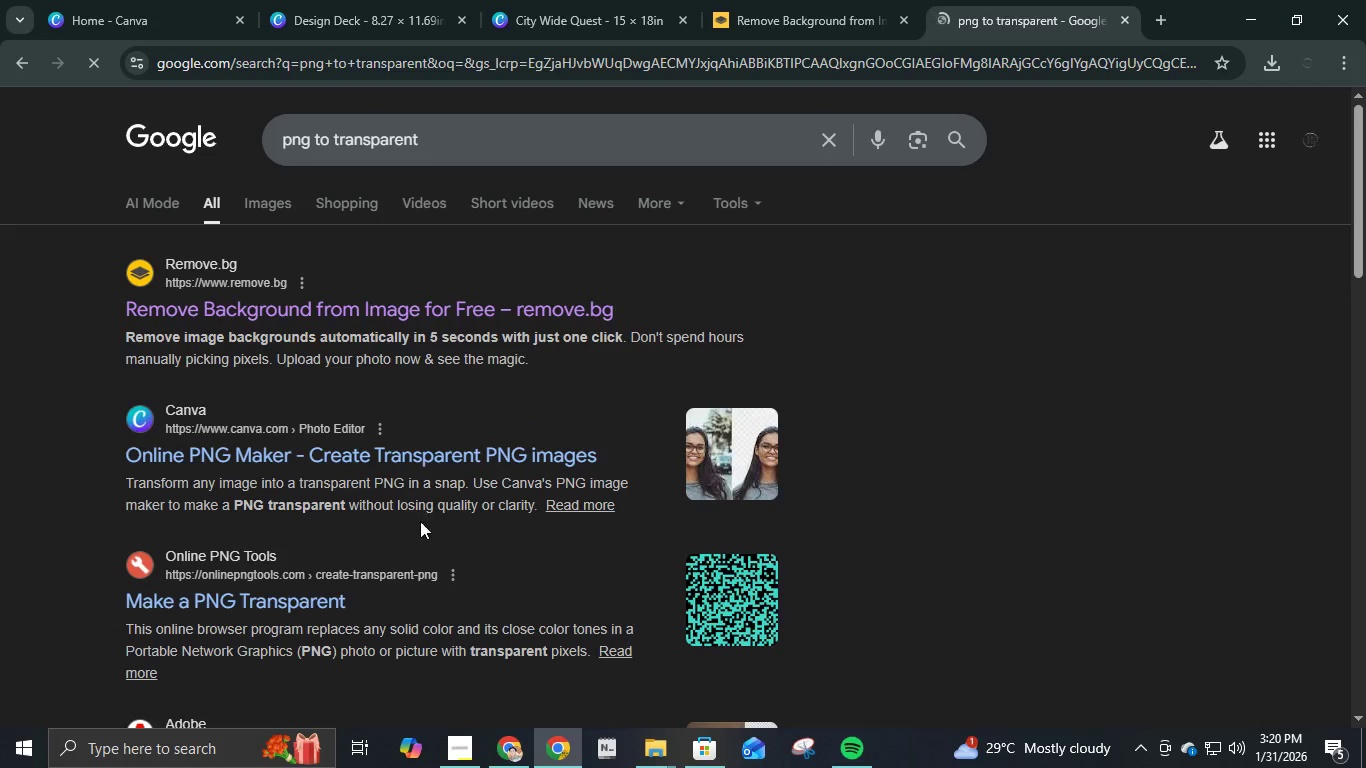 
left_click([430, 448])
 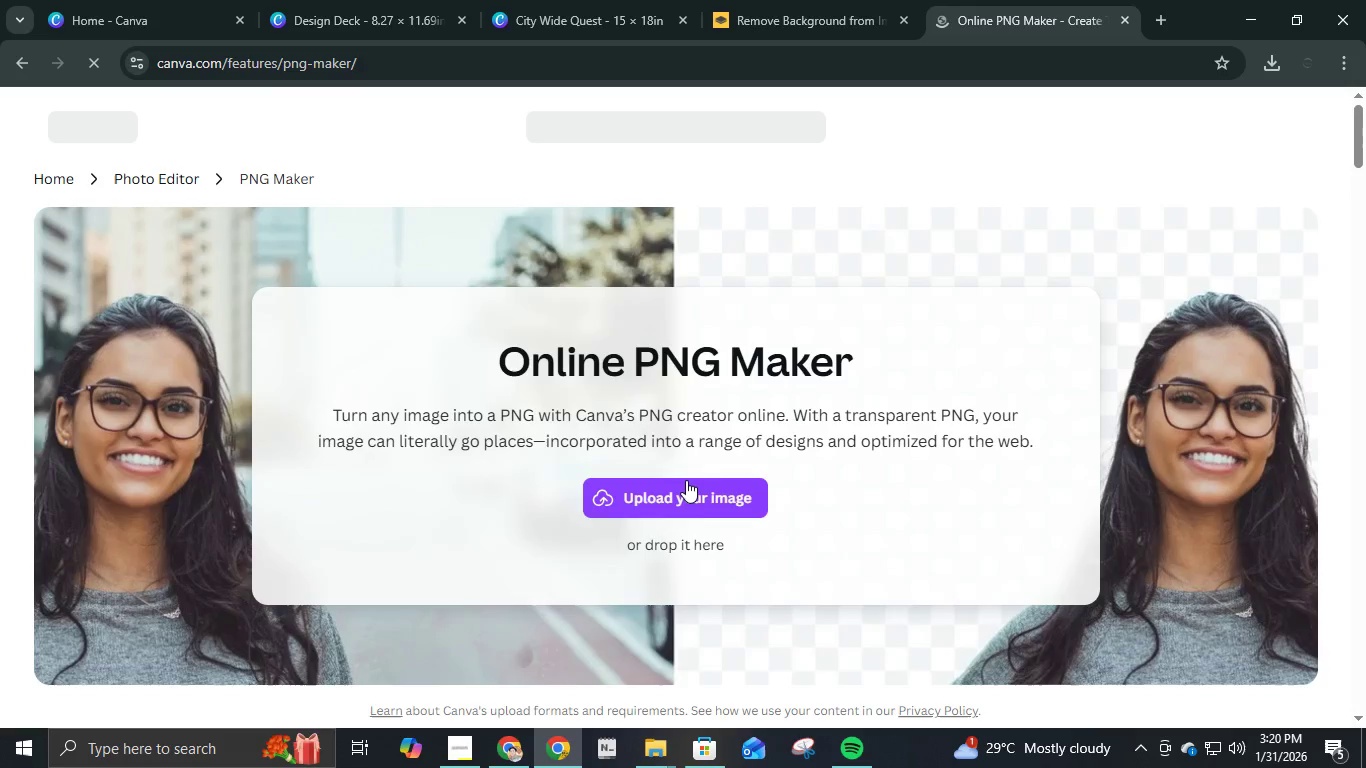 
left_click([685, 486])
 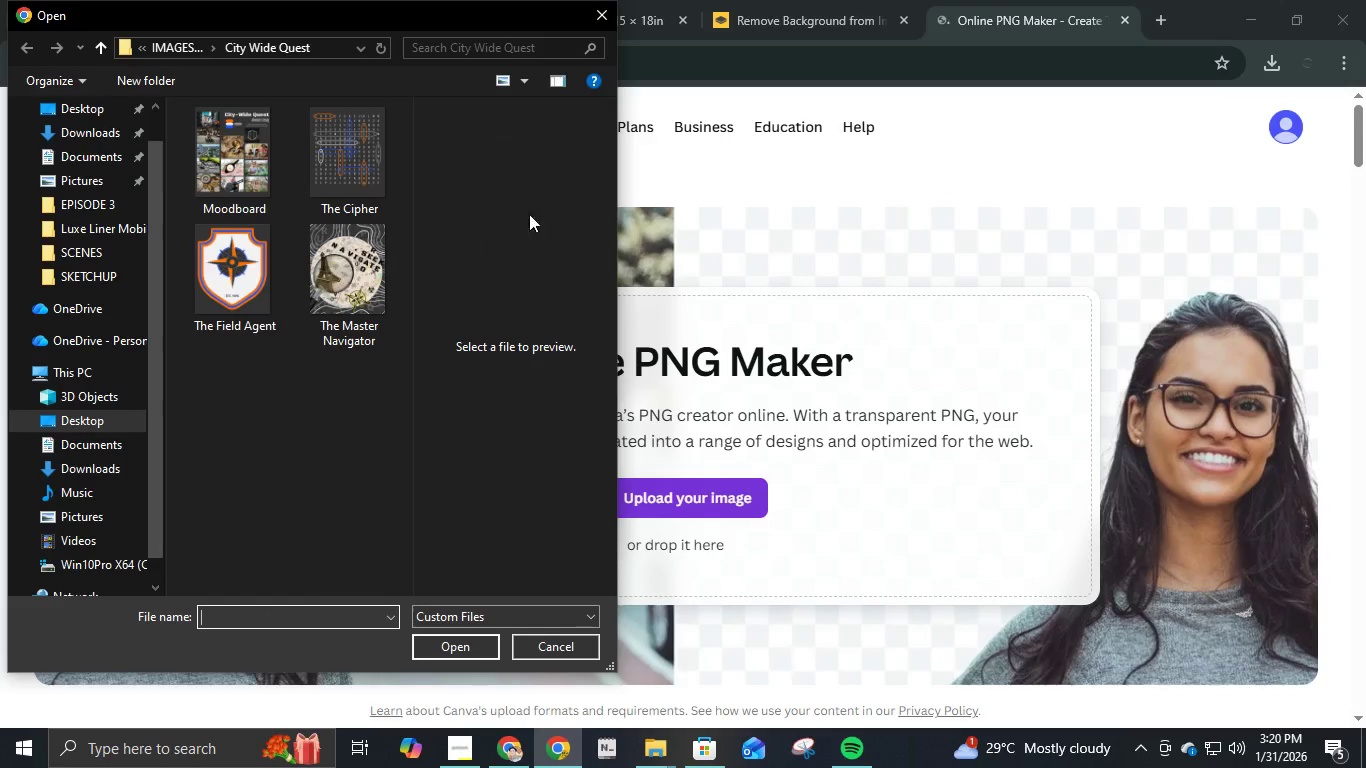 
left_click([196, 294])
 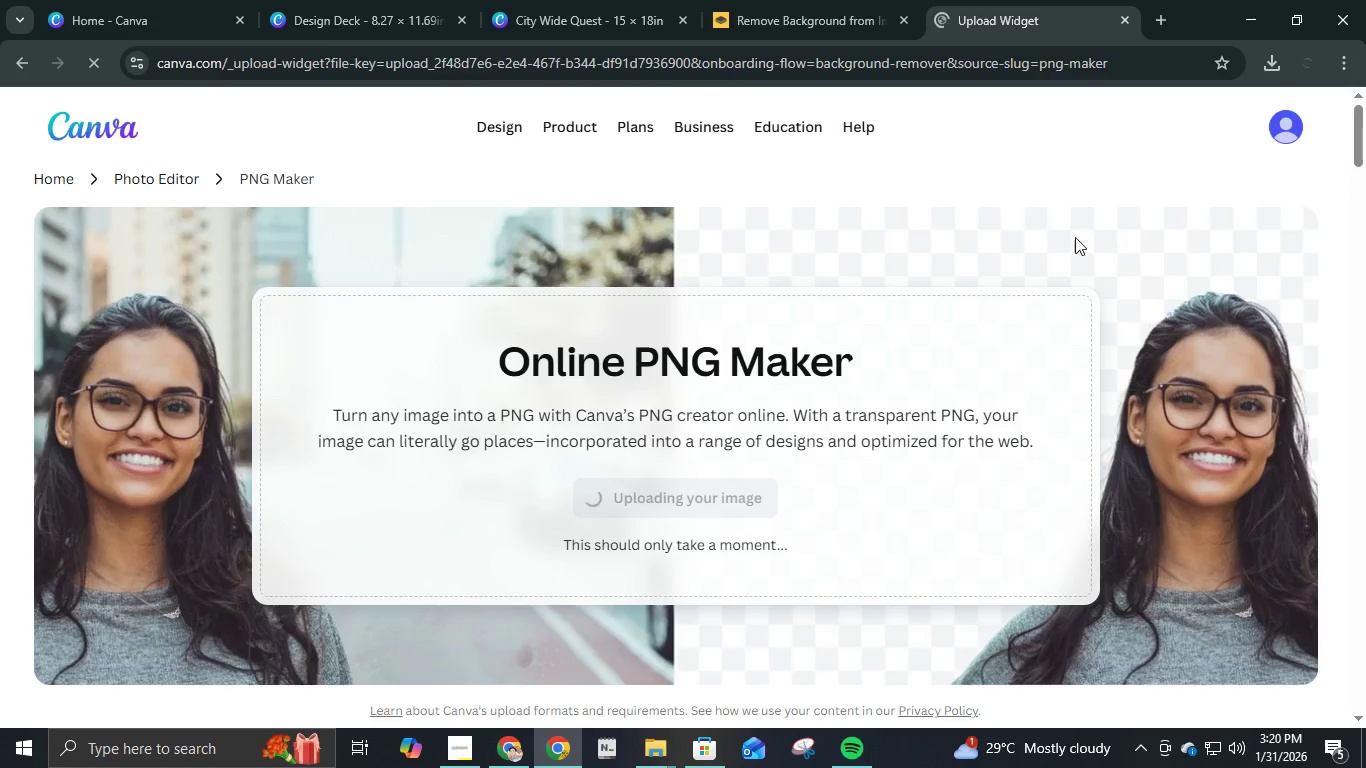 
left_click([875, 0])
 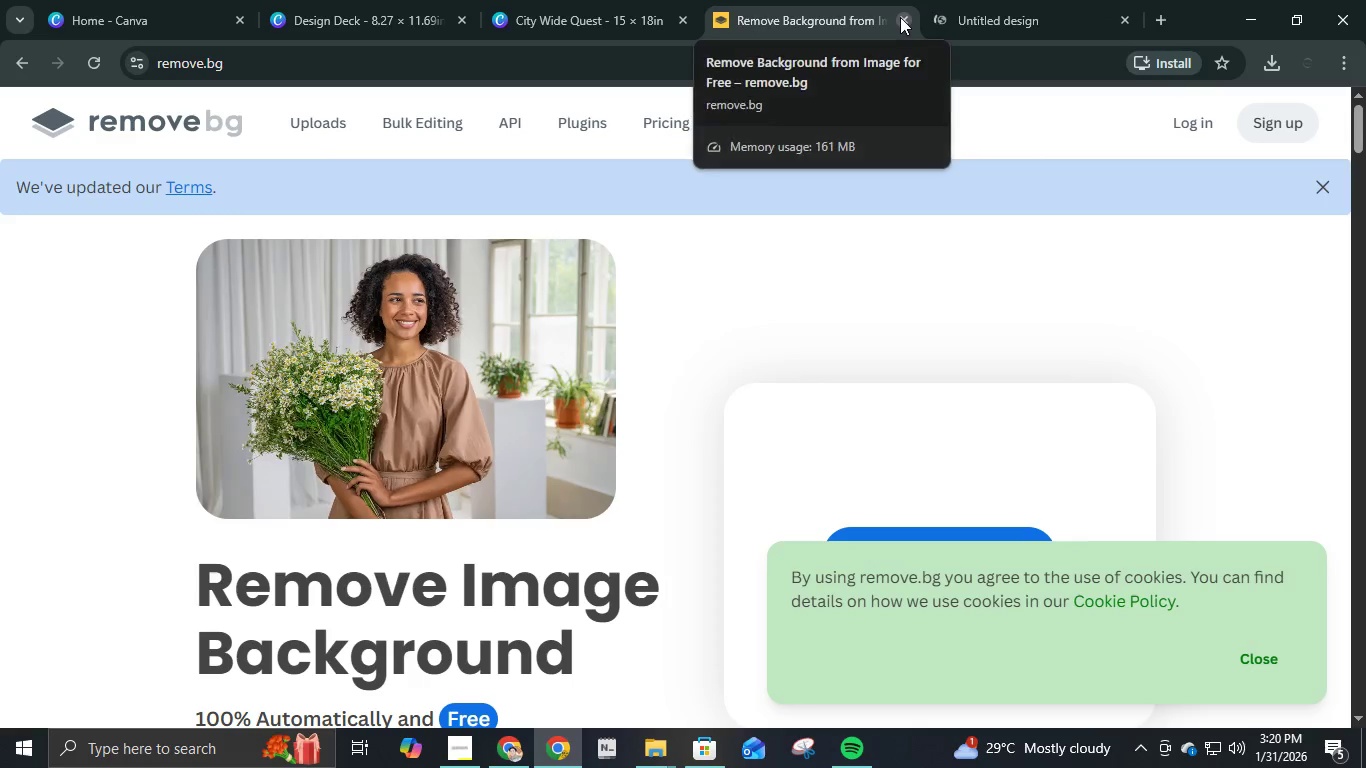 
left_click([900, 17])
 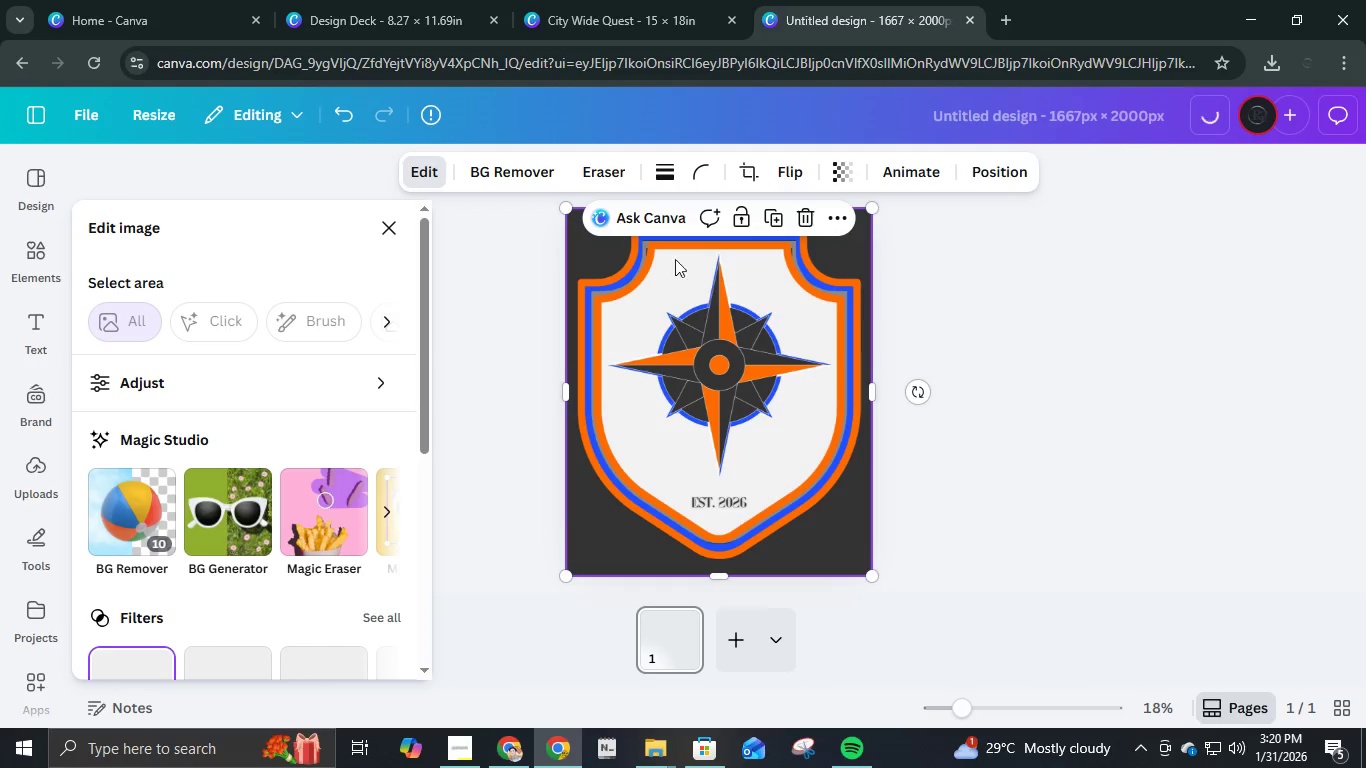 
wait(12.09)
 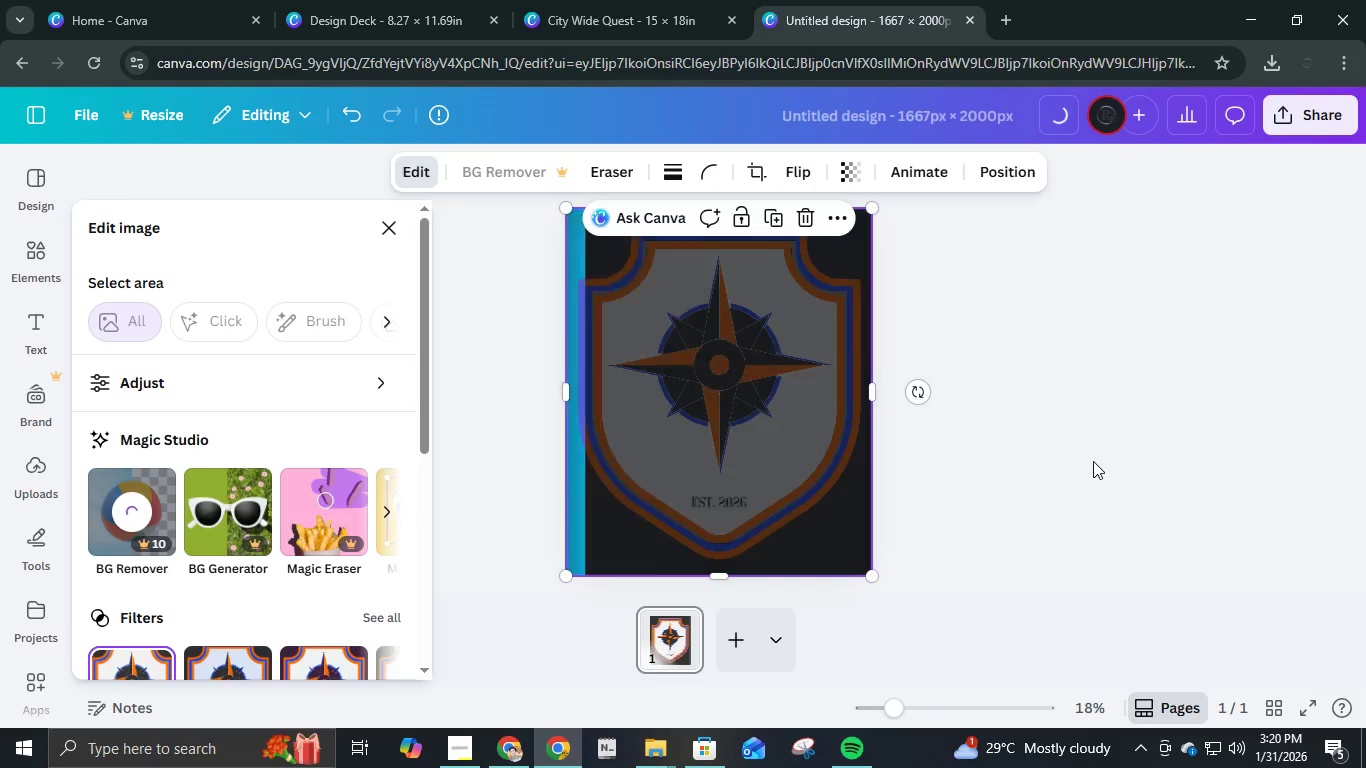 
key(Control+Shift+T)
 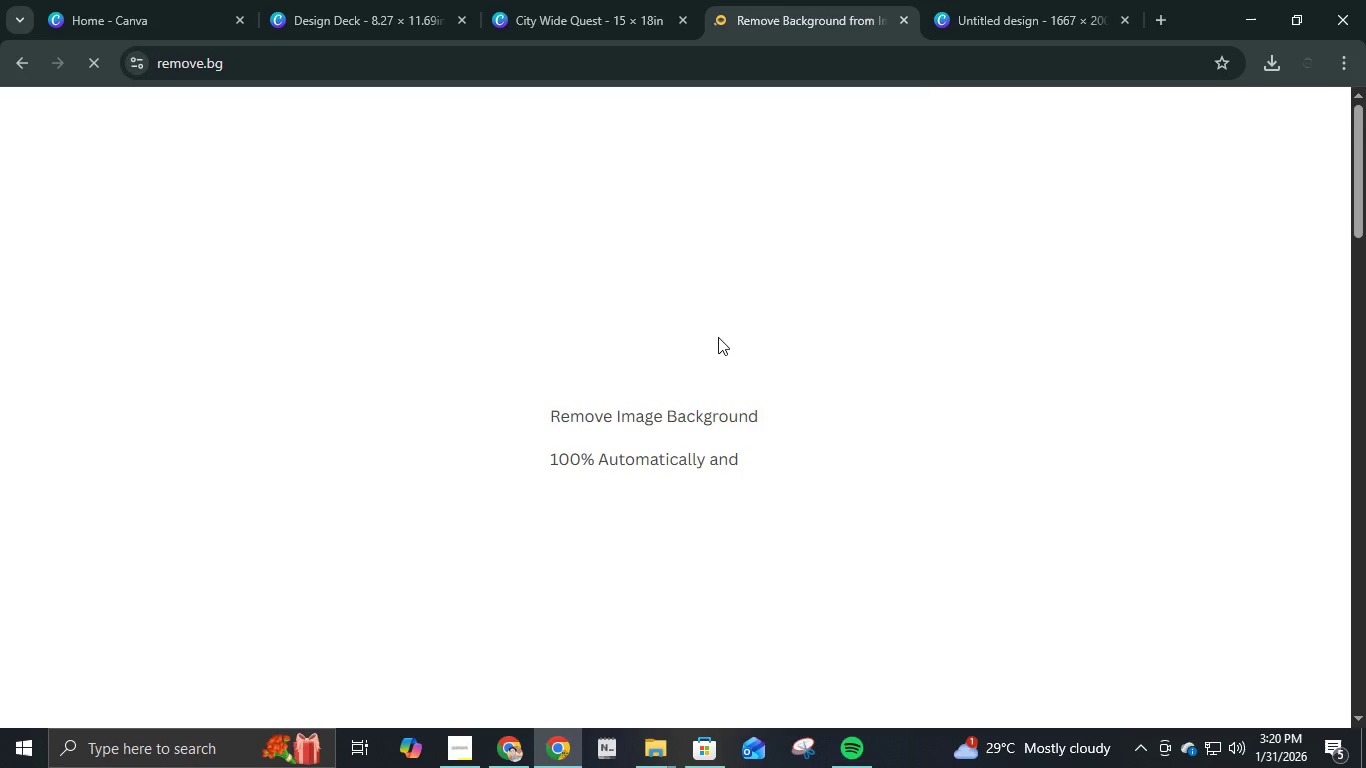 
left_click([947, 0])
 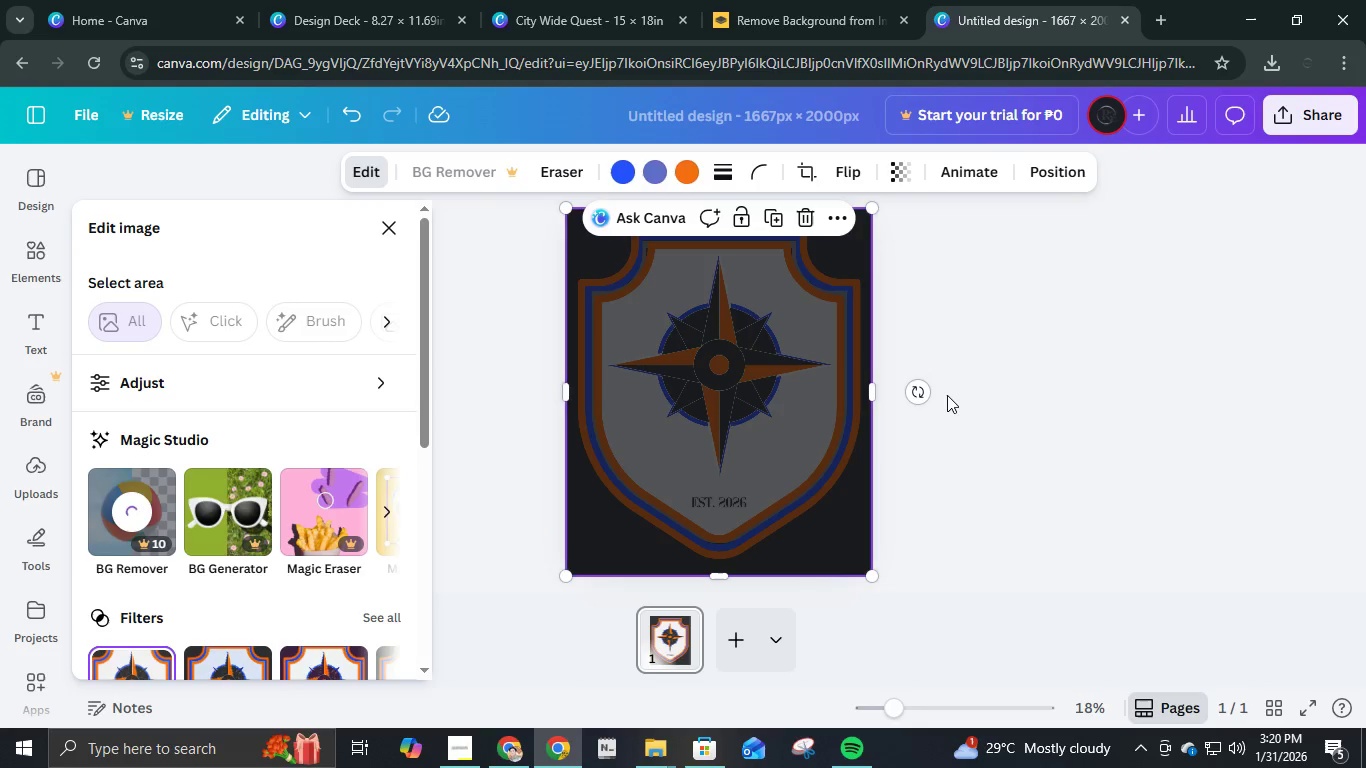 
left_click([886, 0])
 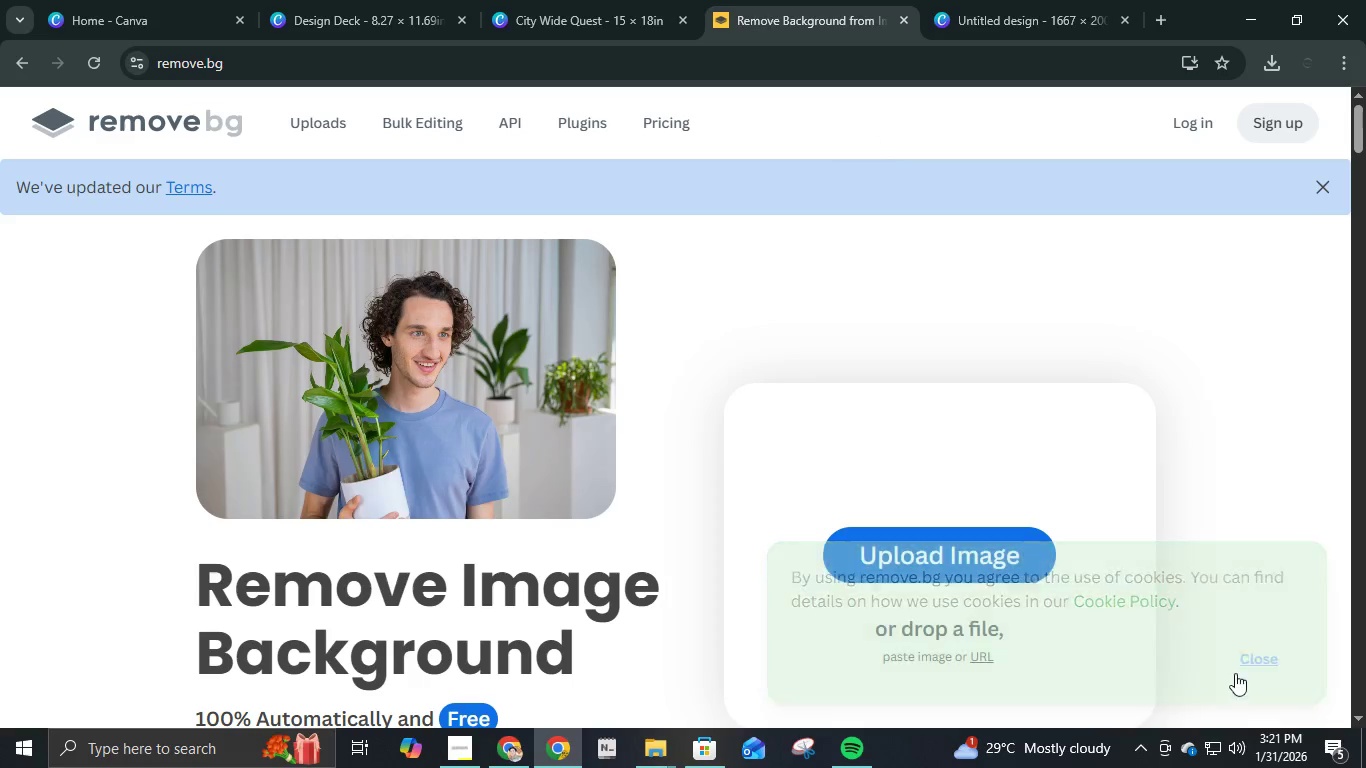 
left_click([916, 562])
 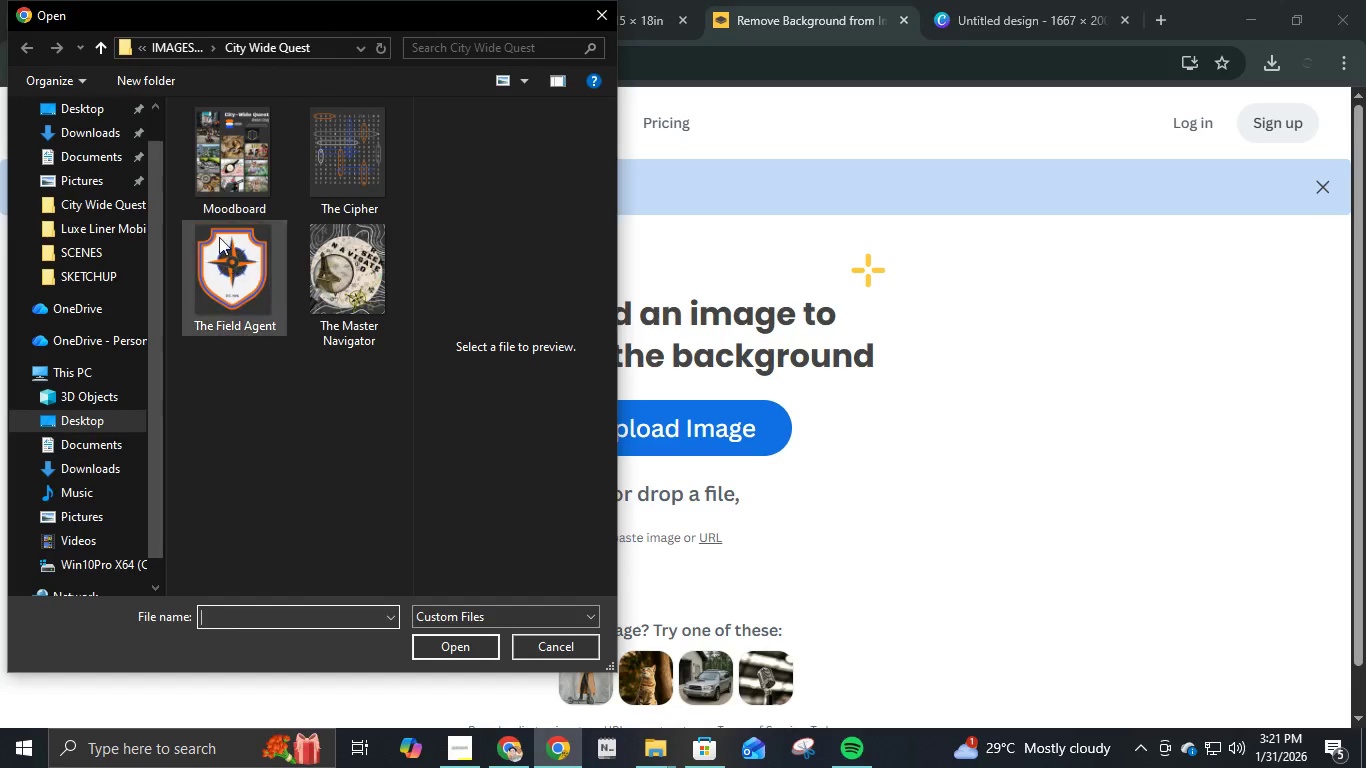 
left_click_drag(start_coordinate=[223, 291], to_coordinate=[224, 296])
 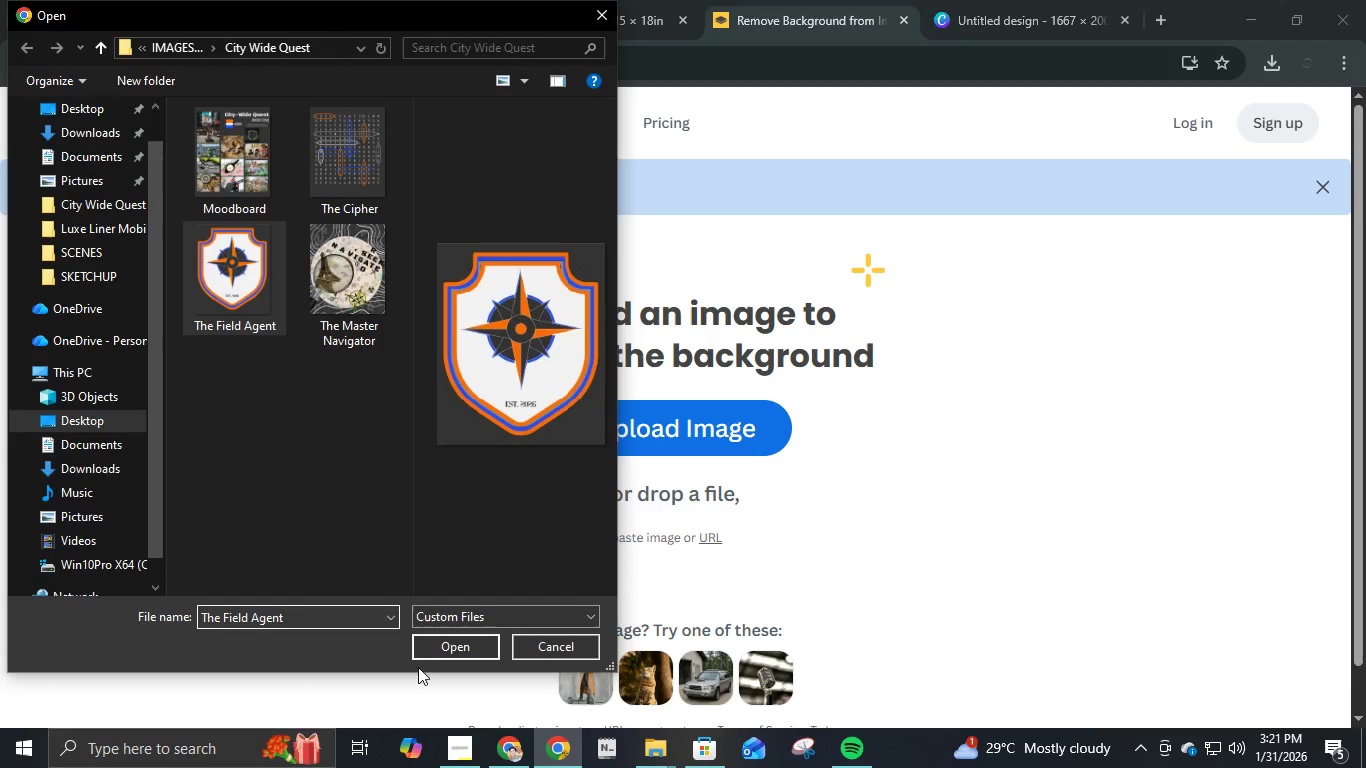 
left_click([435, 643])
 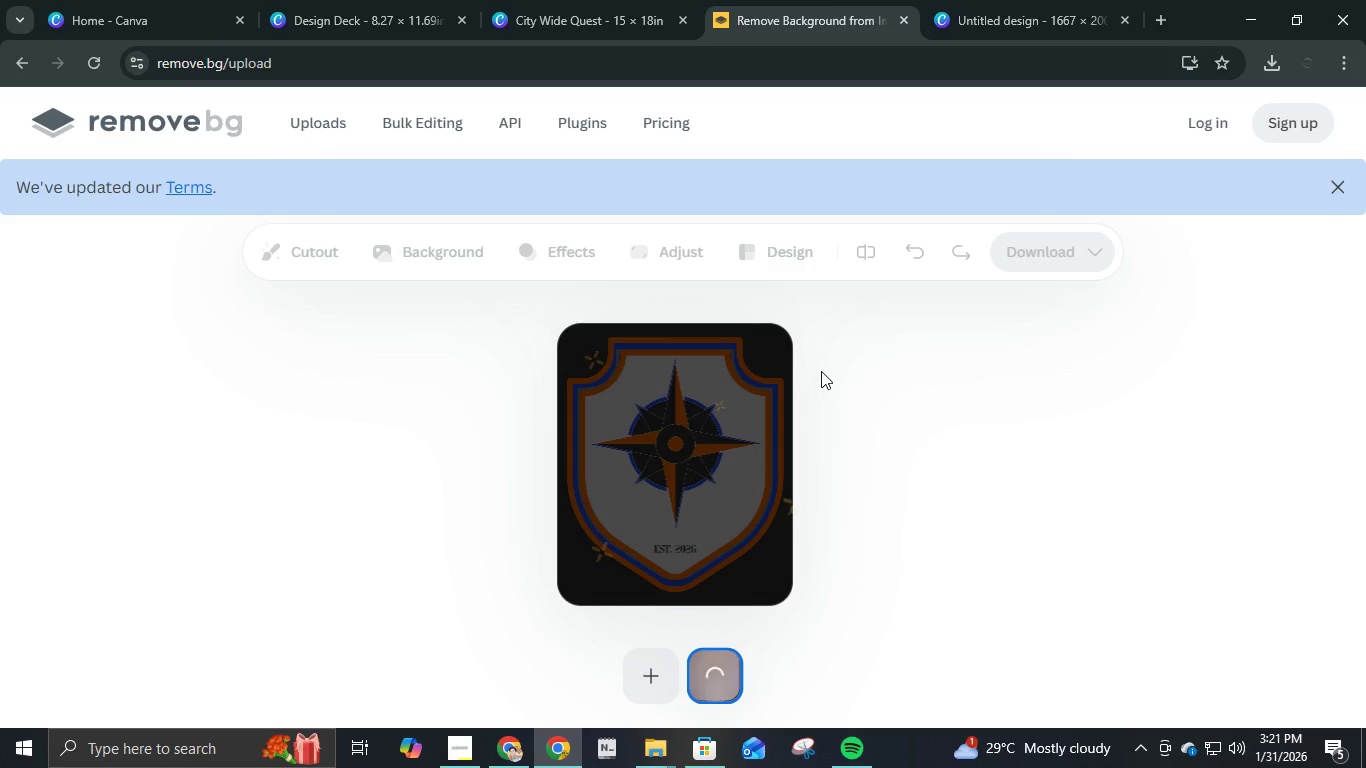 
left_click([975, 2])
 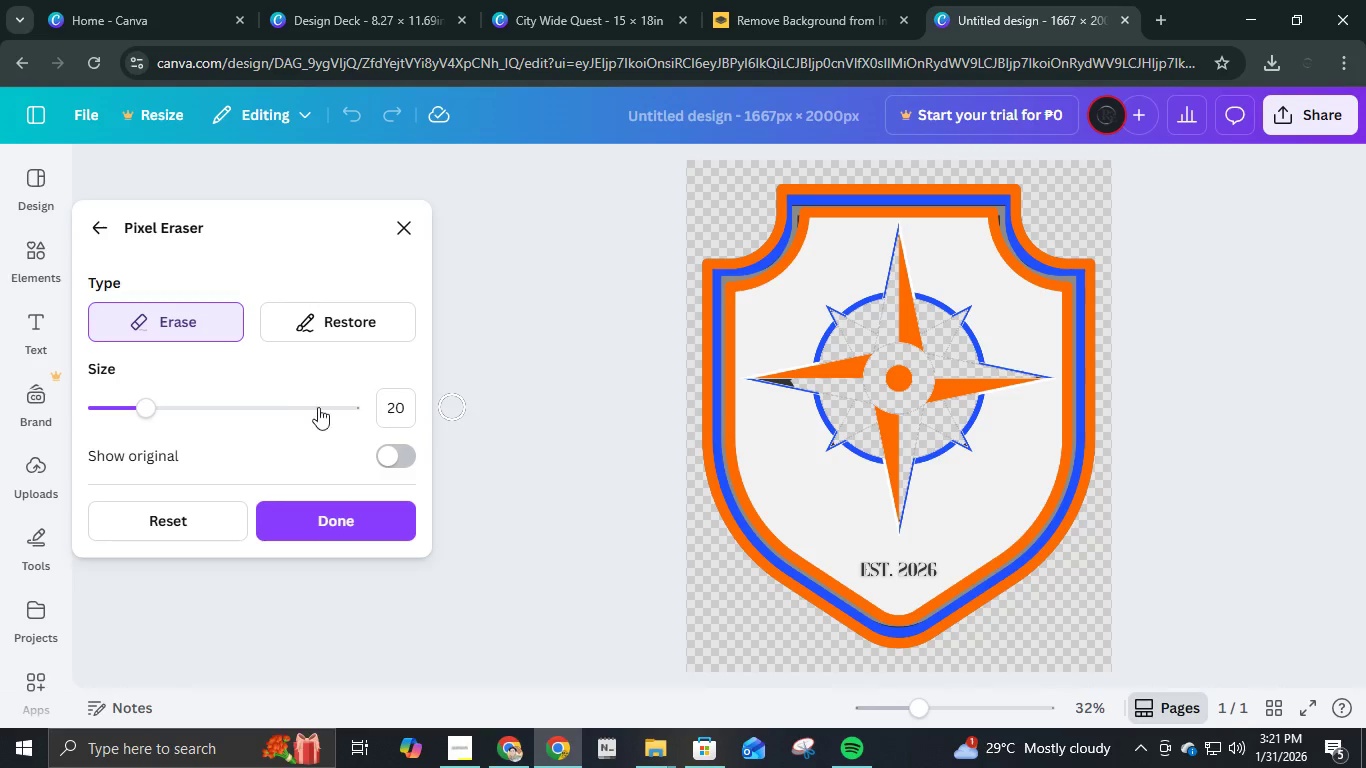 
left_click([288, 330])
 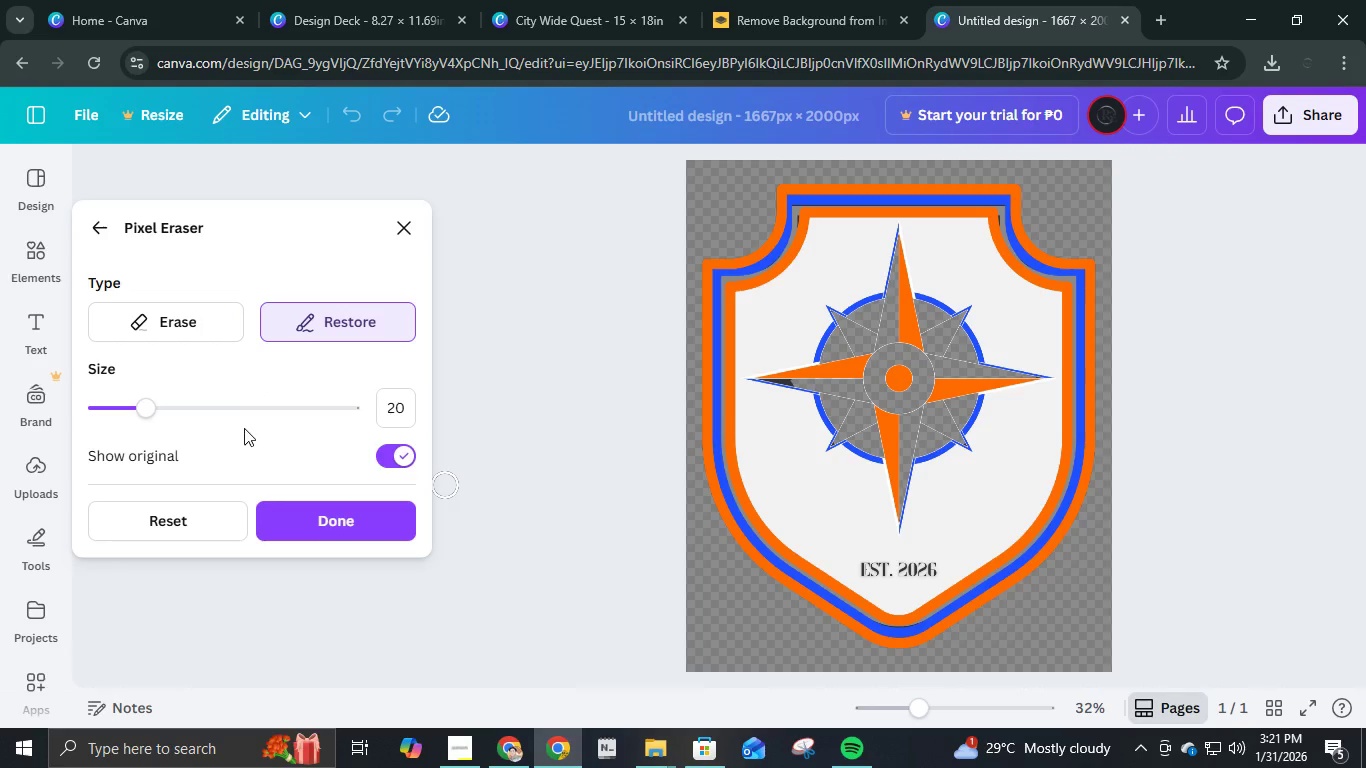 
left_click([257, 406])
 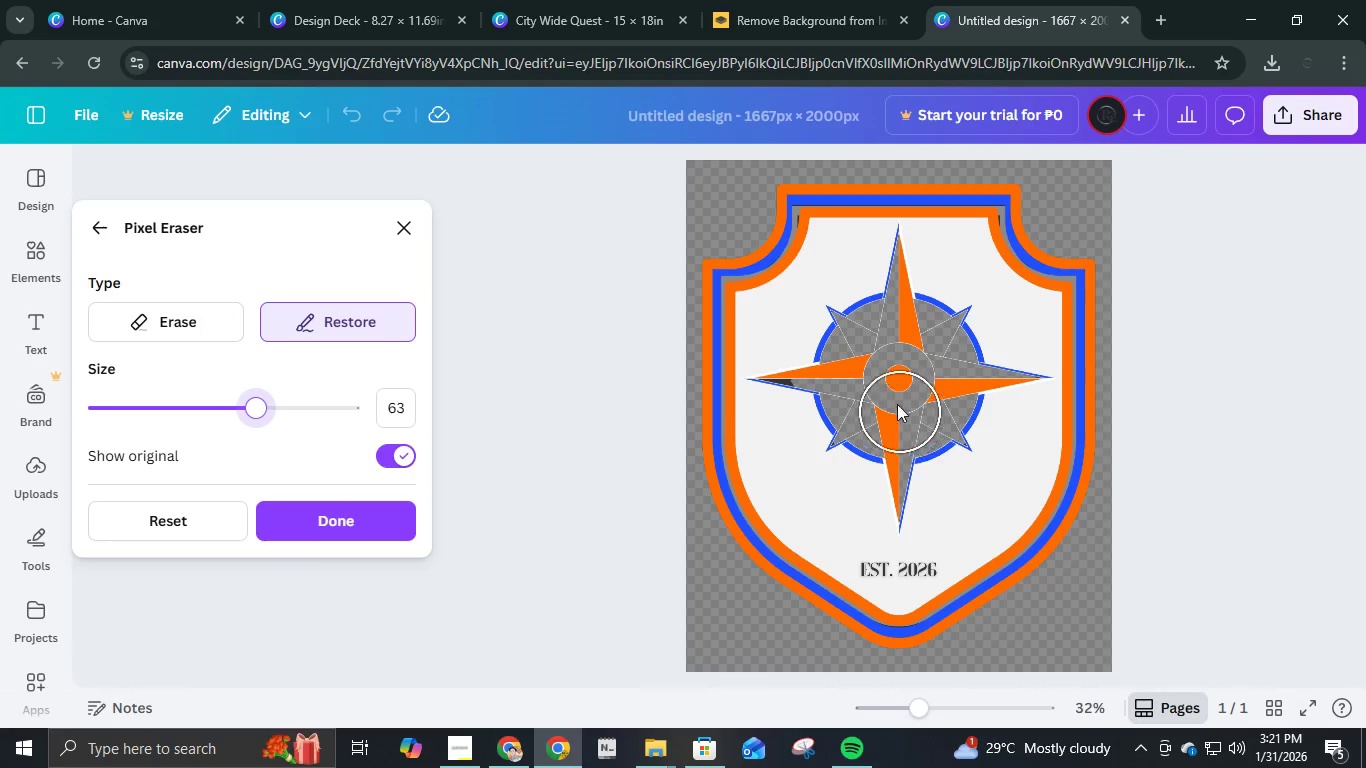 
left_click_drag(start_coordinate=[898, 393], to_coordinate=[889, 474])
 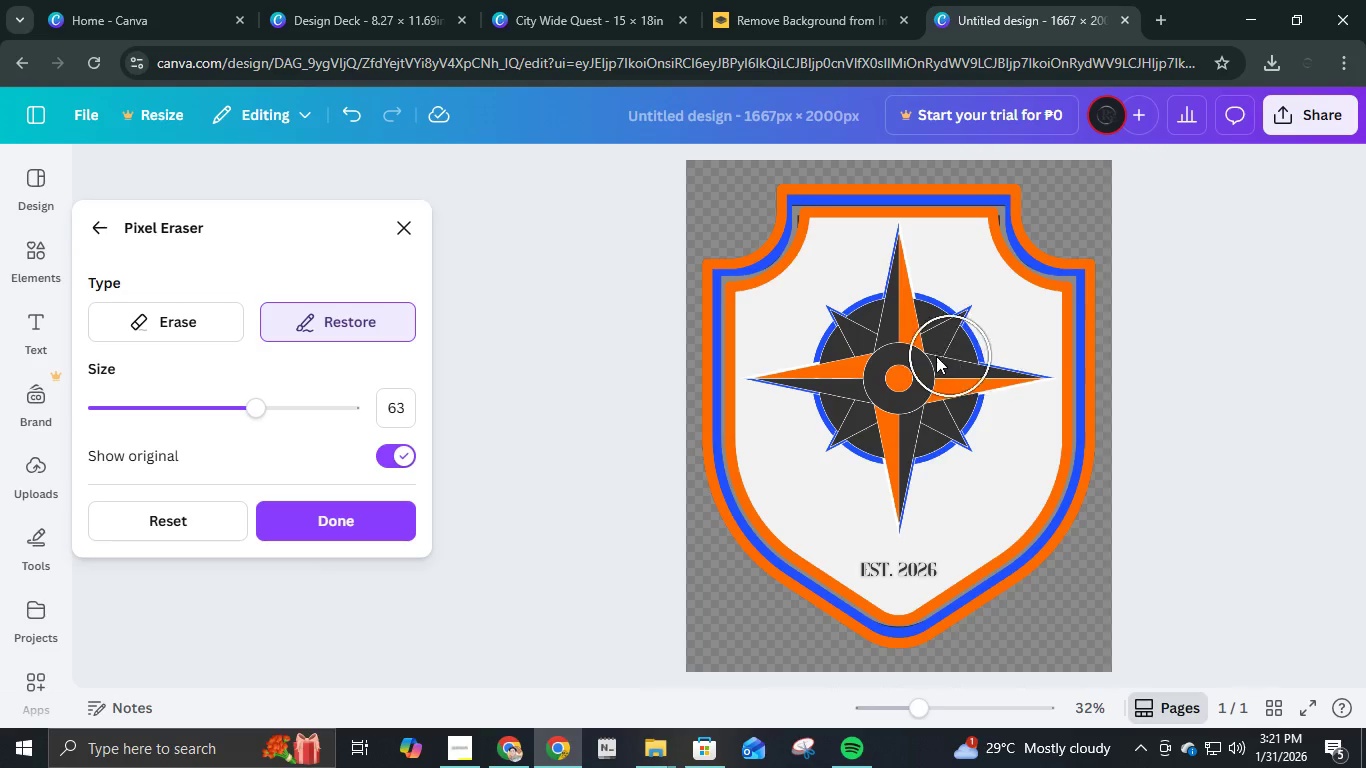 
left_click_drag(start_coordinate=[919, 354], to_coordinate=[917, 249])
 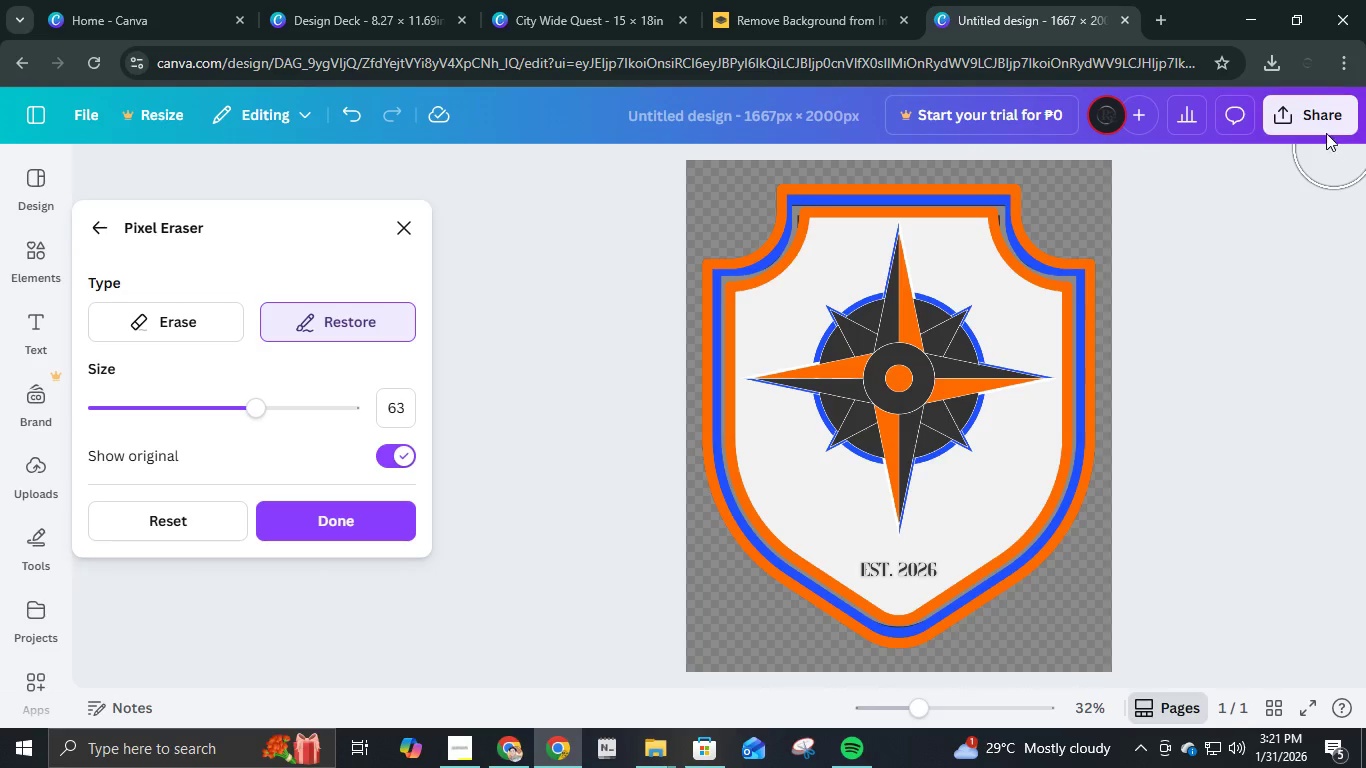 
left_click([1317, 113])
 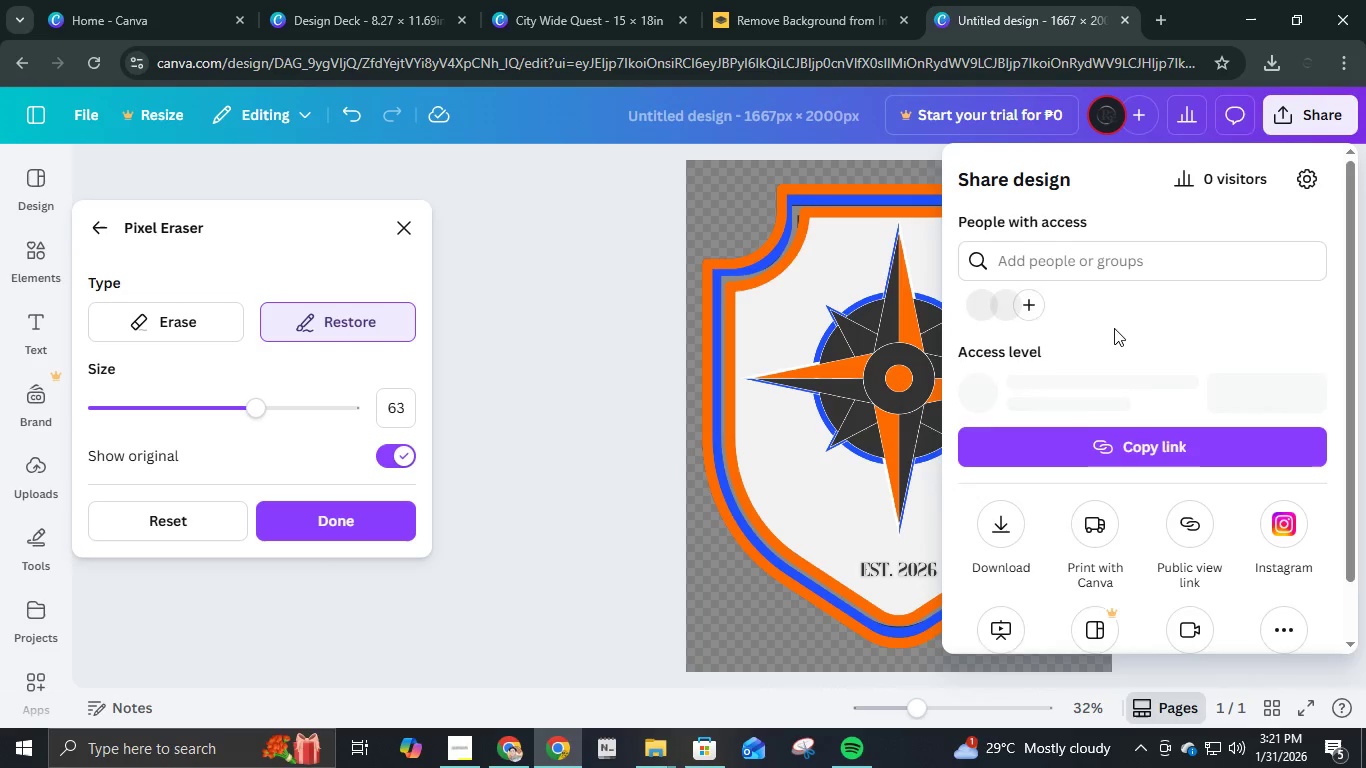 
mouse_move([1021, 566])
 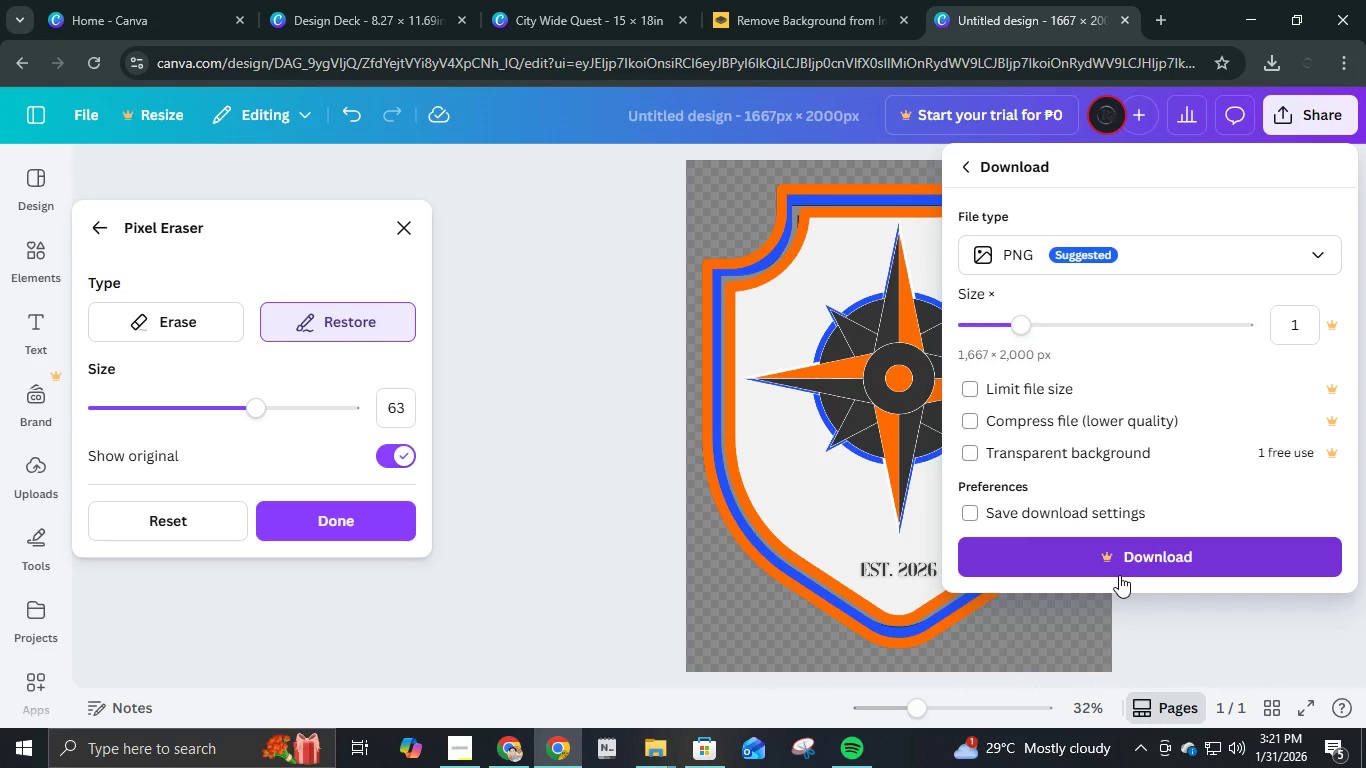 
left_click([1120, 566])
 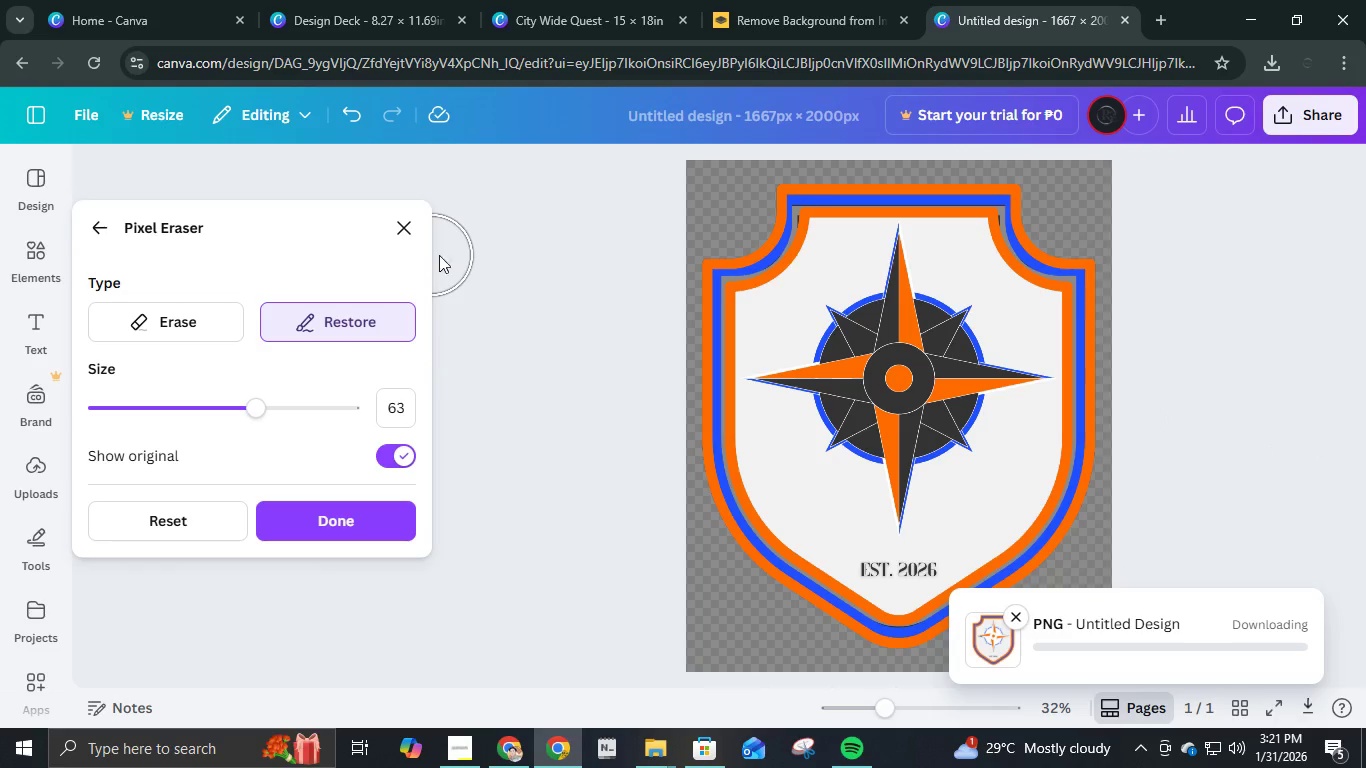 
mouse_move([928, 331])
 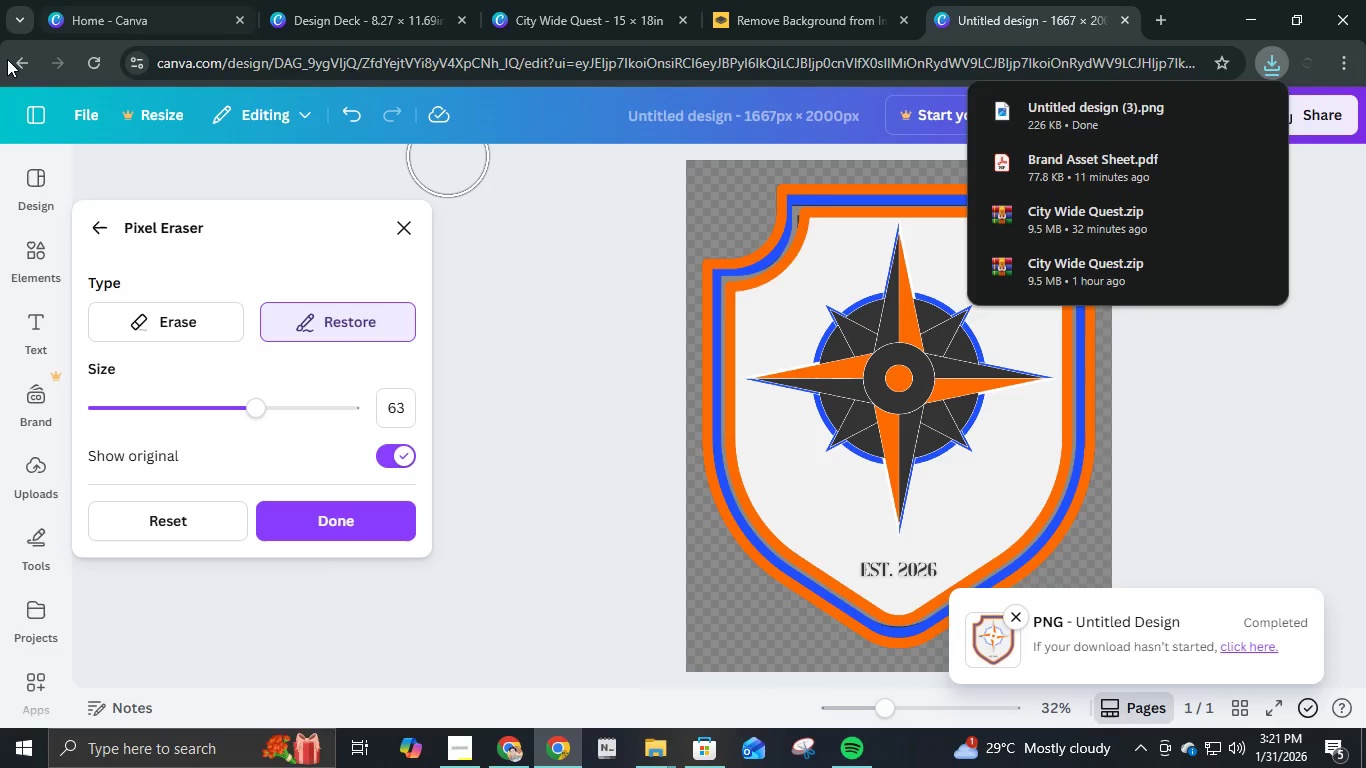 
left_click([26, 65])
 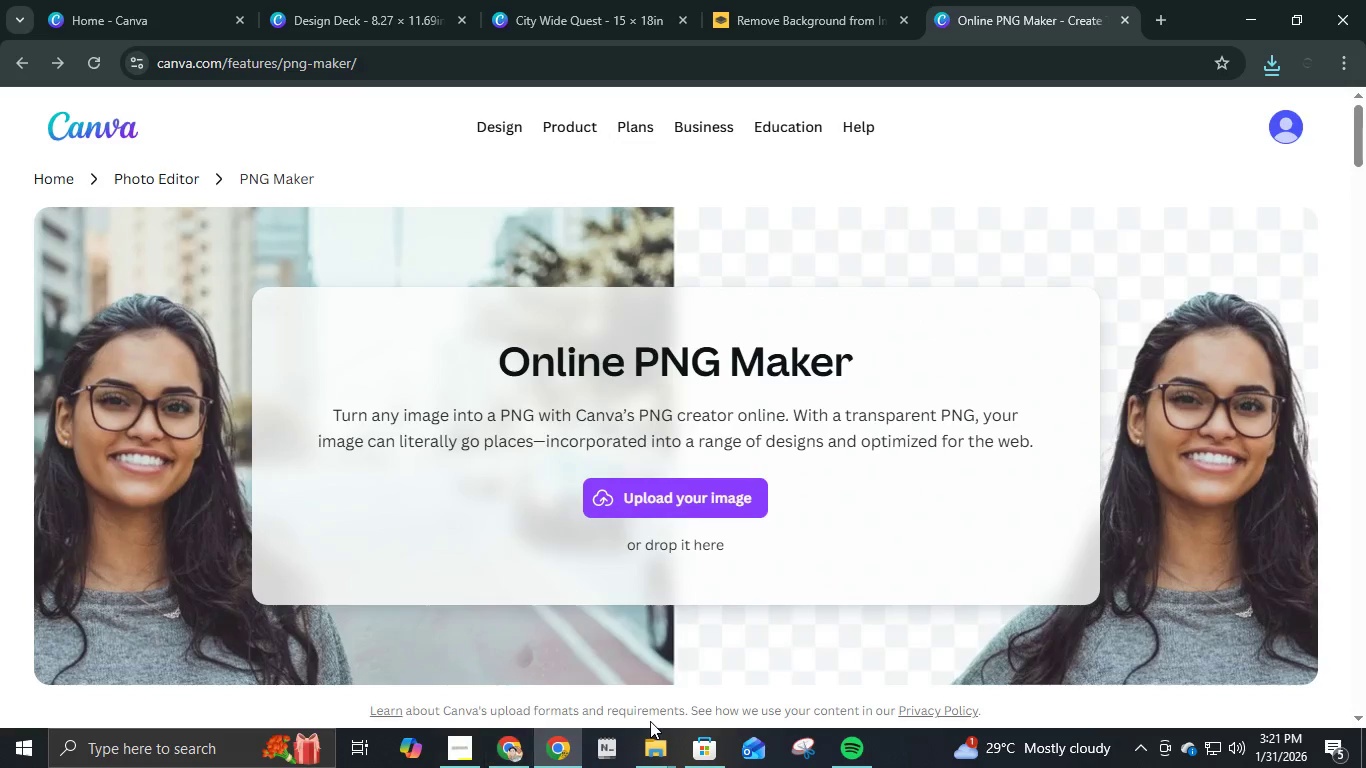 
left_click([625, 0])
 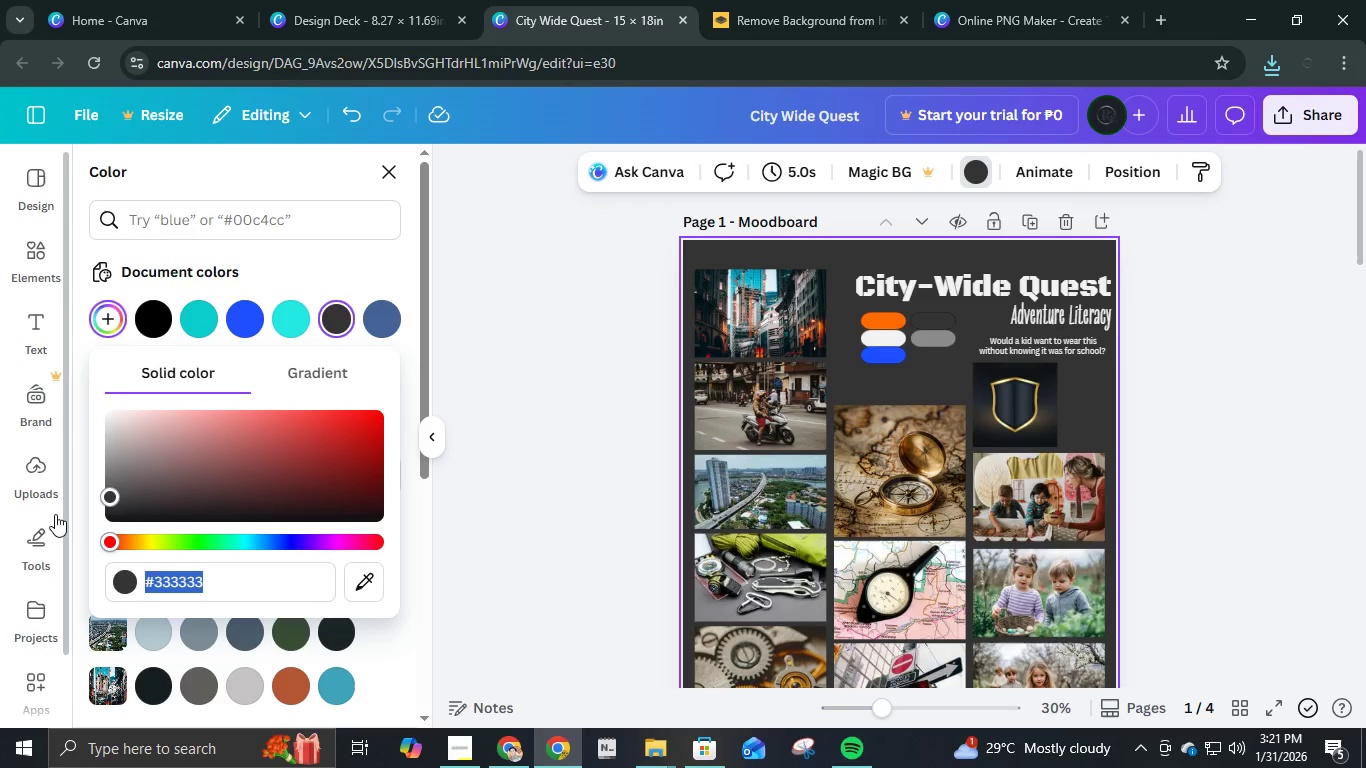 
left_click([47, 485])
 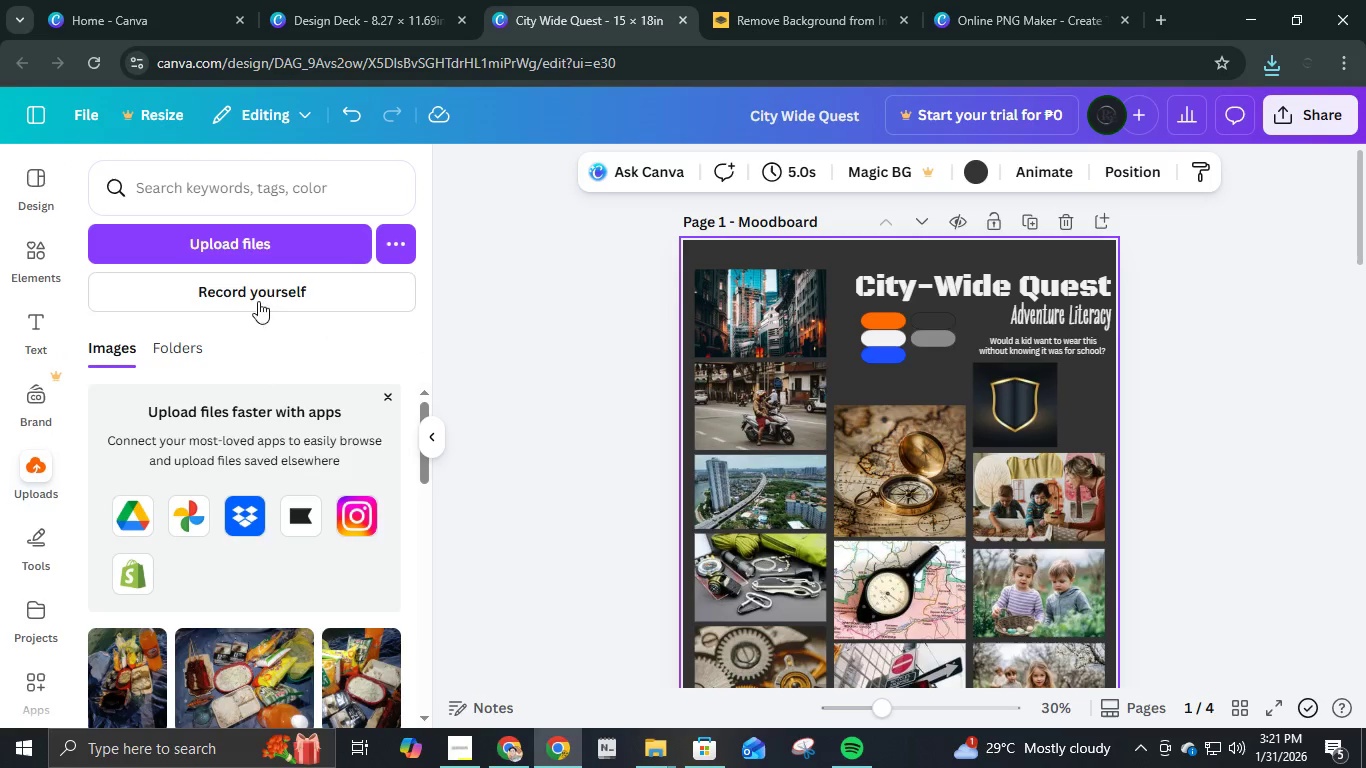 
left_click([254, 236])
 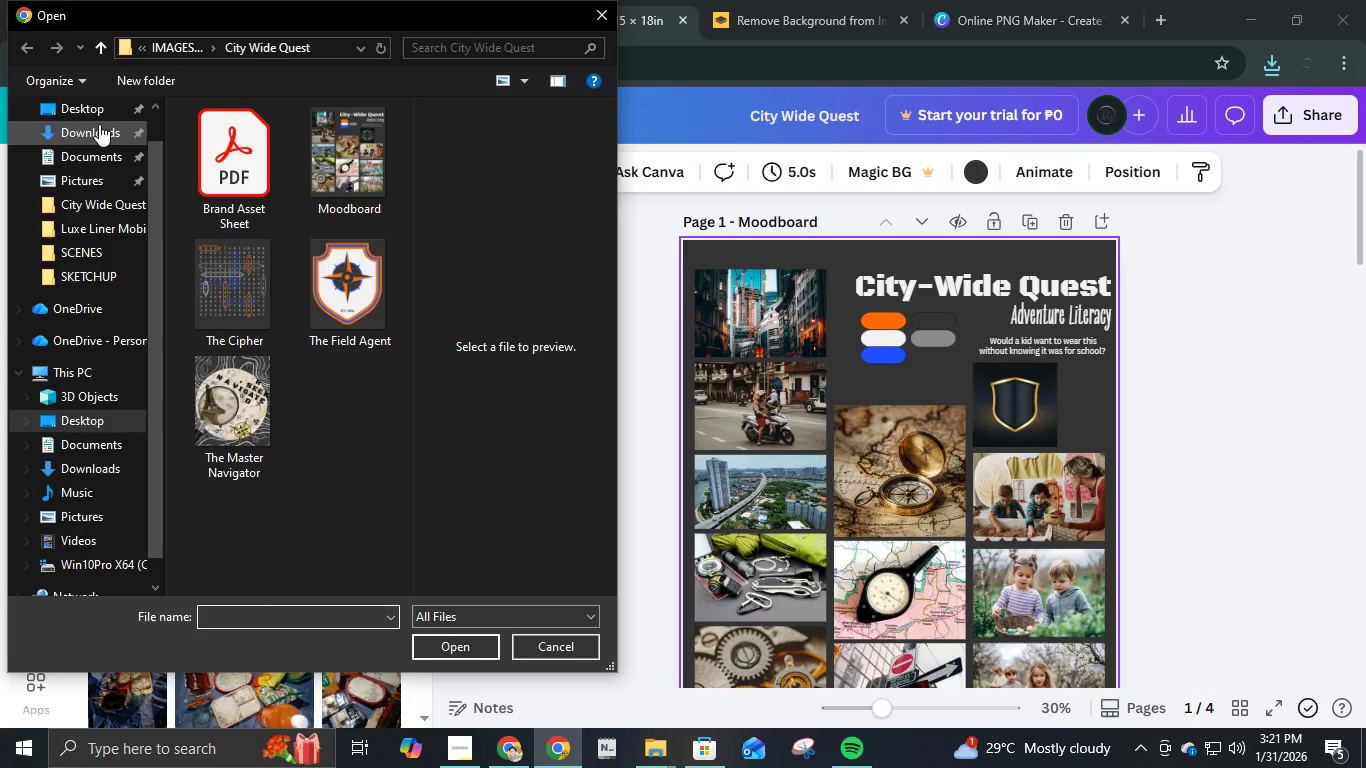 
left_click([89, 132])
 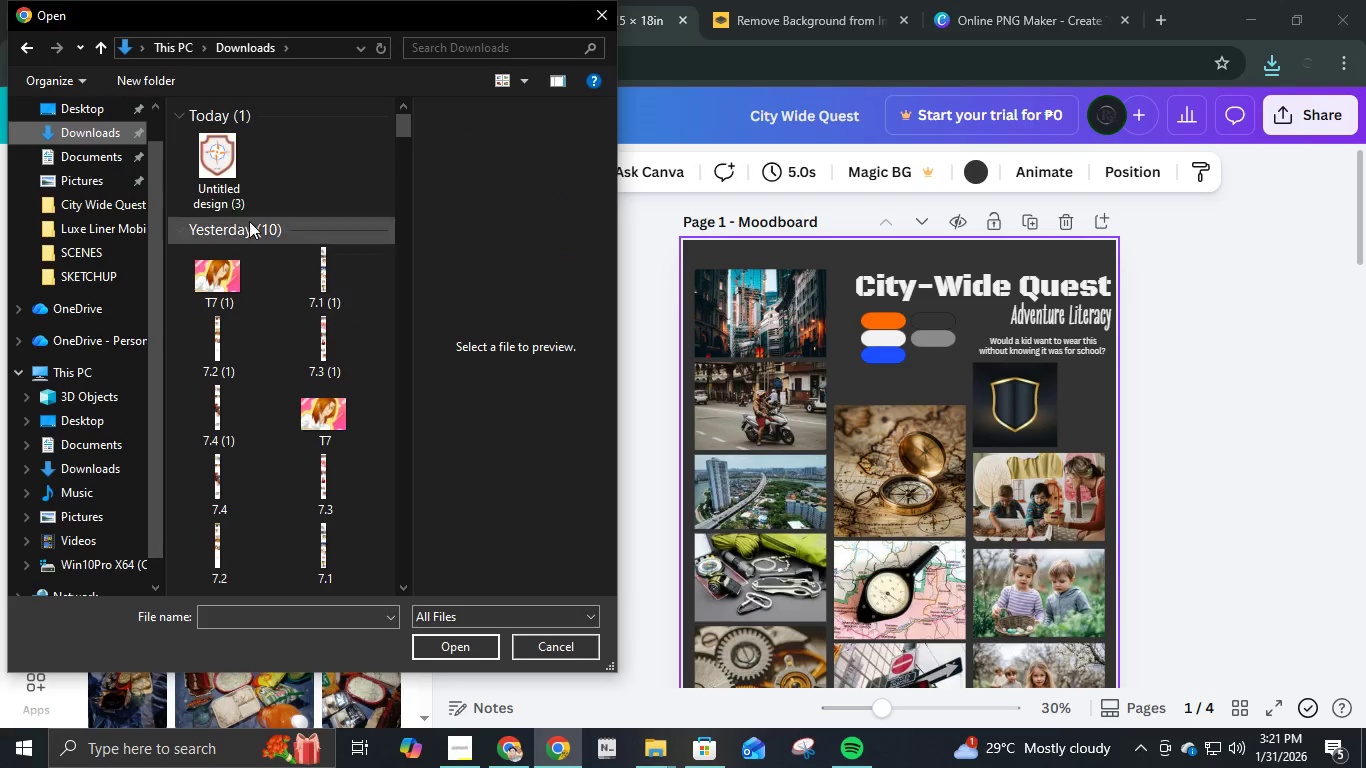 
left_click([223, 177])
 